 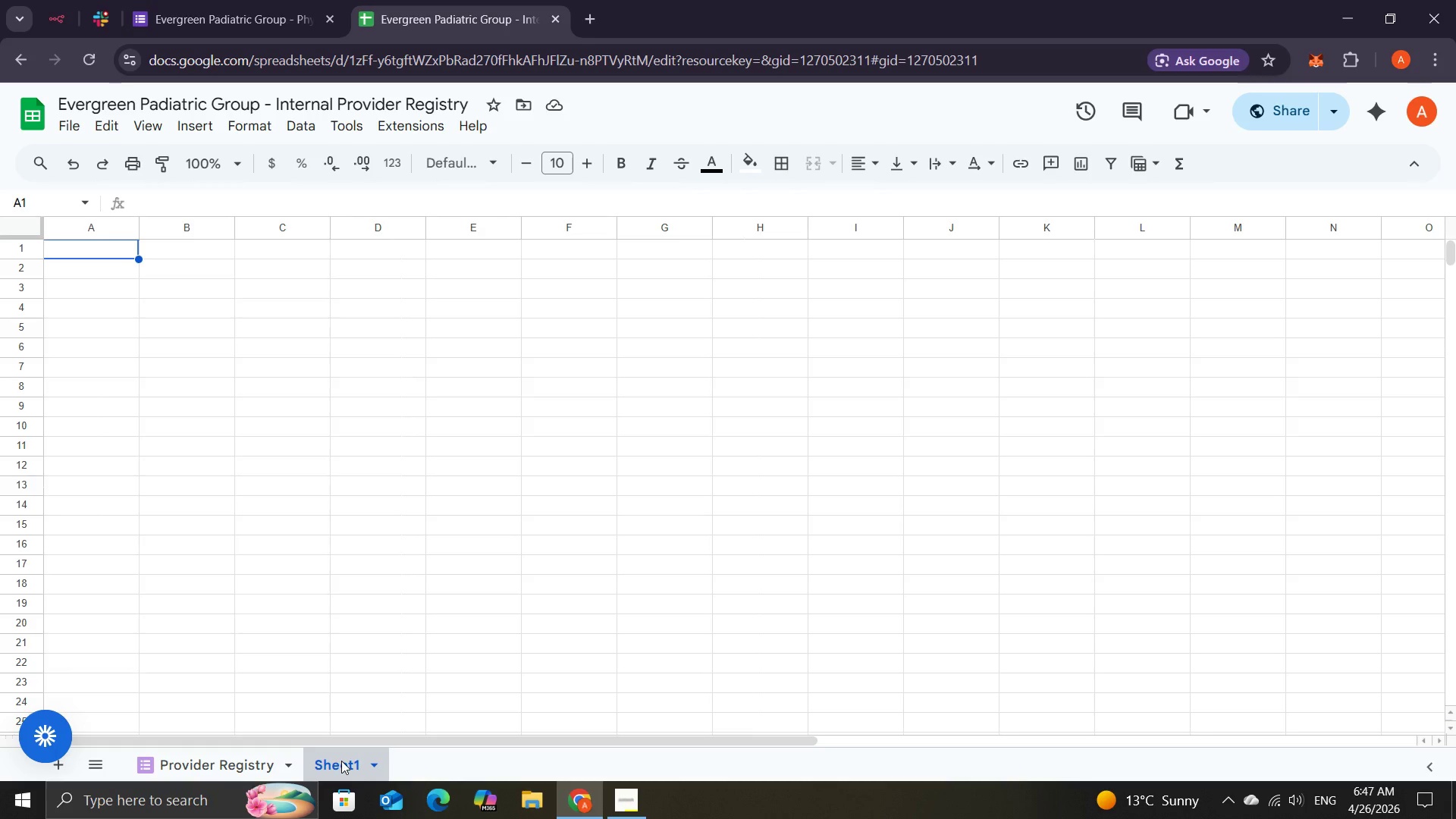 
left_click([350, 761])
 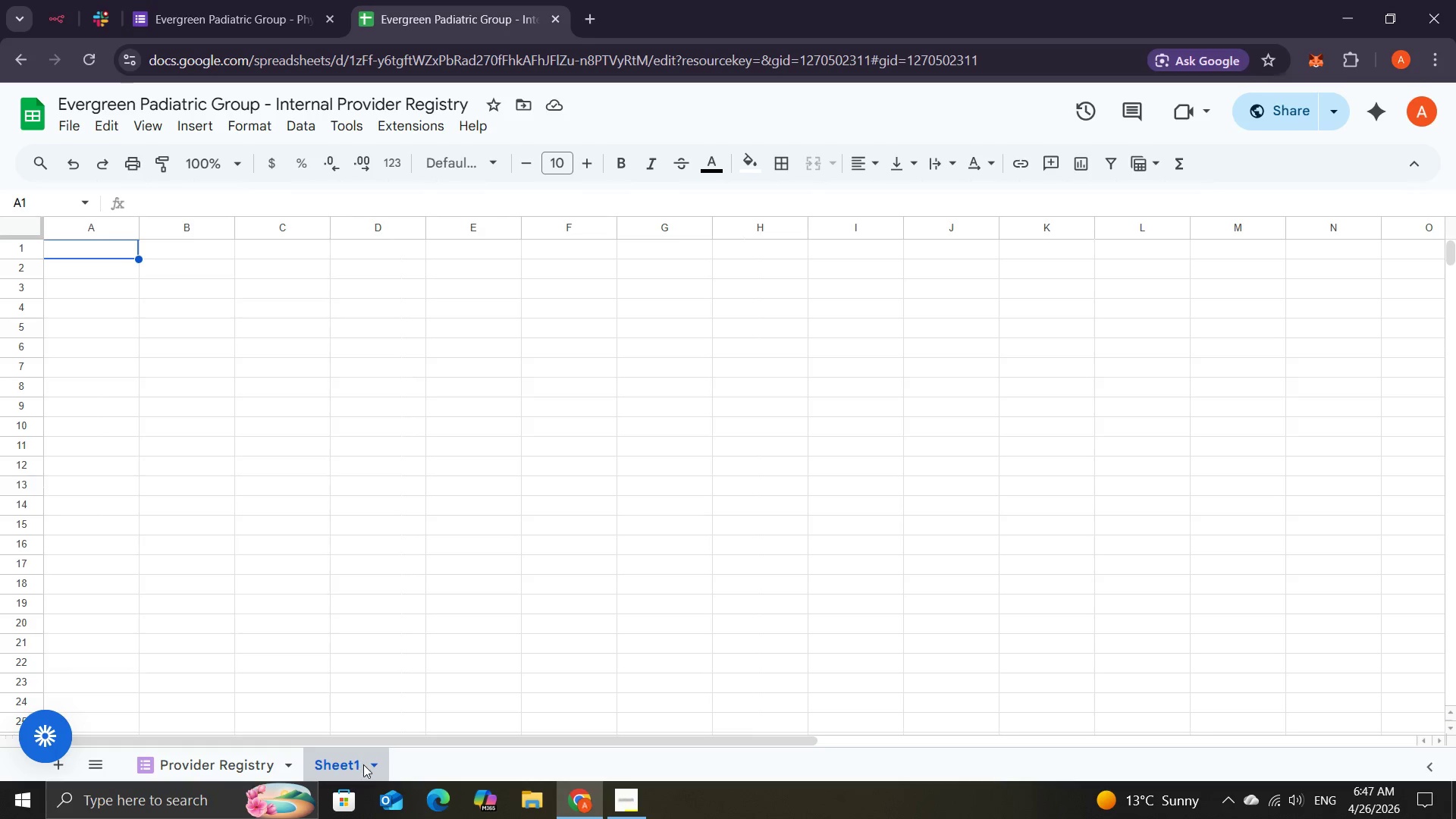 
left_click([364, 765])
 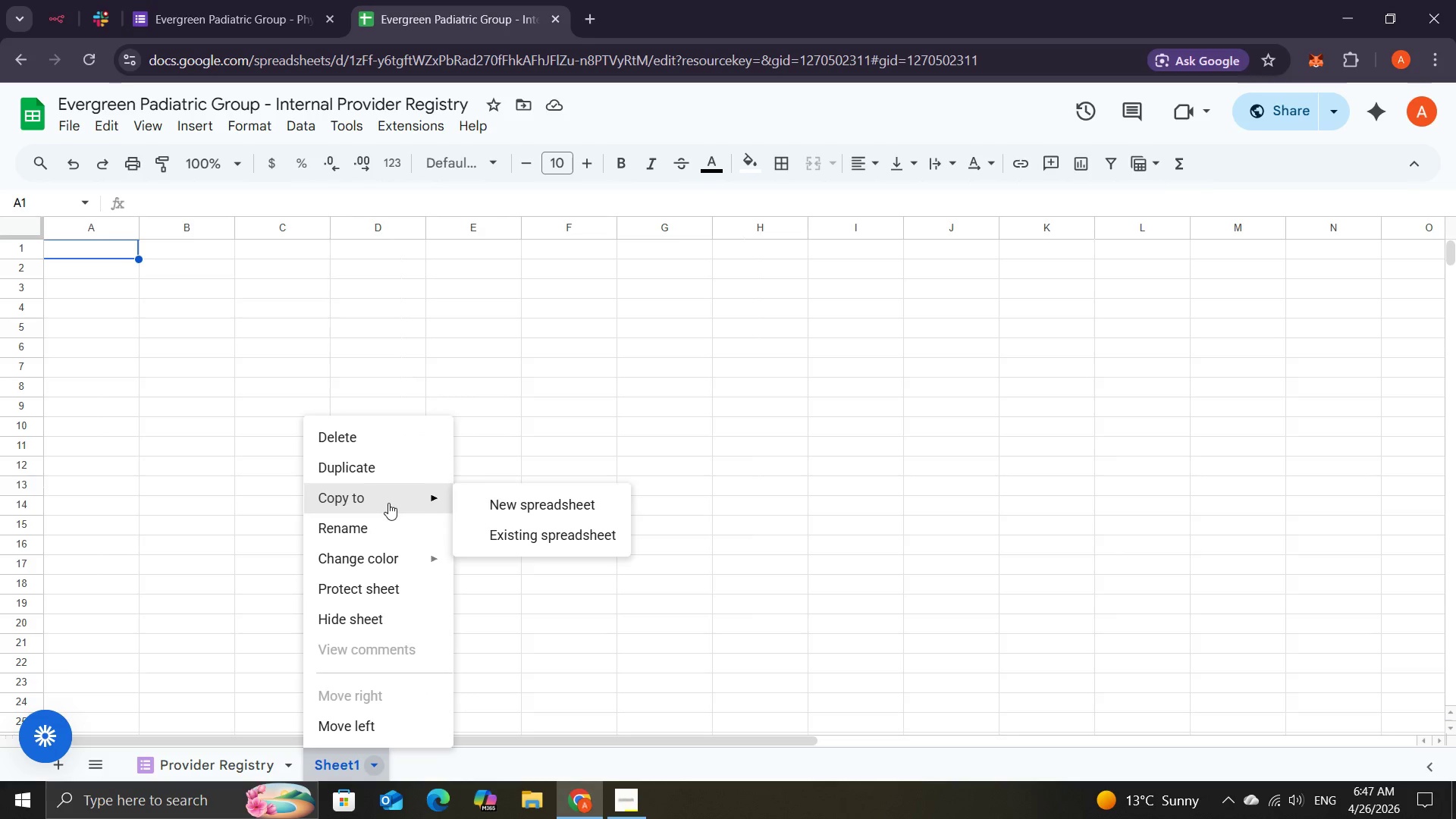 
left_click([367, 537])
 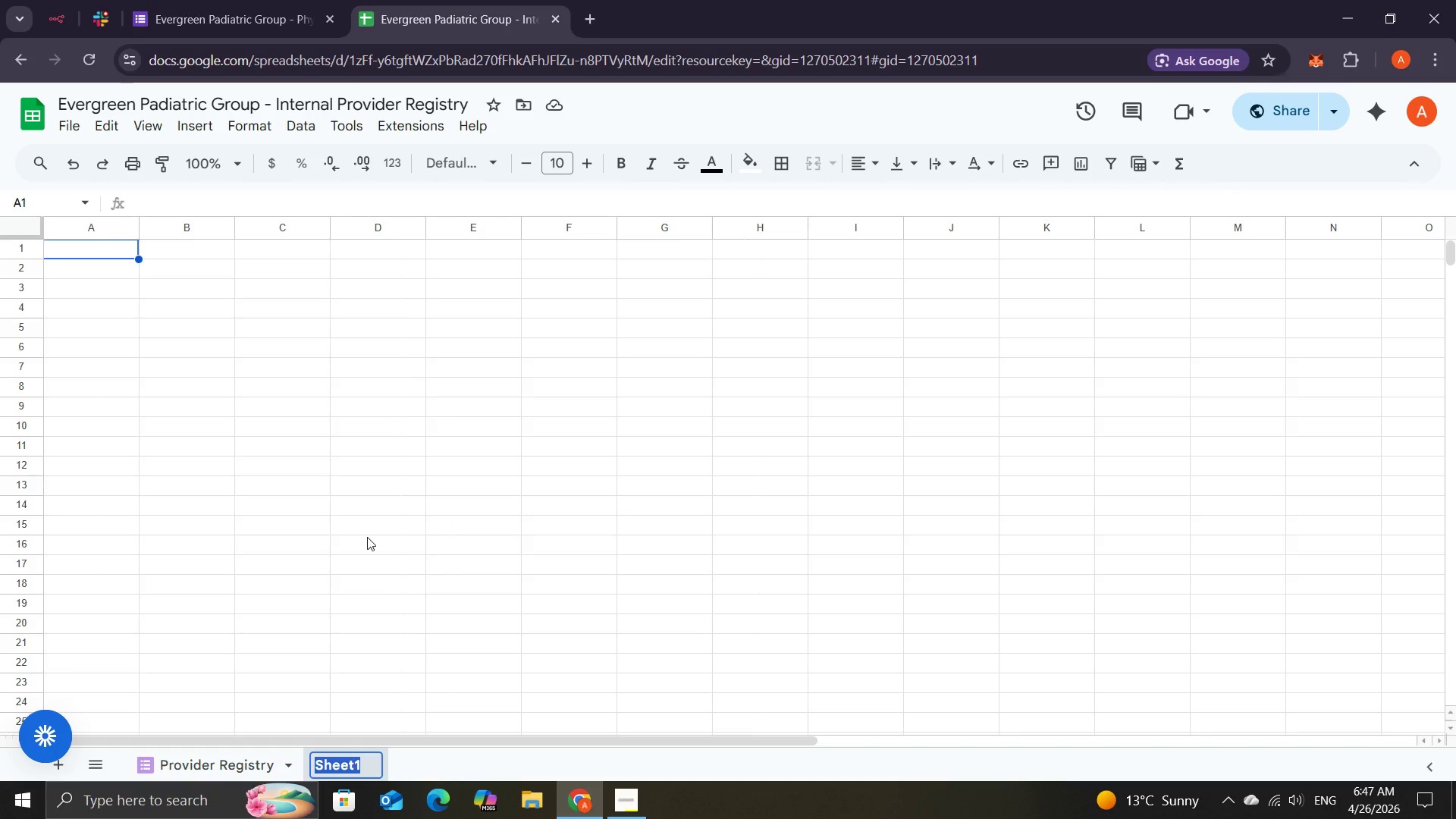 
type(Disqualified )
 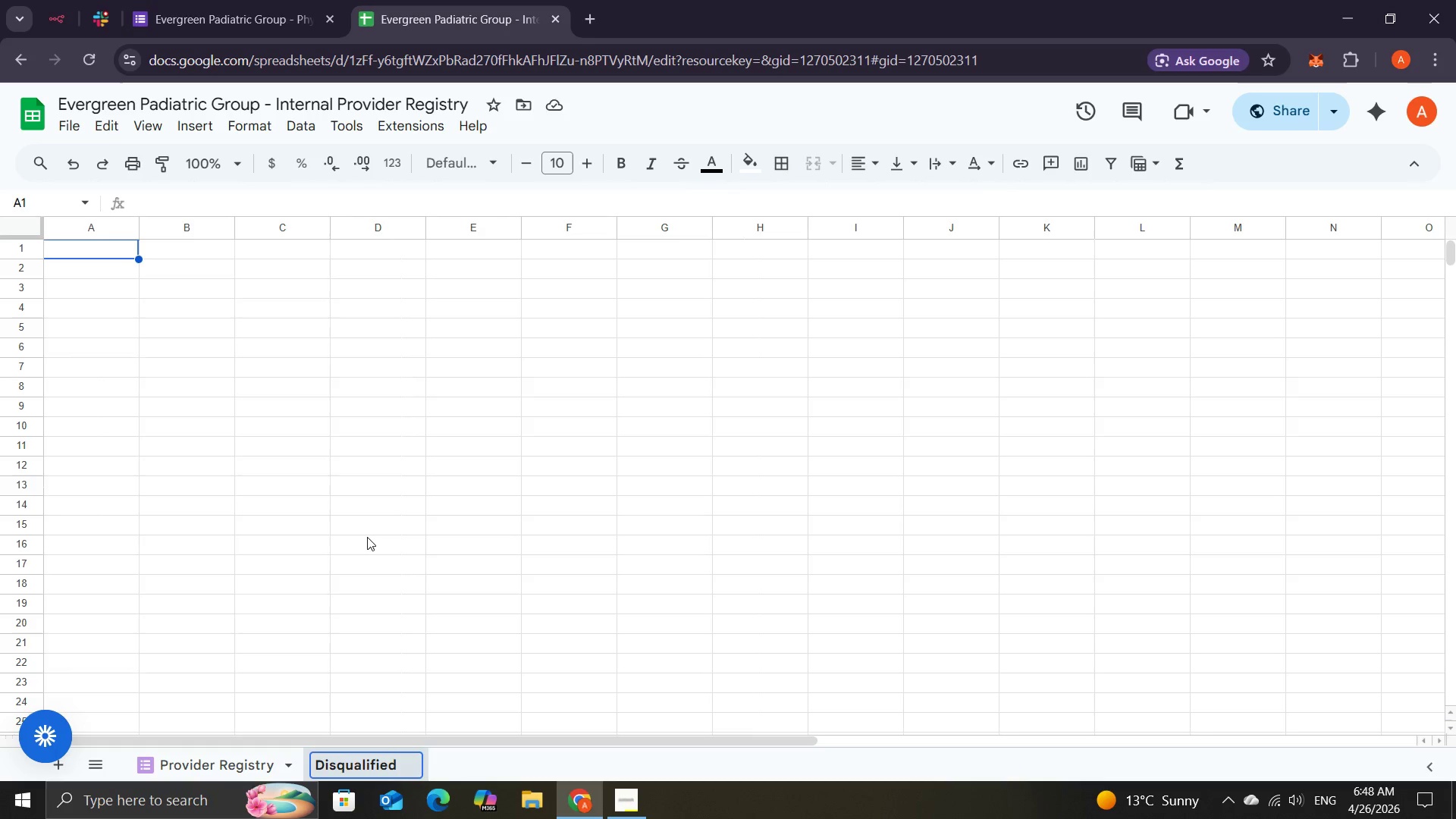 
wait(6.08)
 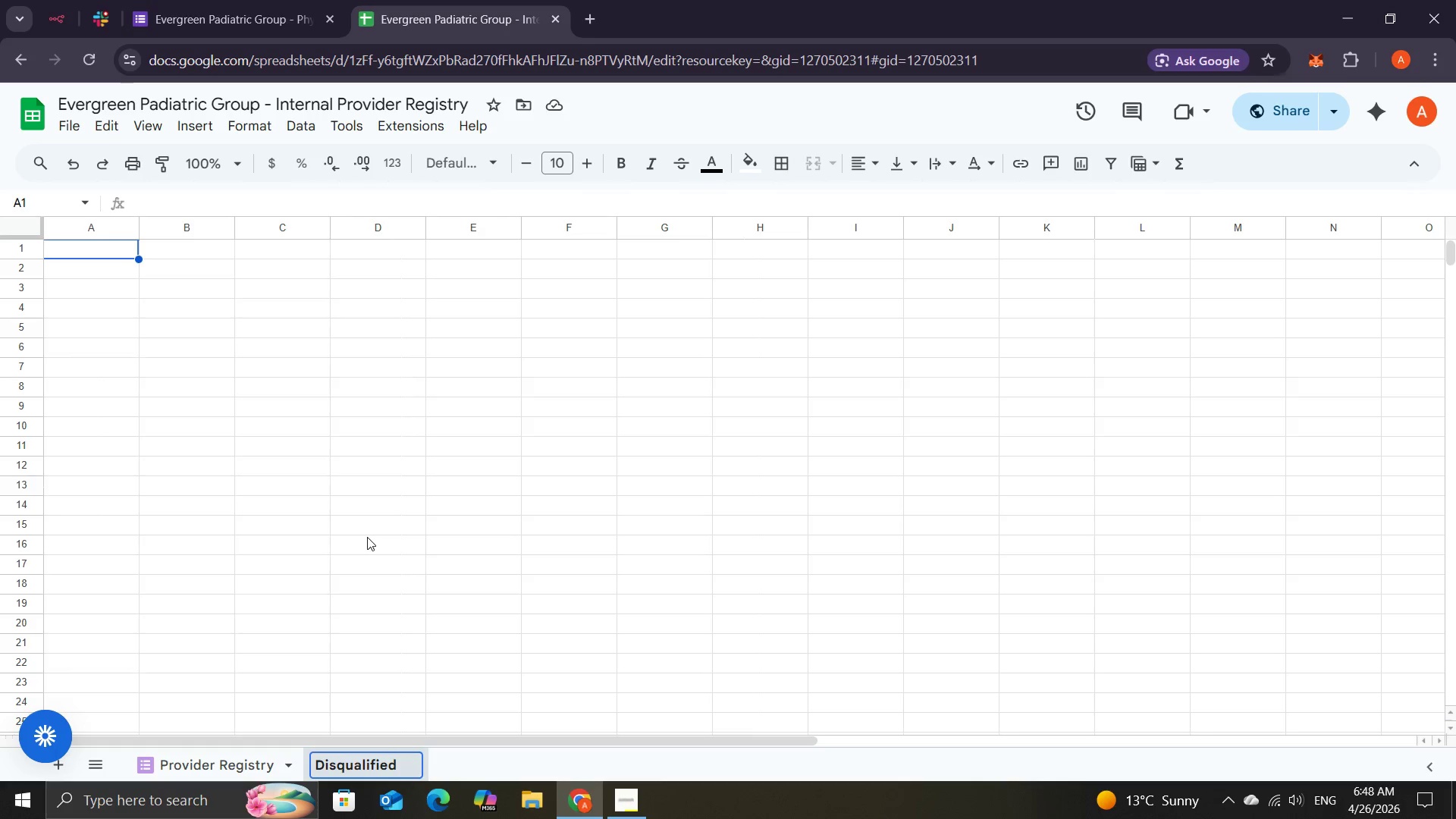 
type(Log)
 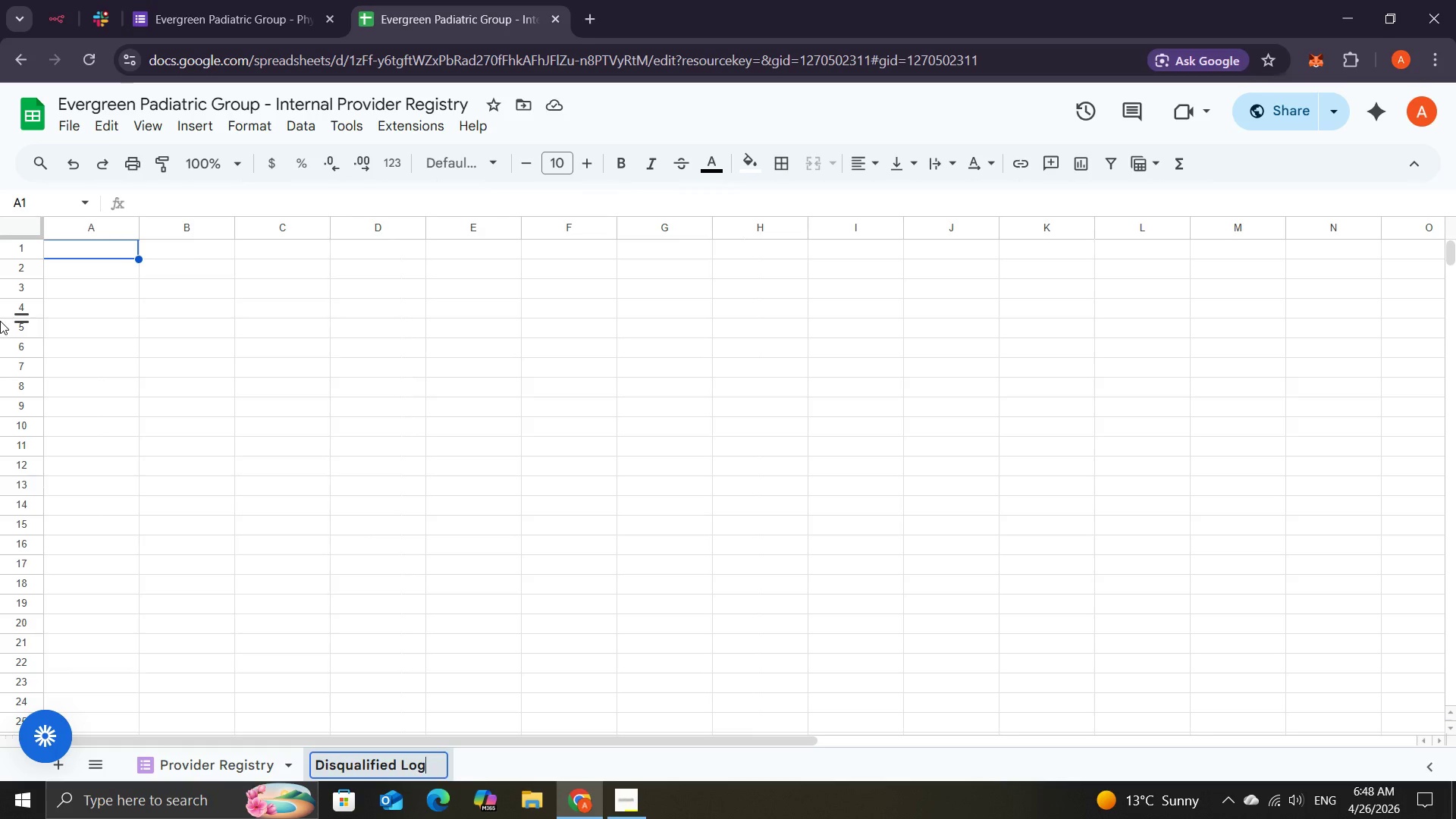 
wait(8.09)
 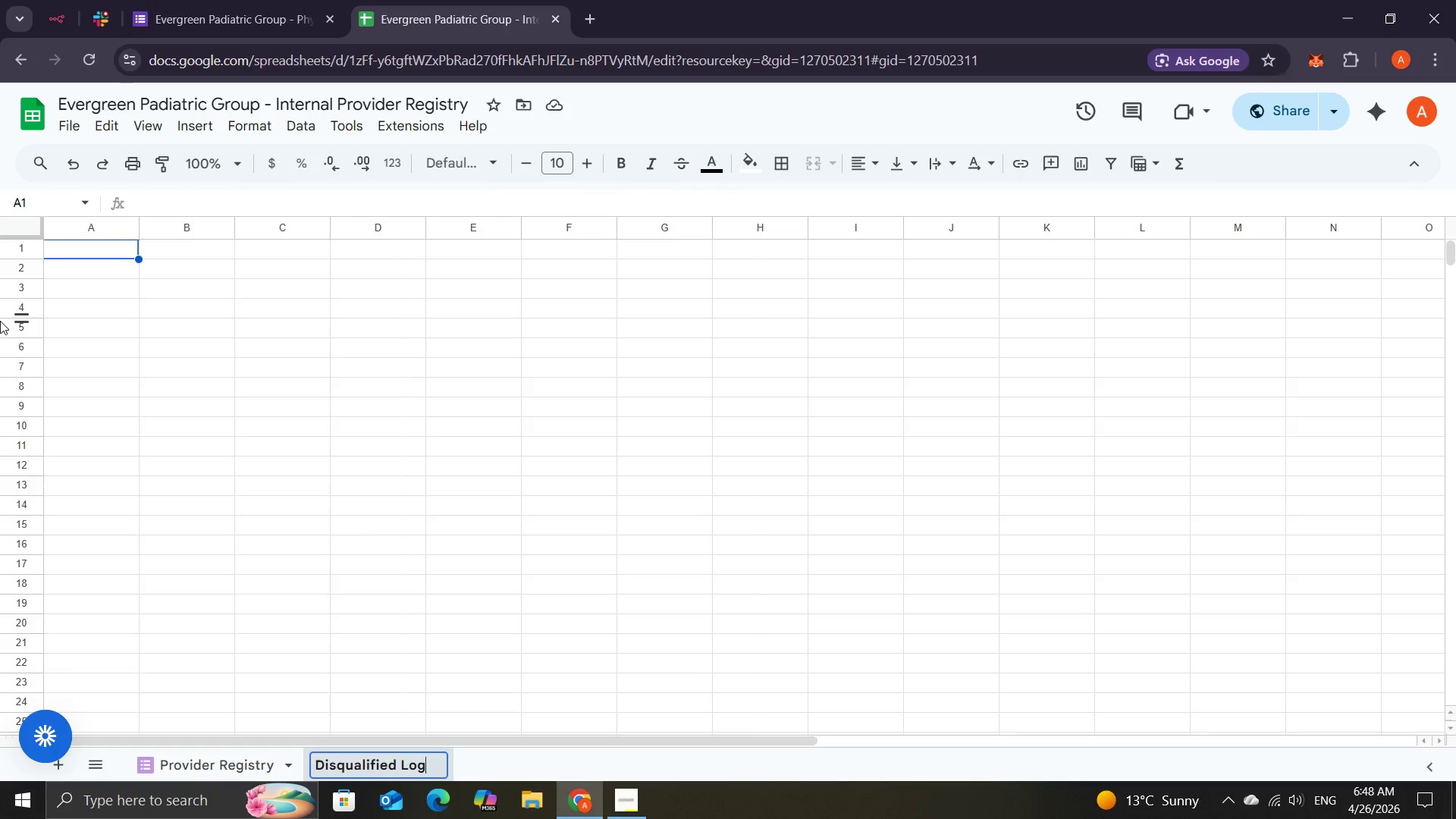 
left_click([75, 251])
 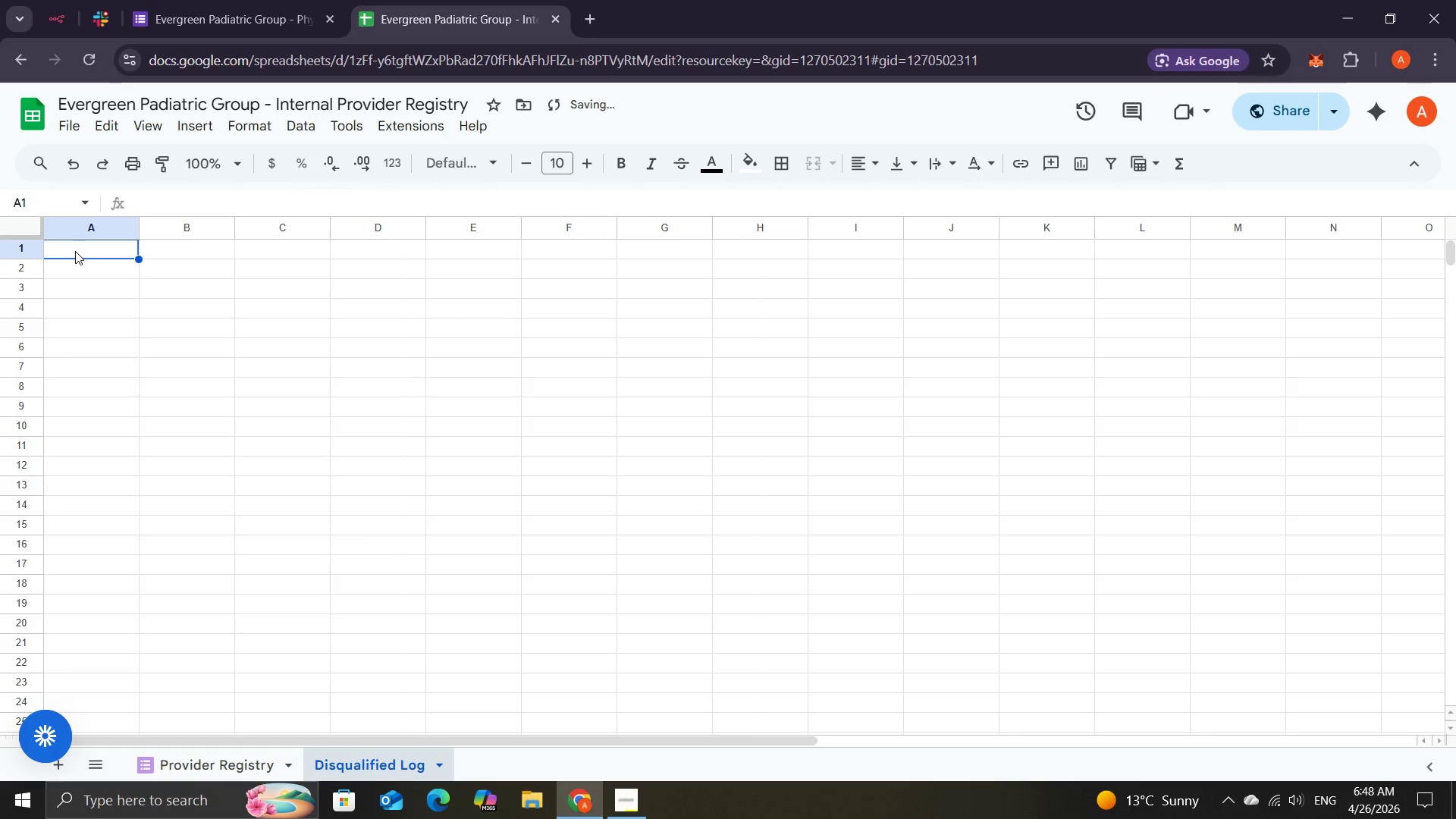 
type(Timestamp)
 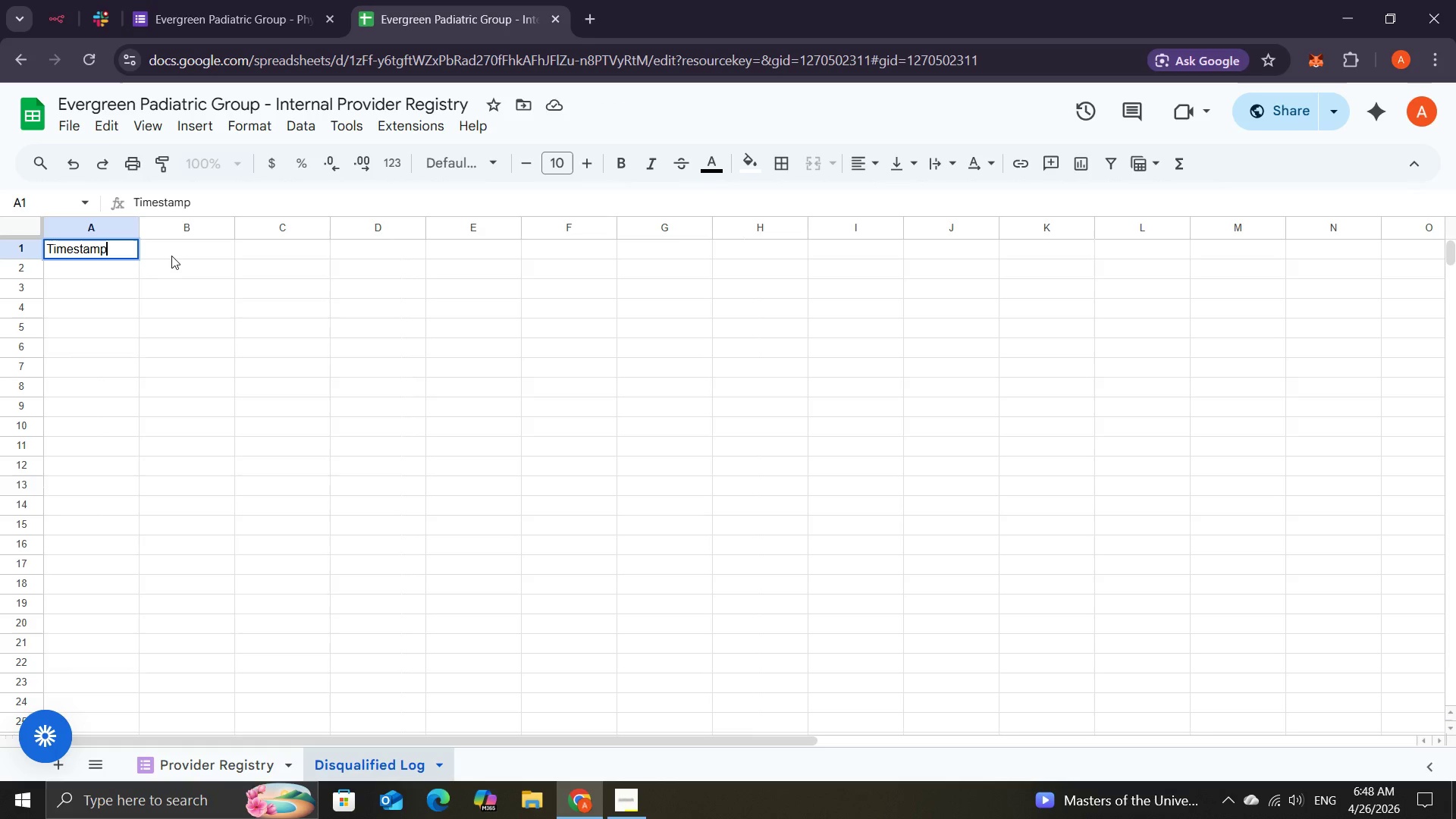 
left_click([167, 248])
 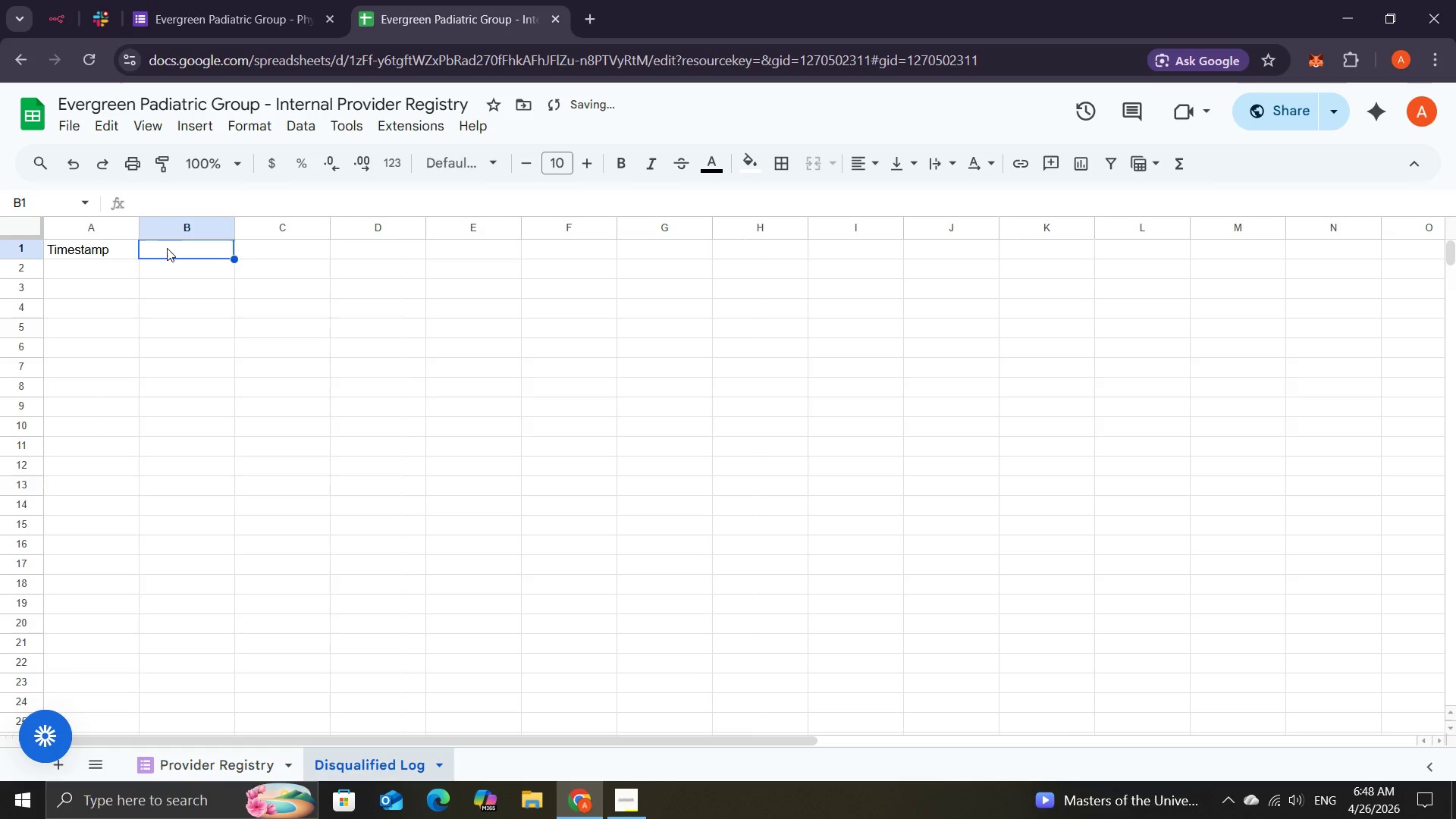 
left_click([167, 248])
 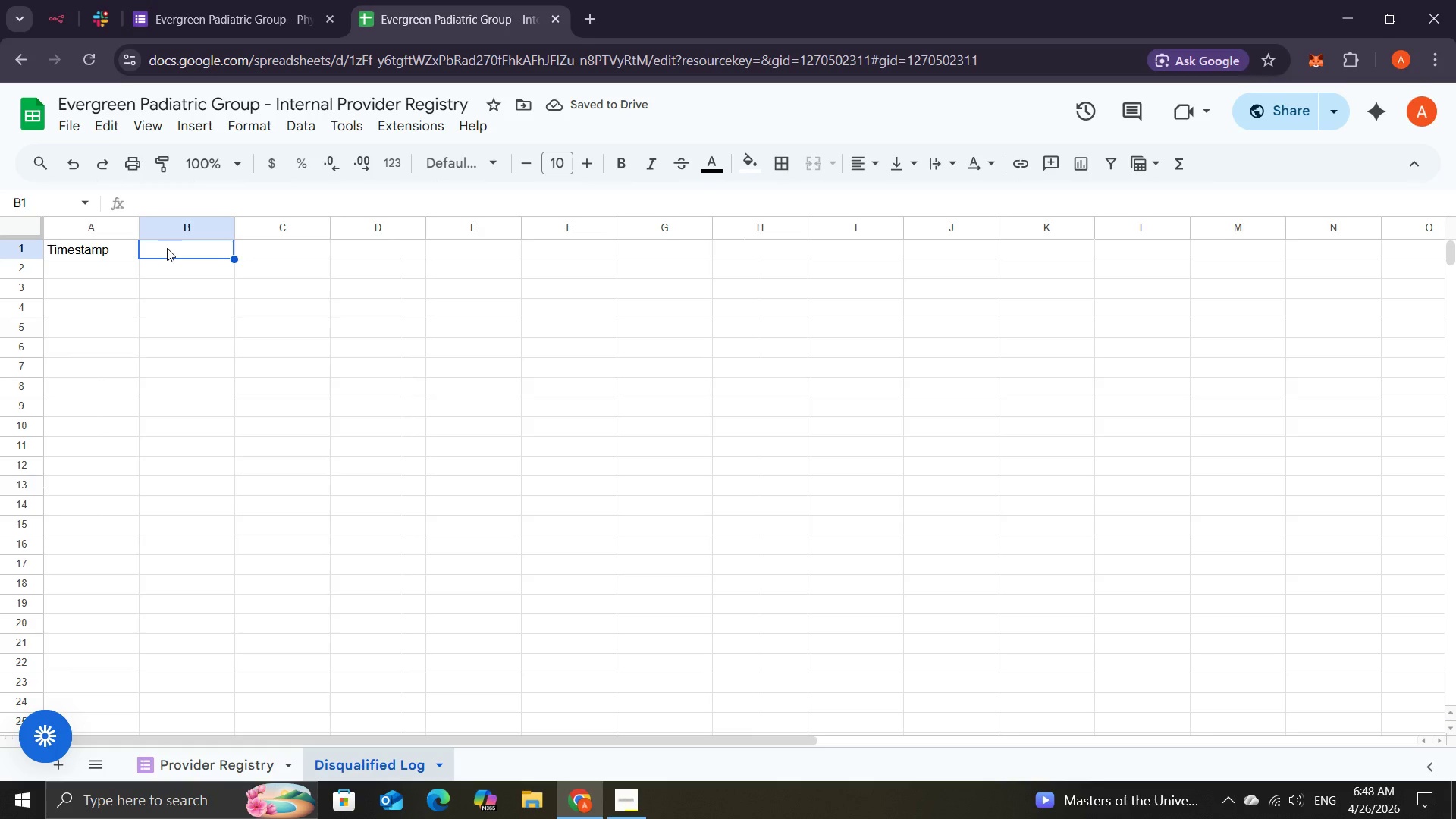 
type(Py)
key(Backspace)
type(hysicial Name)
 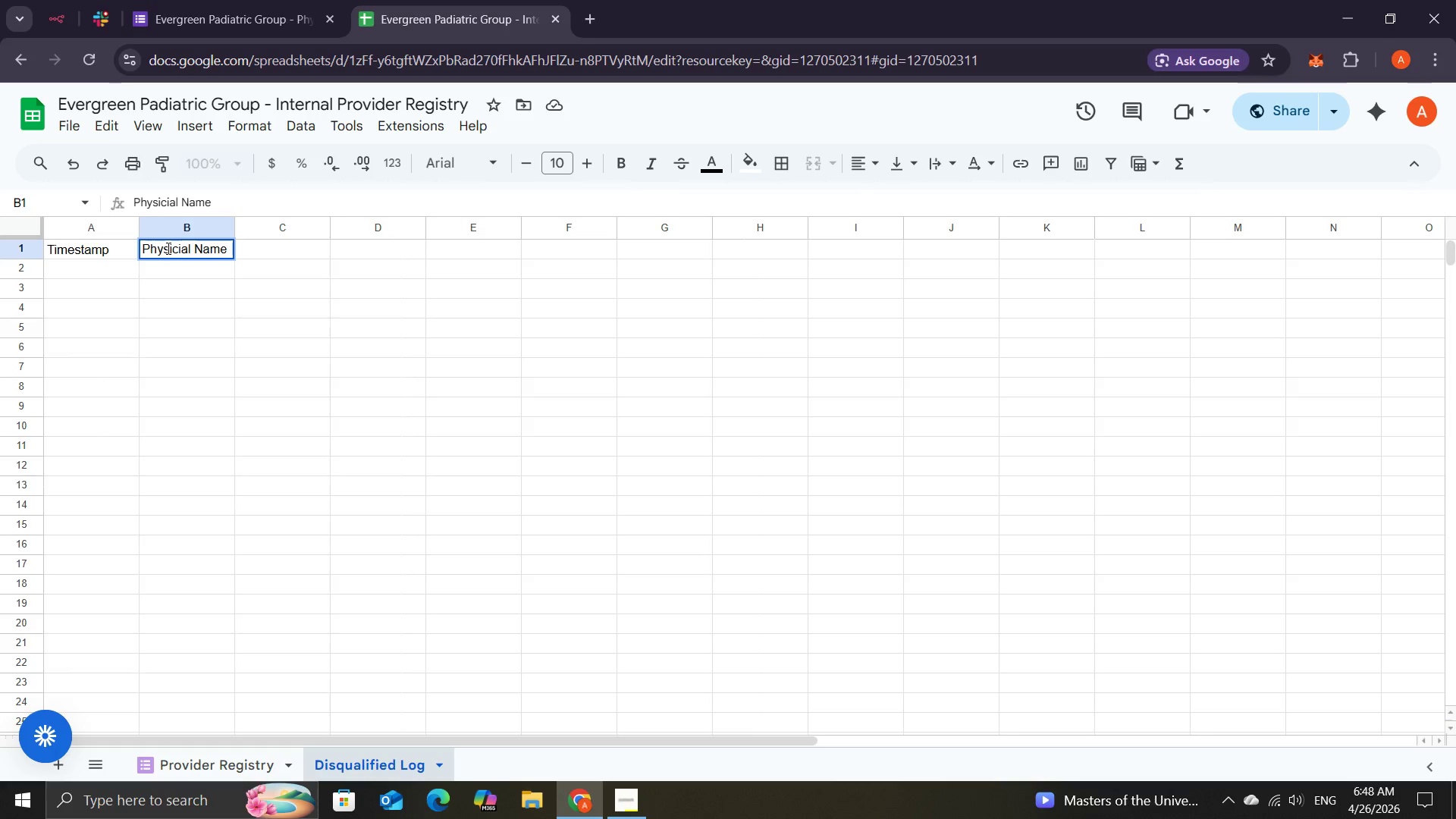 
left_click([281, 243])
 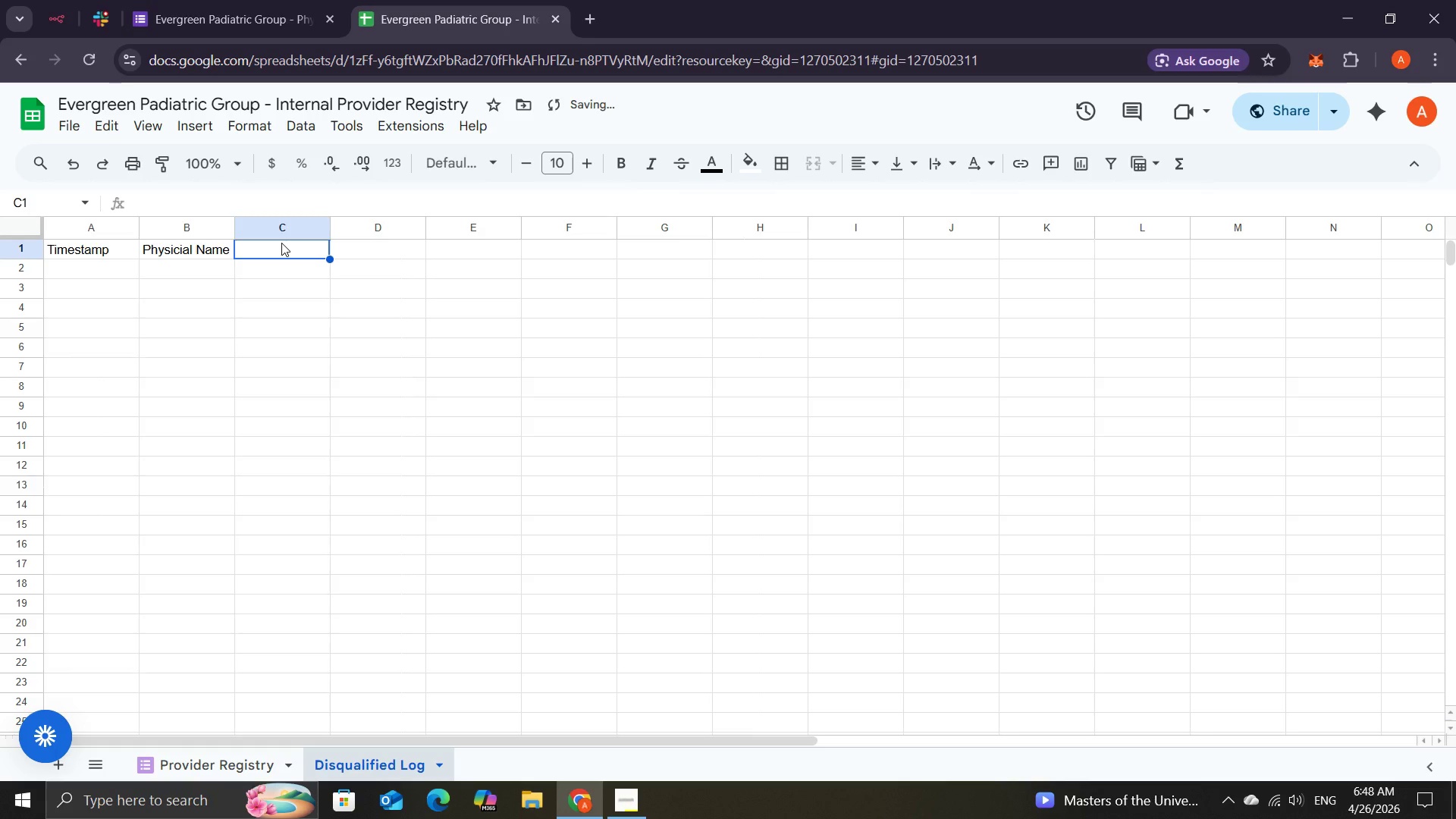 
type(Medical Licence)
 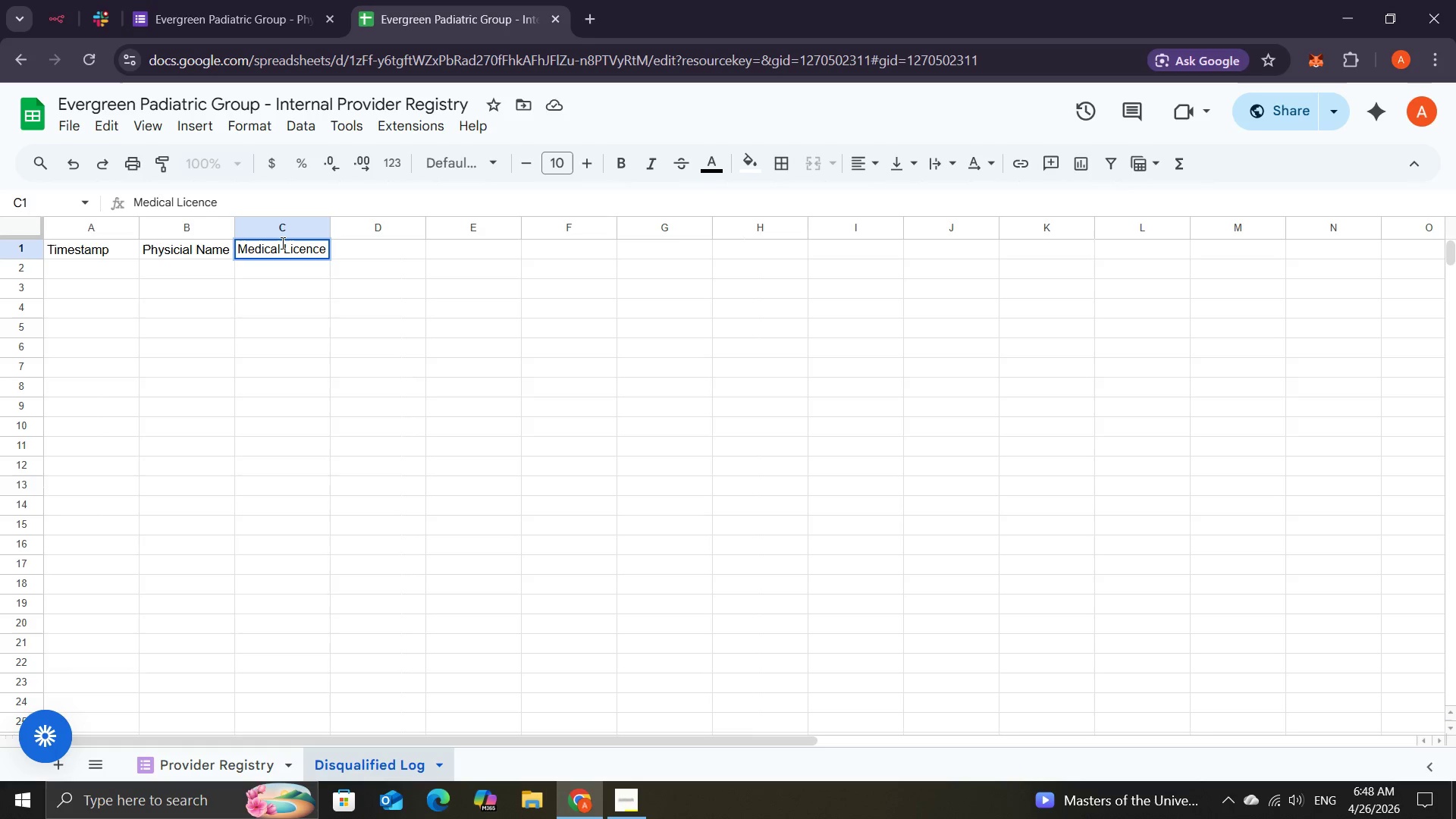 
key(Backspace)
key(Backspace)
type(se )
 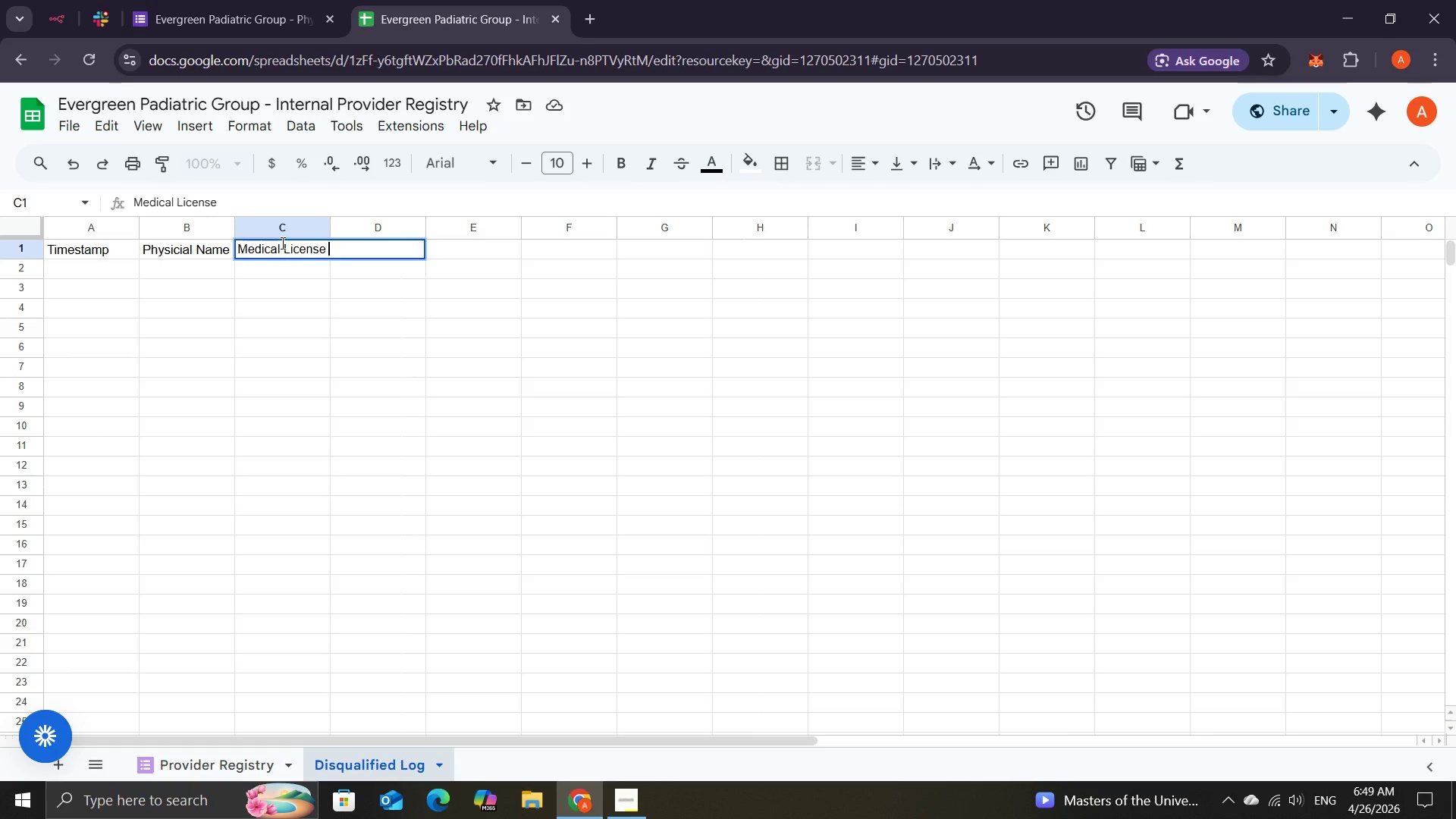 
type(Number)
 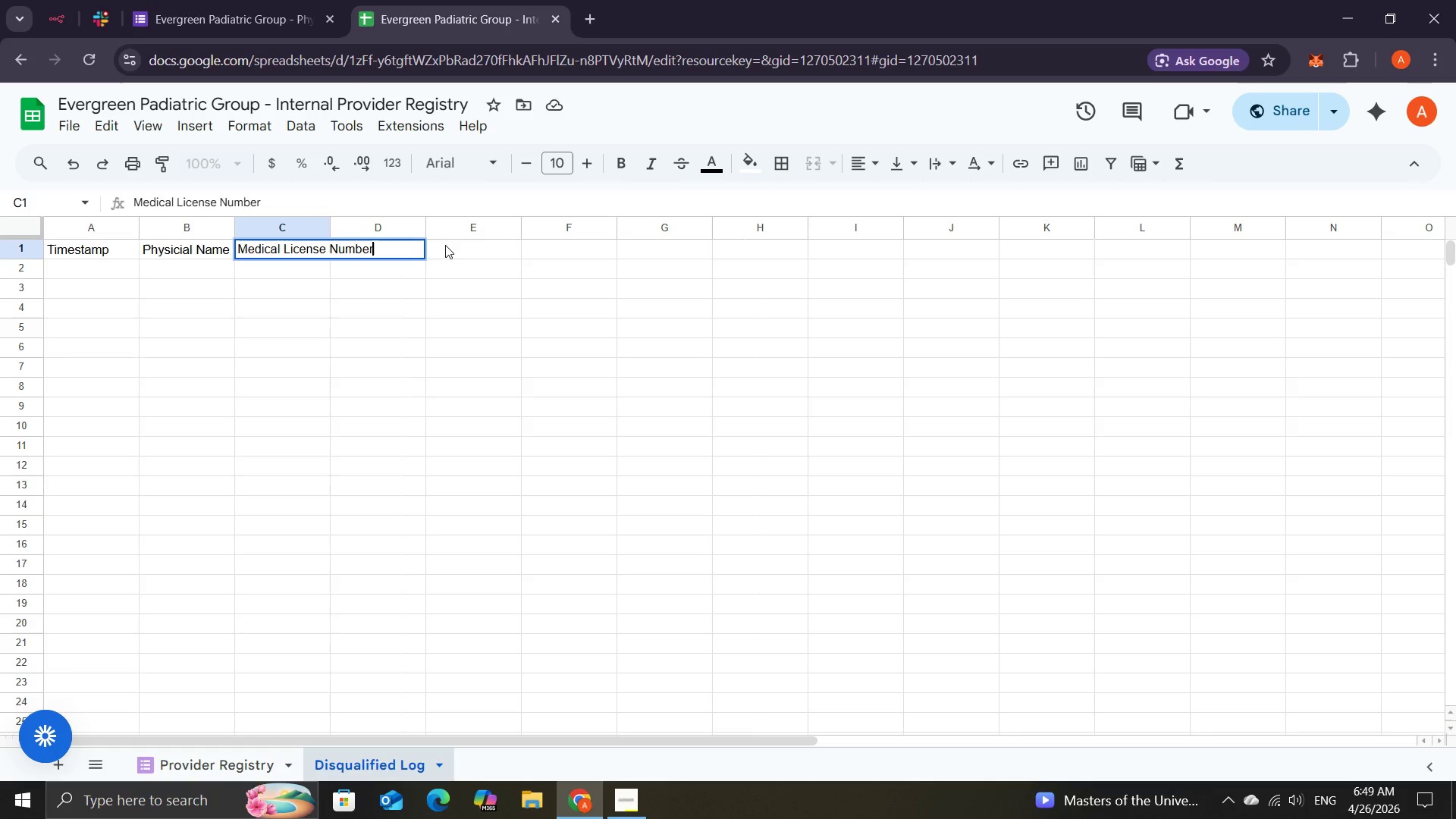 
left_click([447, 245])
 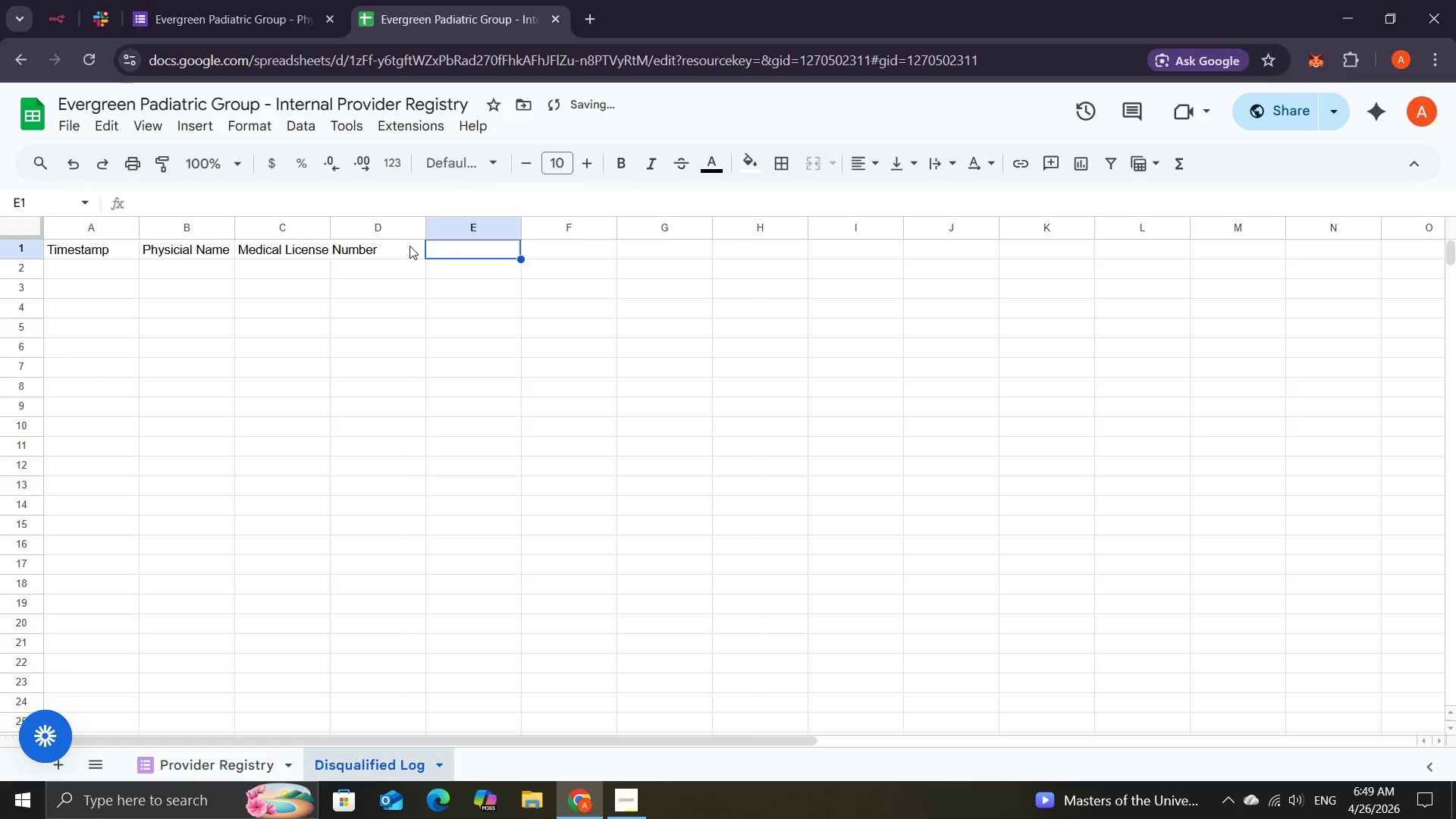 
left_click([410, 246])
 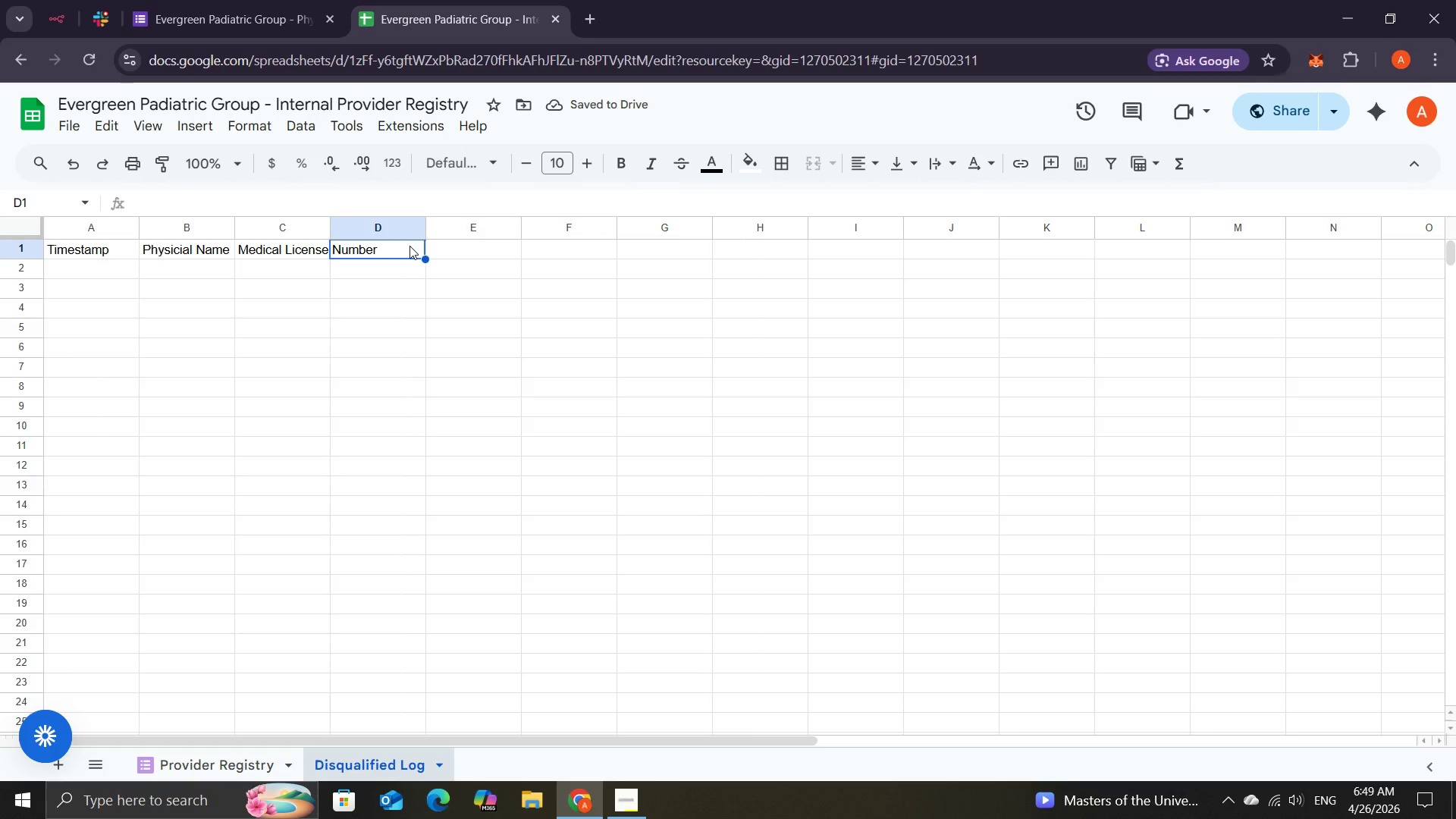 
type(Specialix)
key(Backspace)
type(zation)
 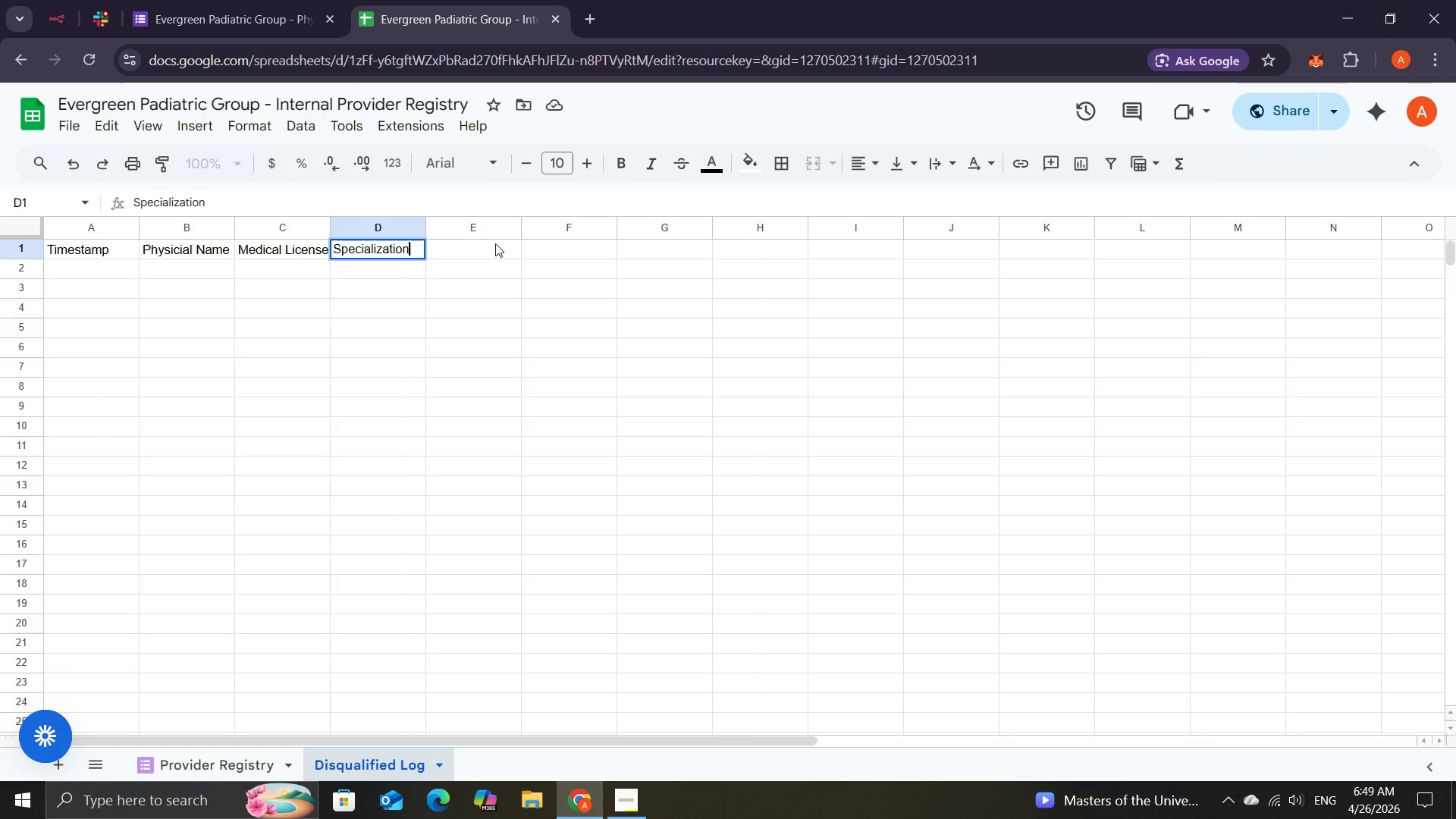 
left_click([493, 244])
 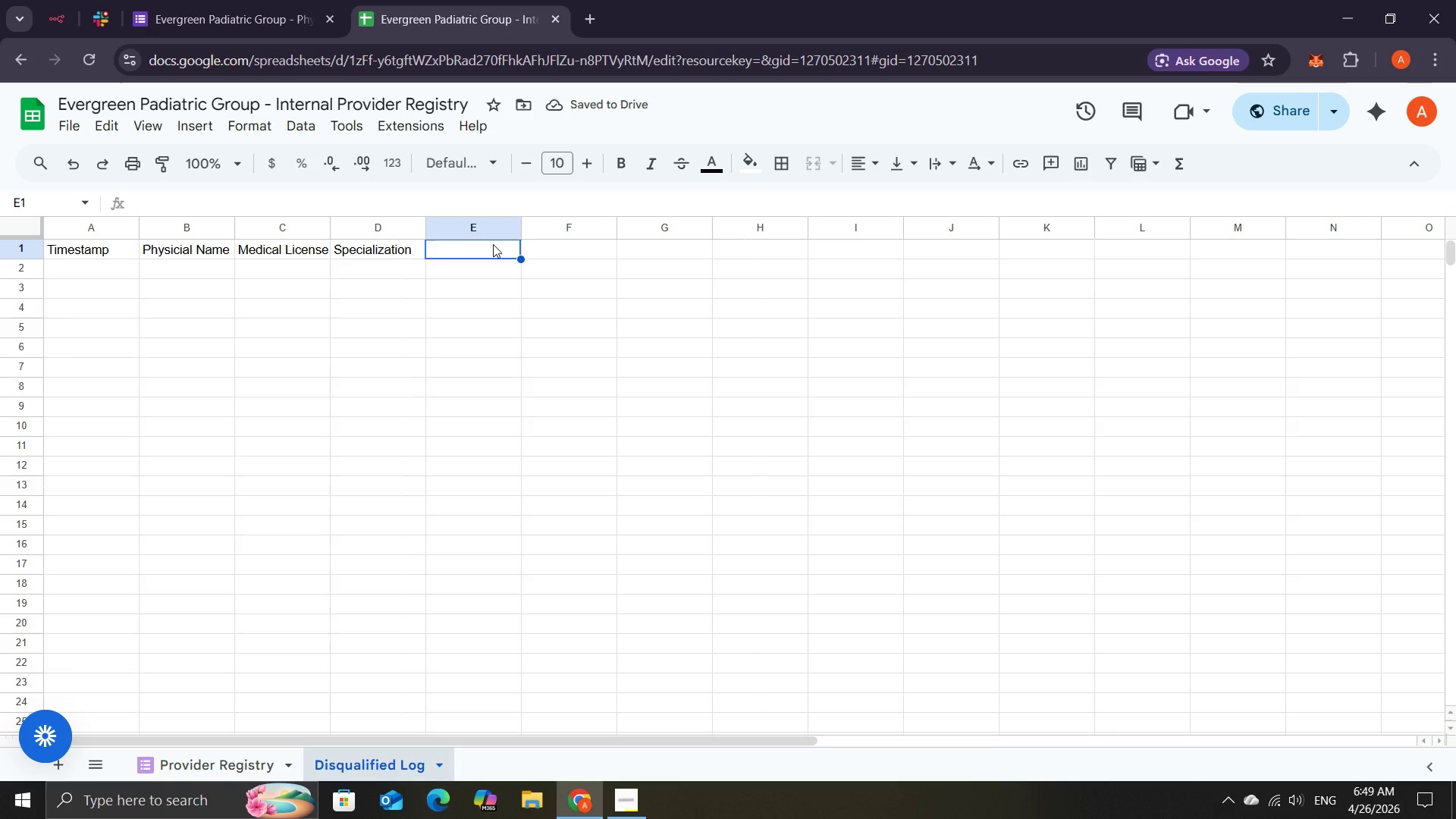 
wait(9.81)
 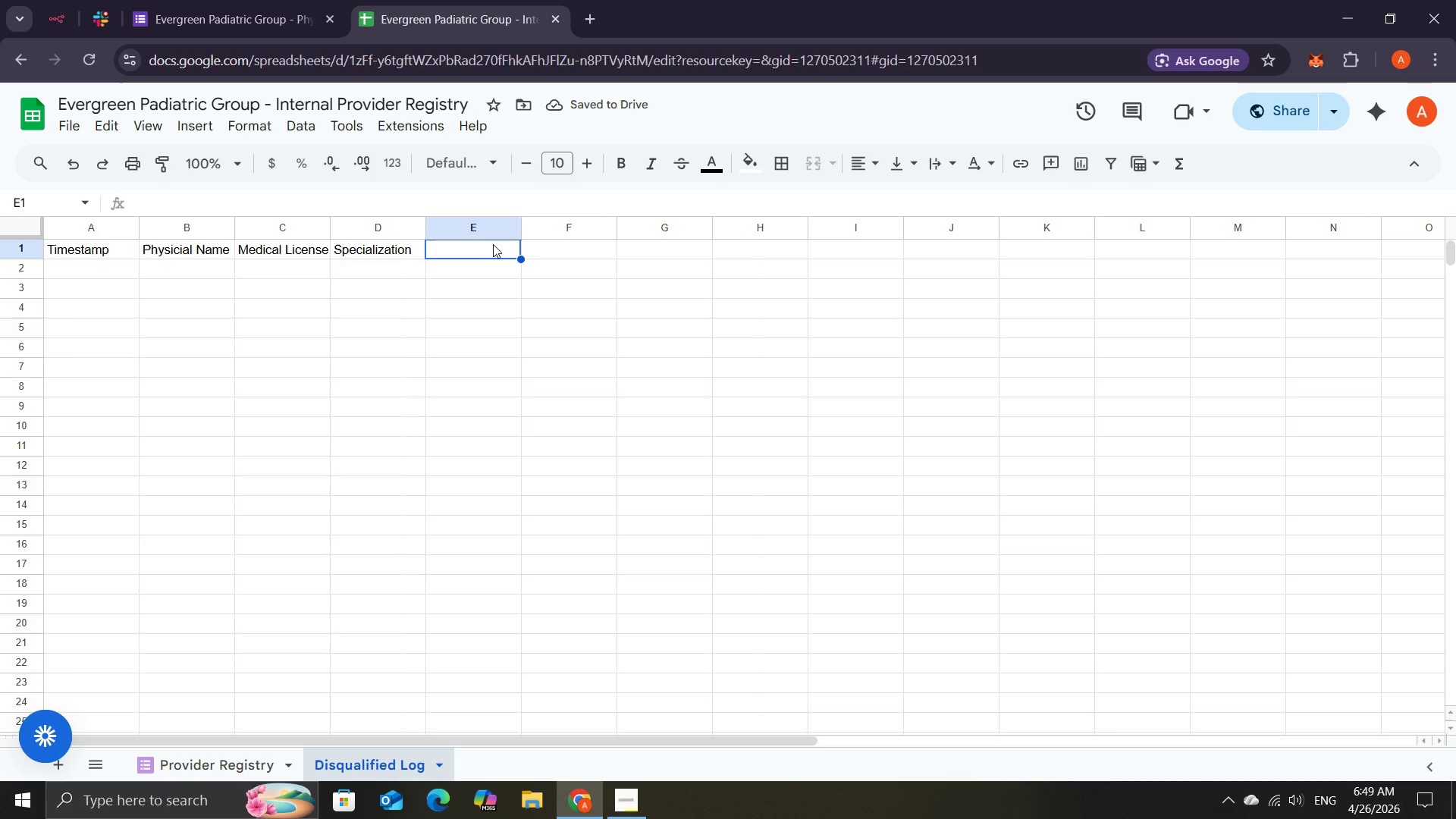 
type(Reason)
 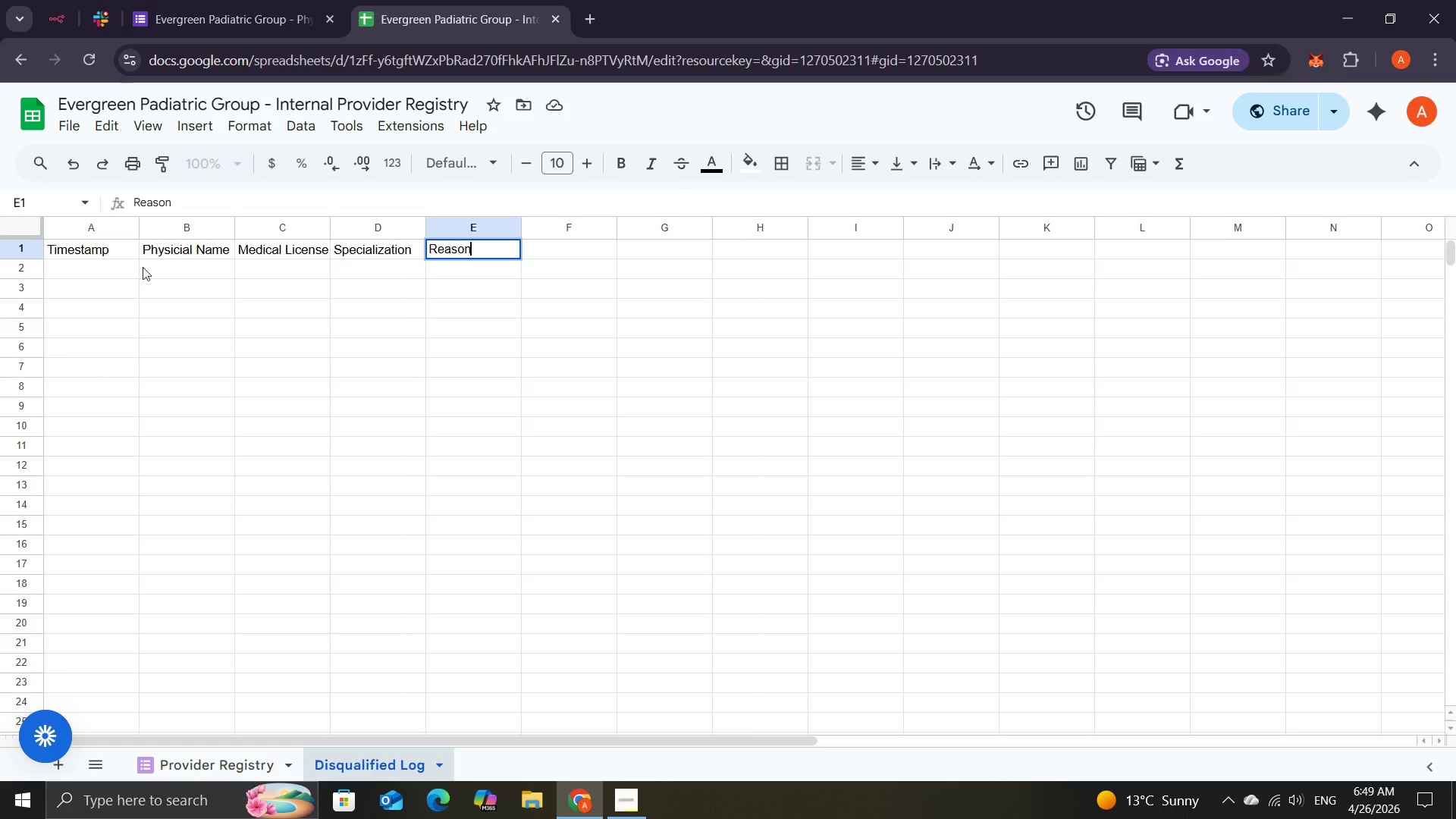 
left_click([114, 269])
 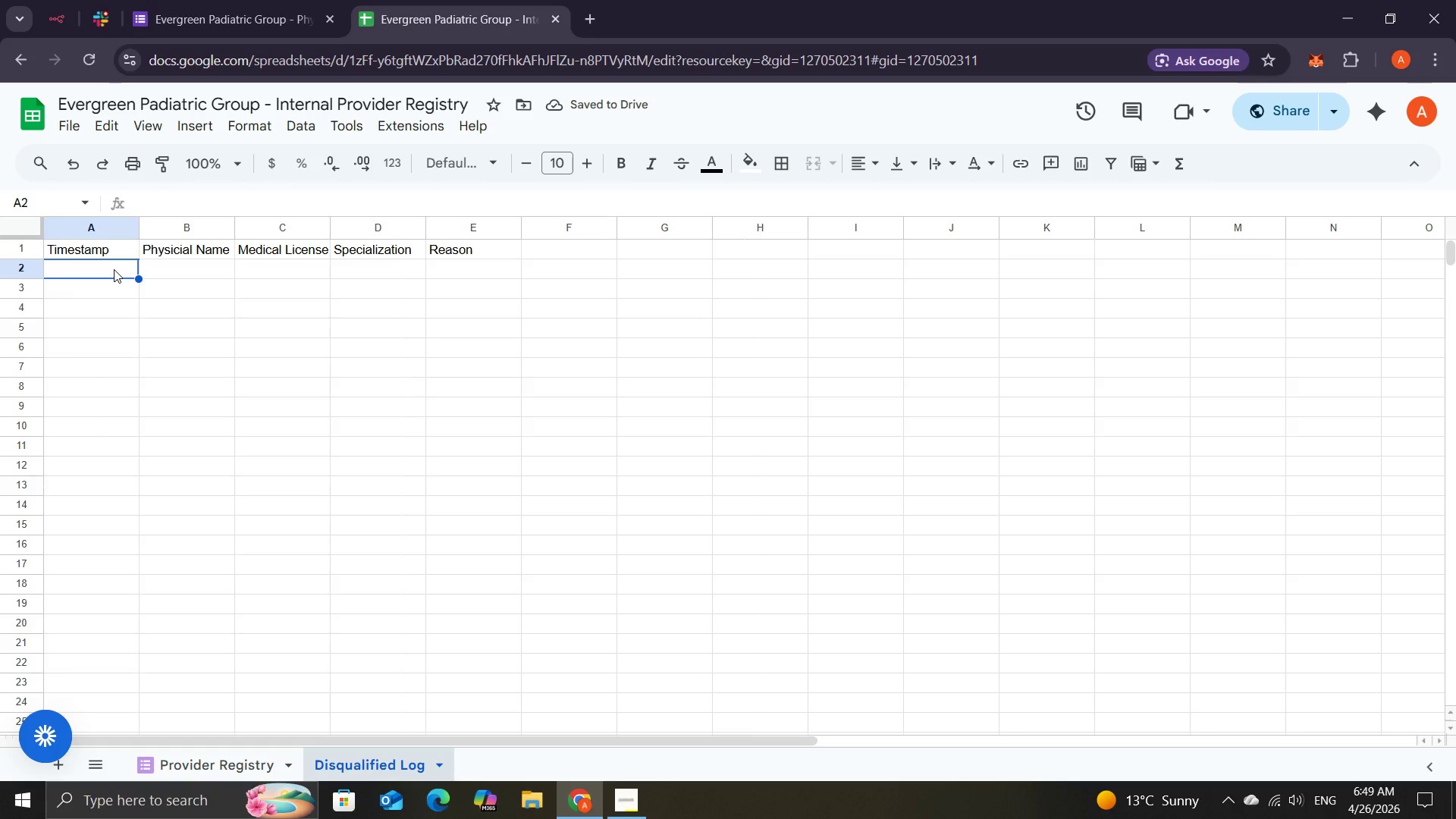 
wait(9.27)
 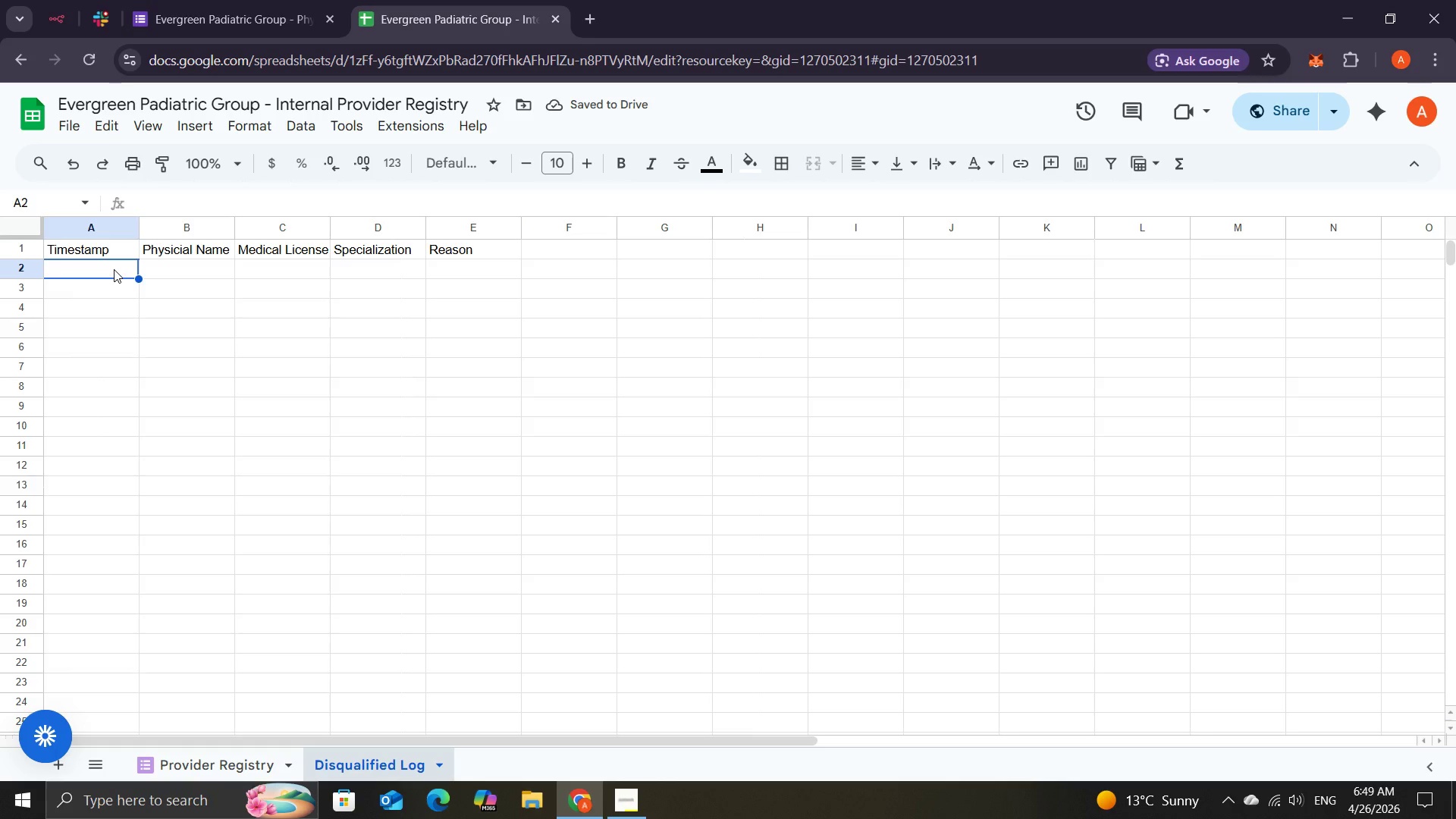 
left_click([52, 7])
 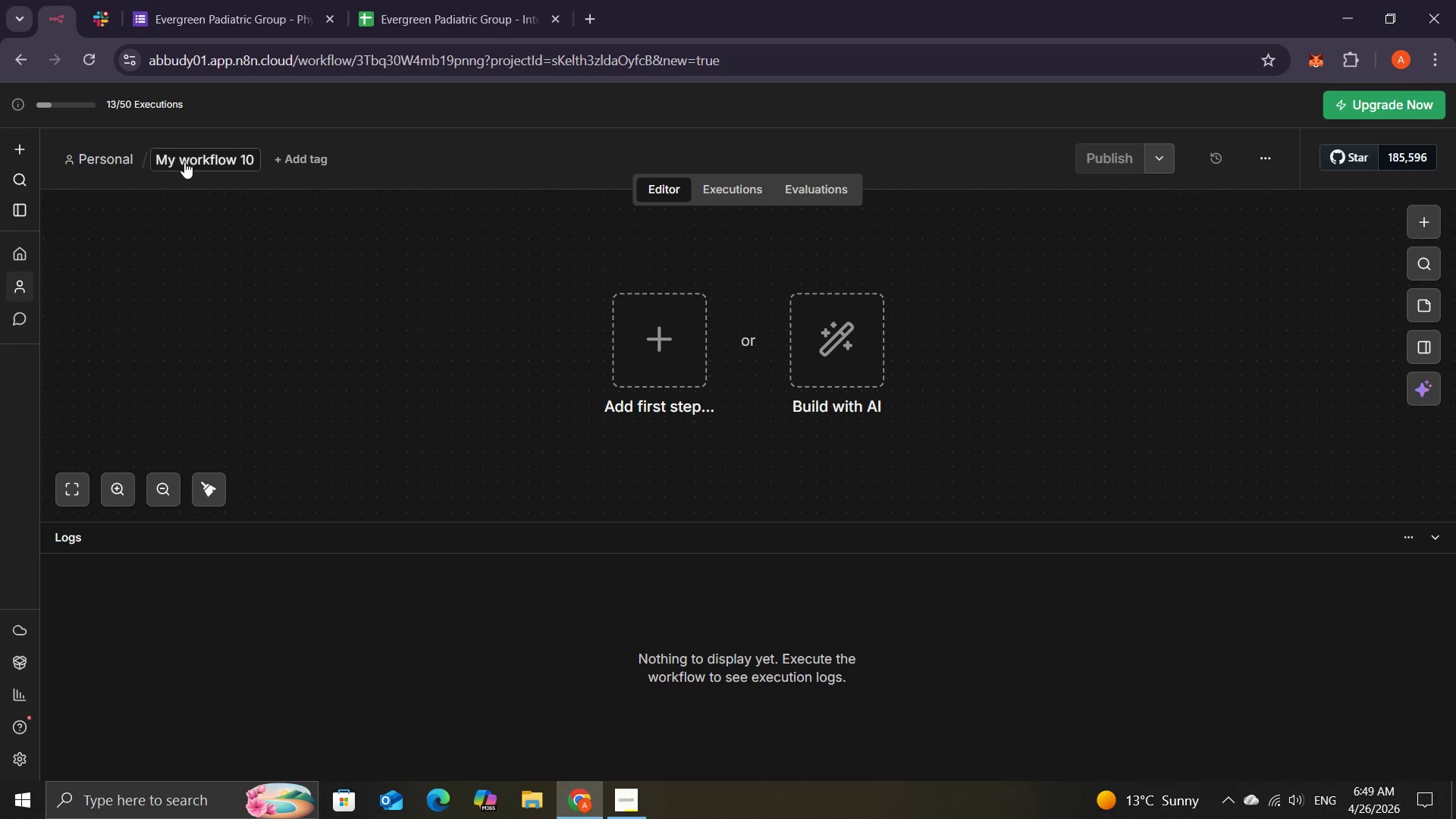 
left_click([194, 155])
 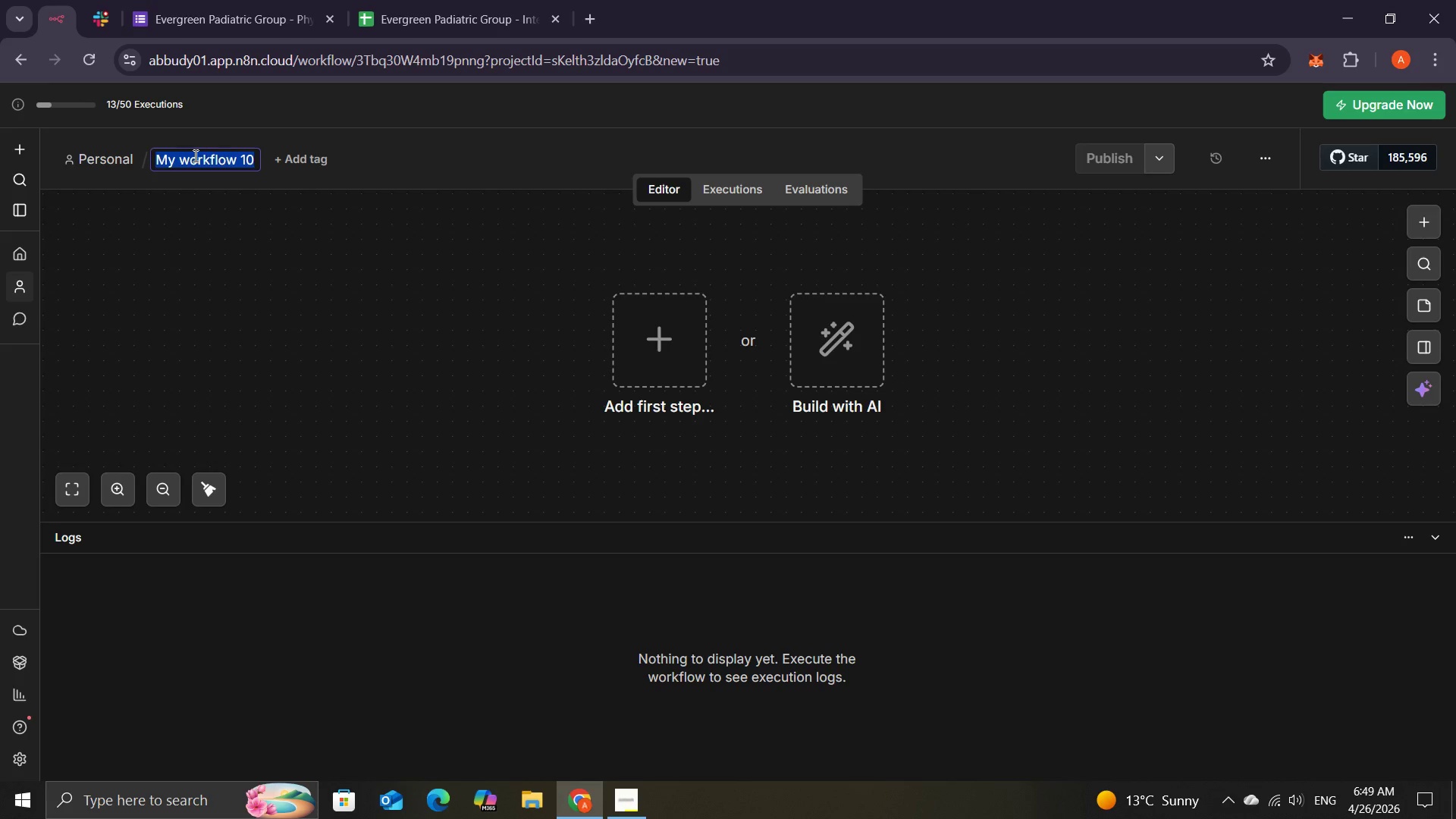 
key(Backspace)
 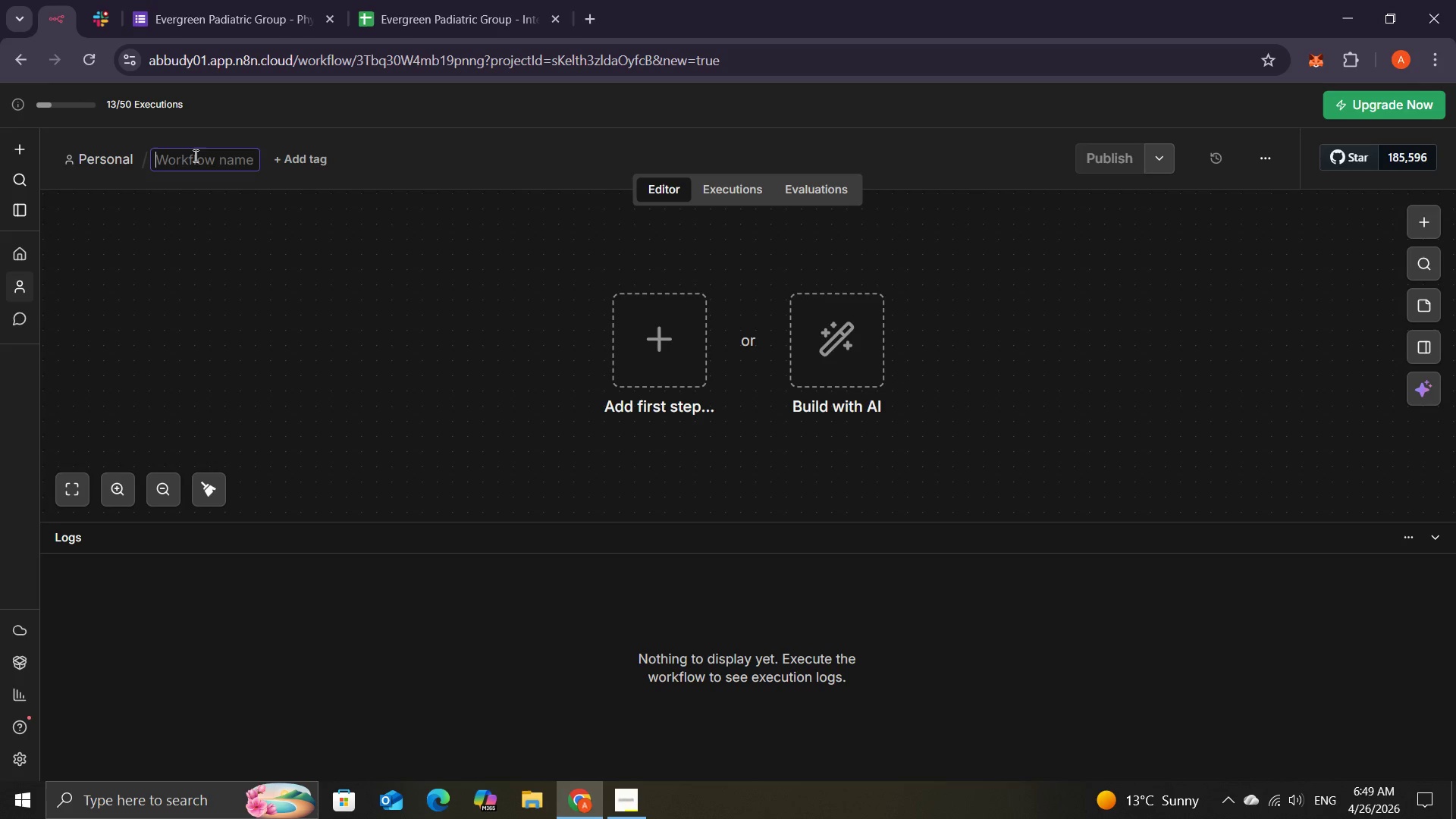 
type(Locum )
 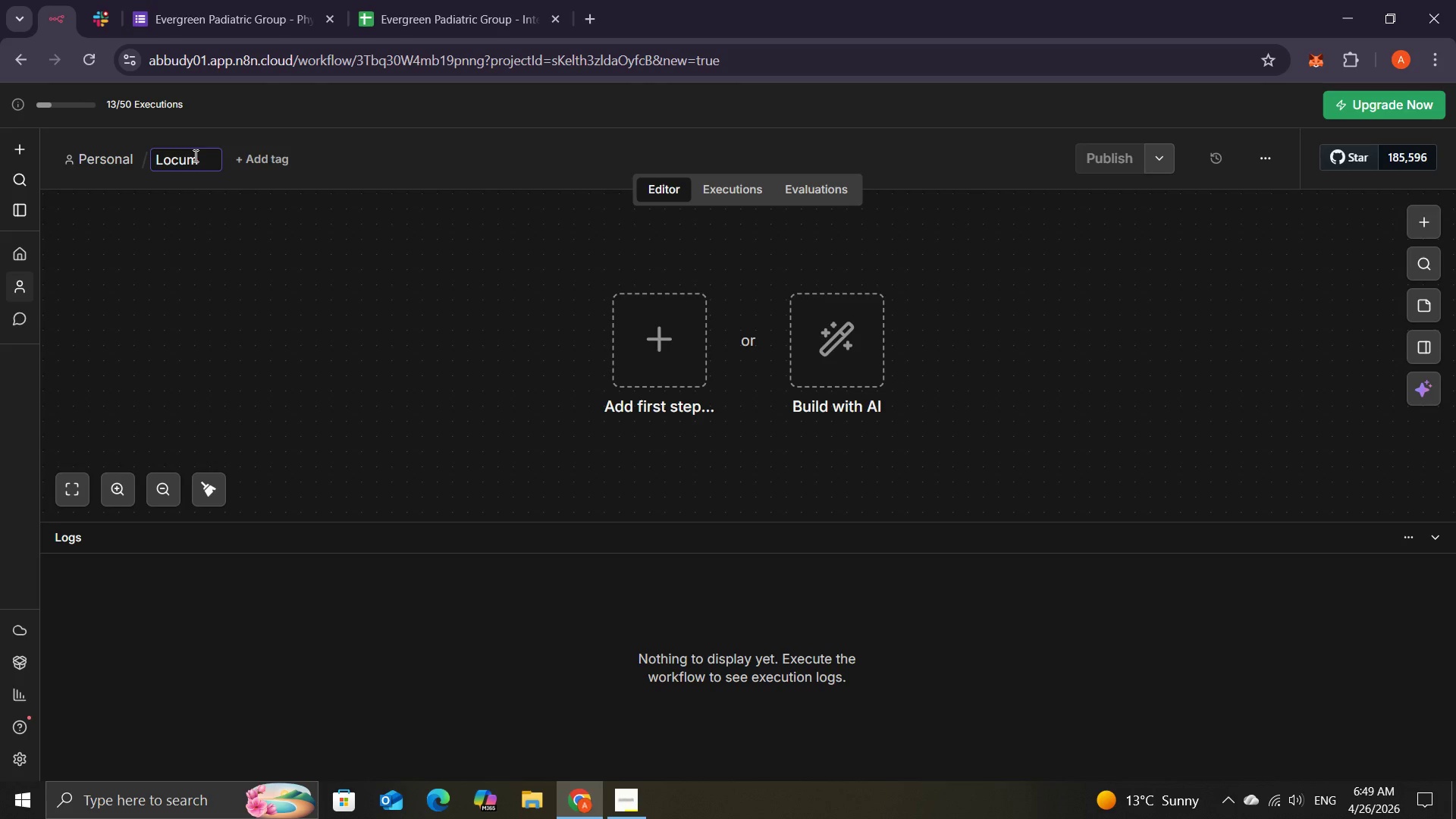 
type(Tenn)
key(Backspace)
type(ens Intake )
 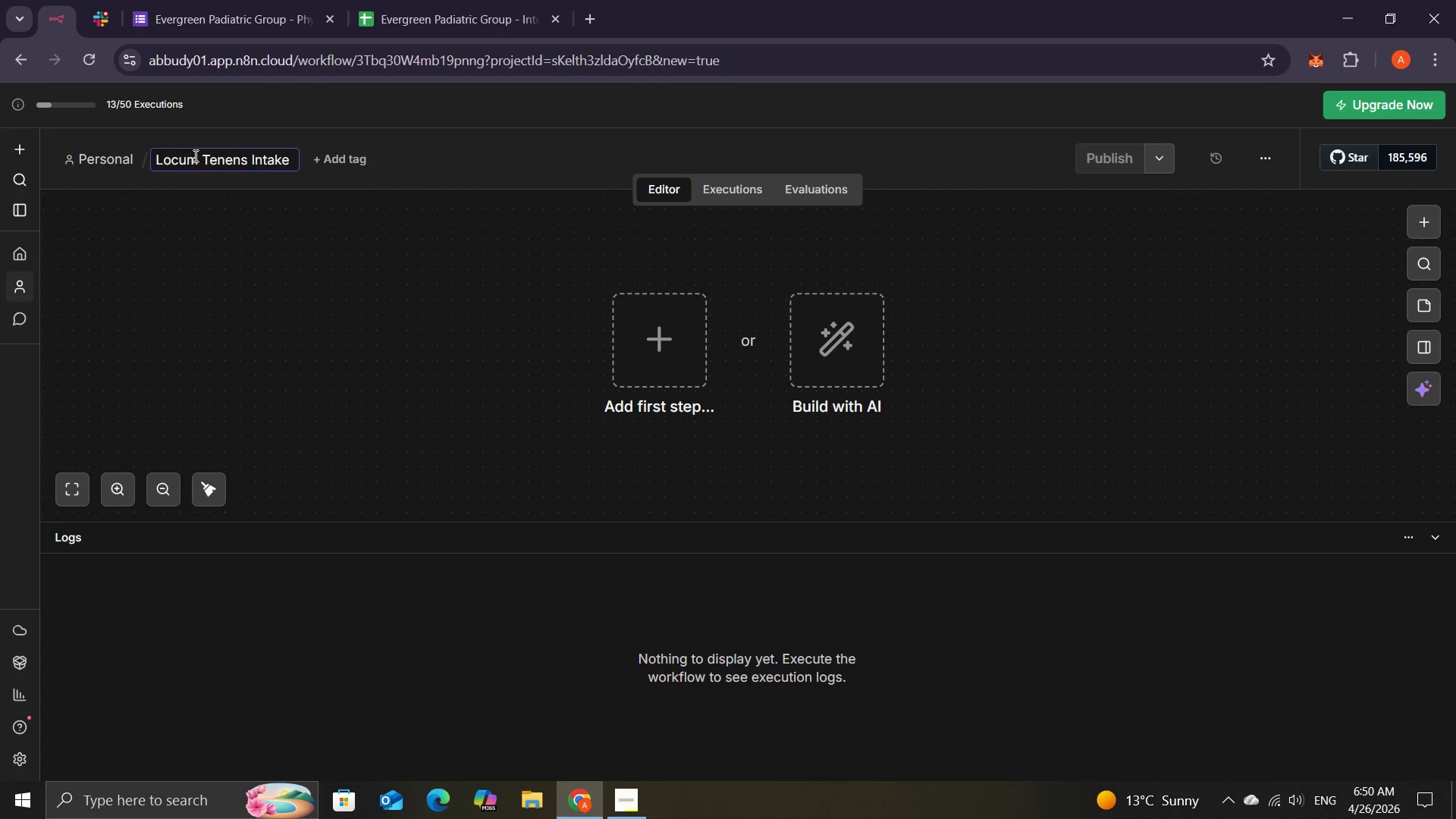 
key(Shift+5)
 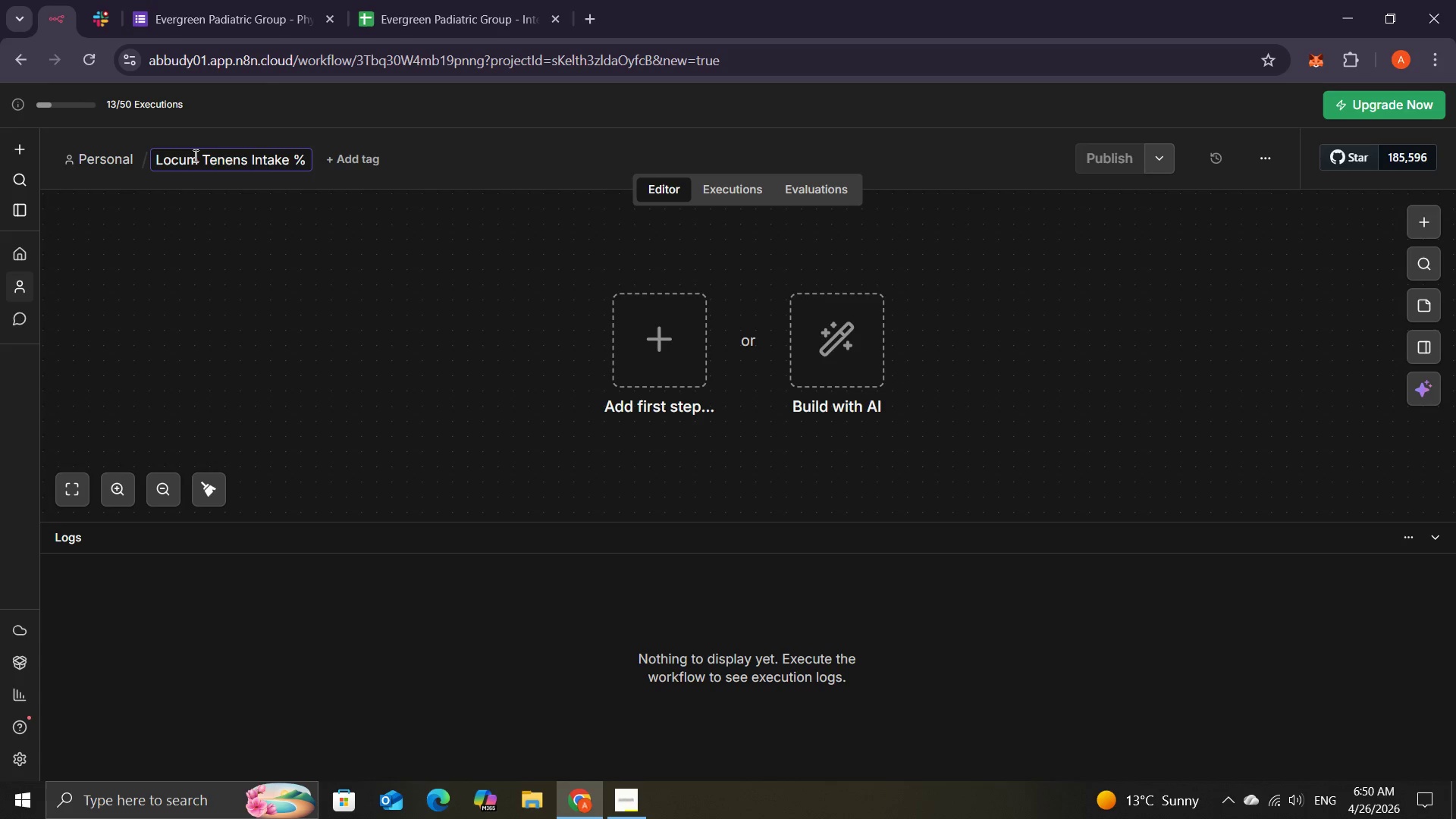 
key(Backspace)
 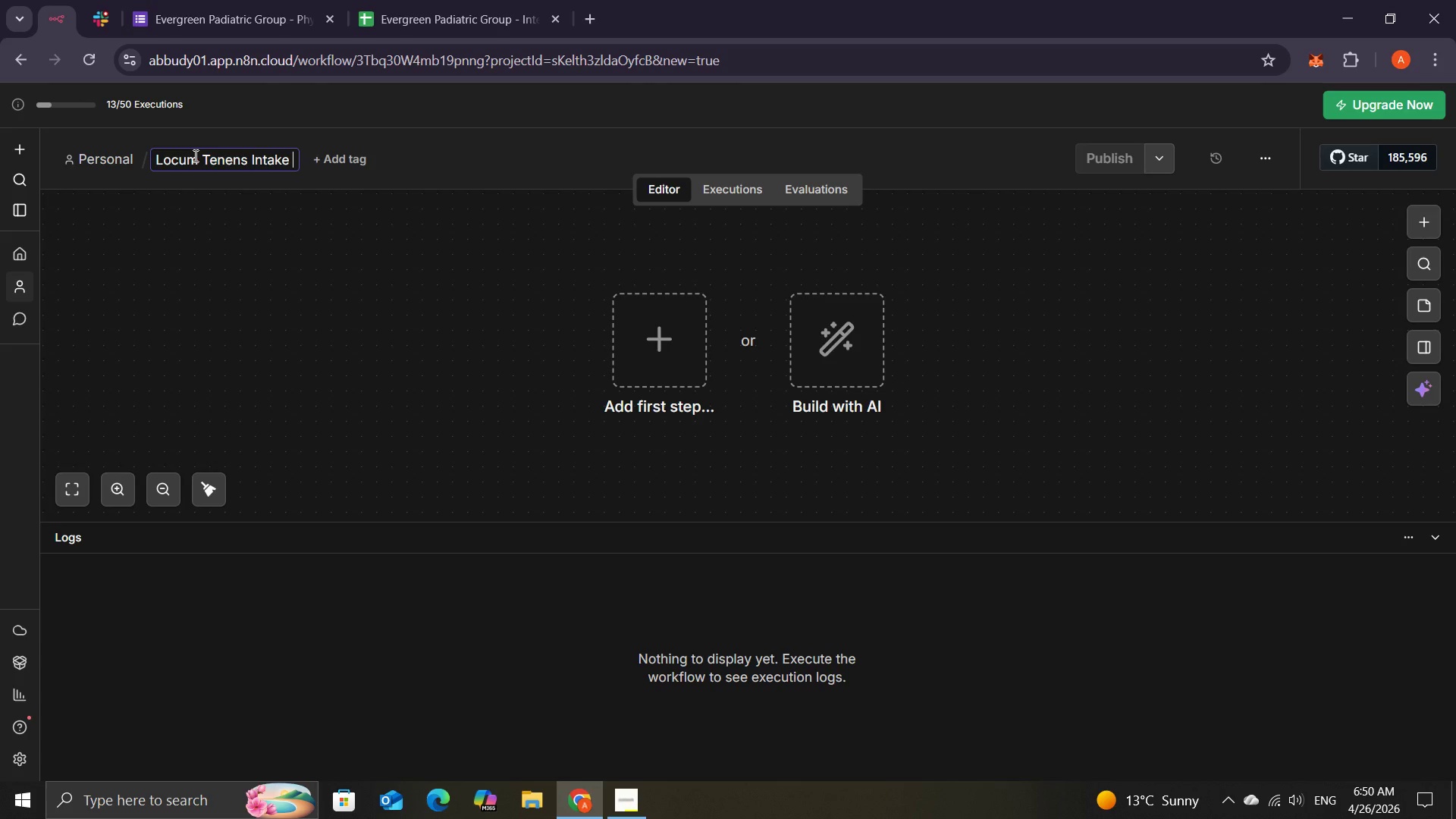 
hold_key(key=ShiftLeft, duration=1.5)
 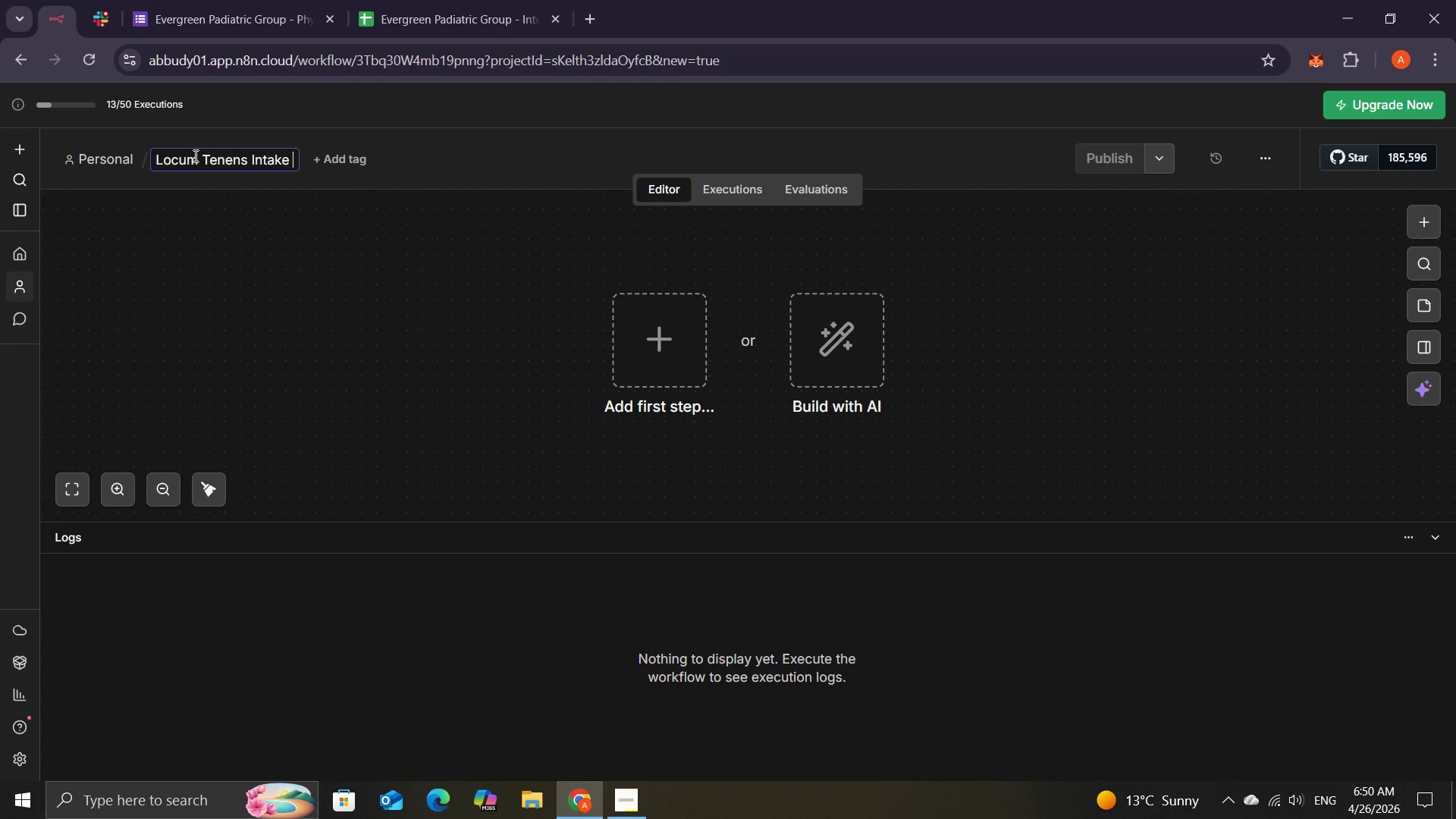 
hold_key(key=ShiftLeft, duration=1.52)
 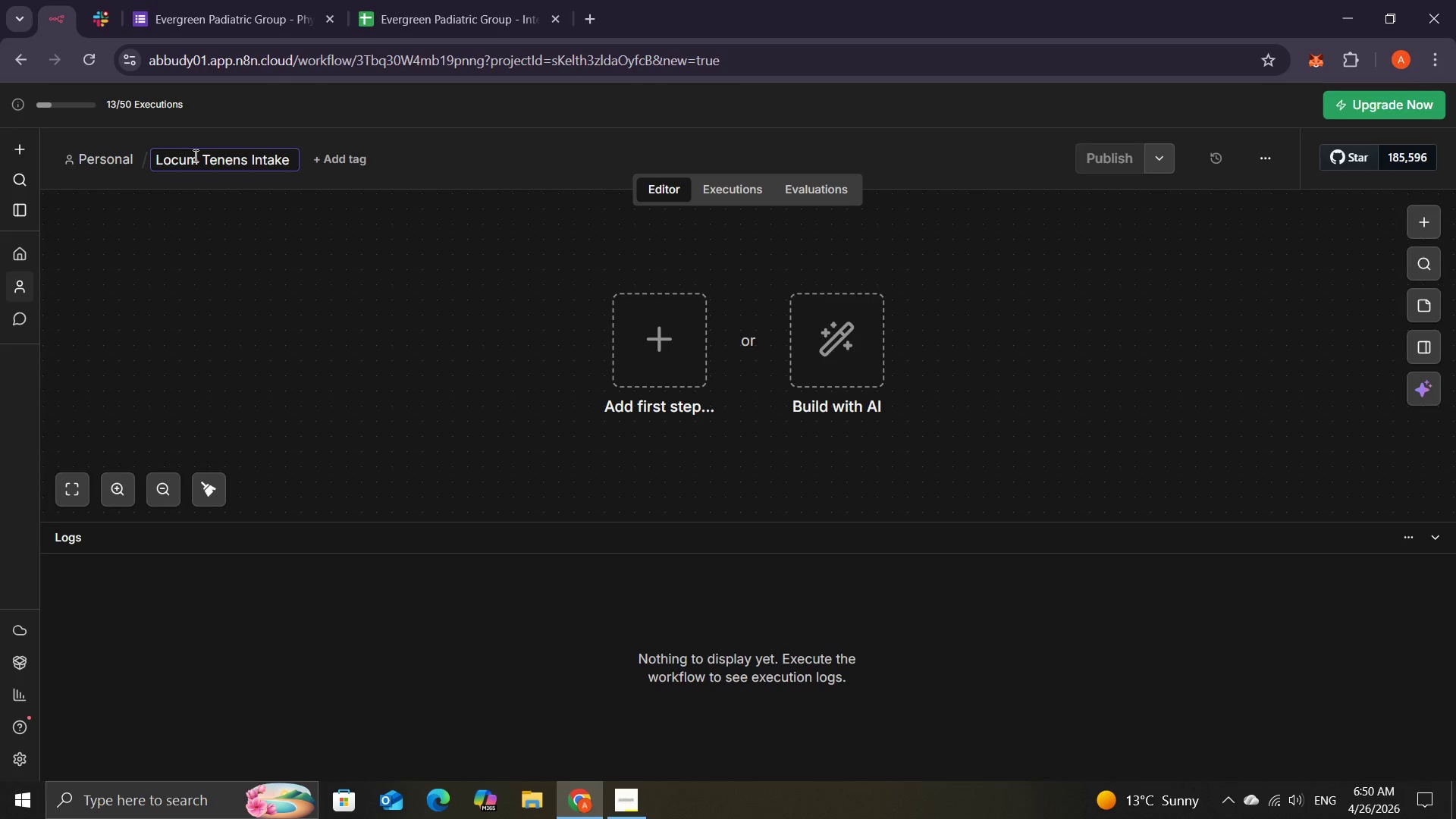 
type(& Certification )
 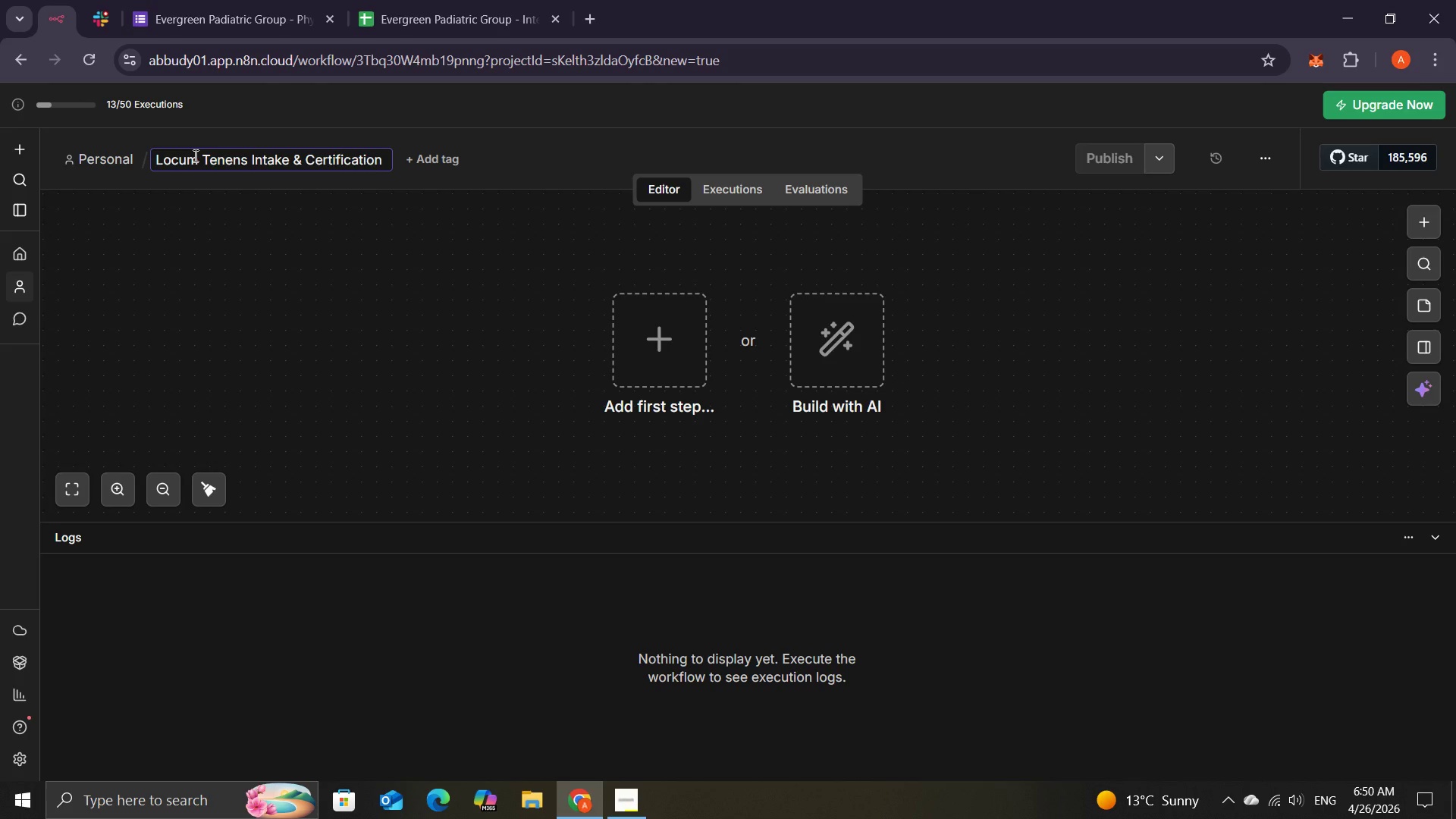 
wait(5.38)
 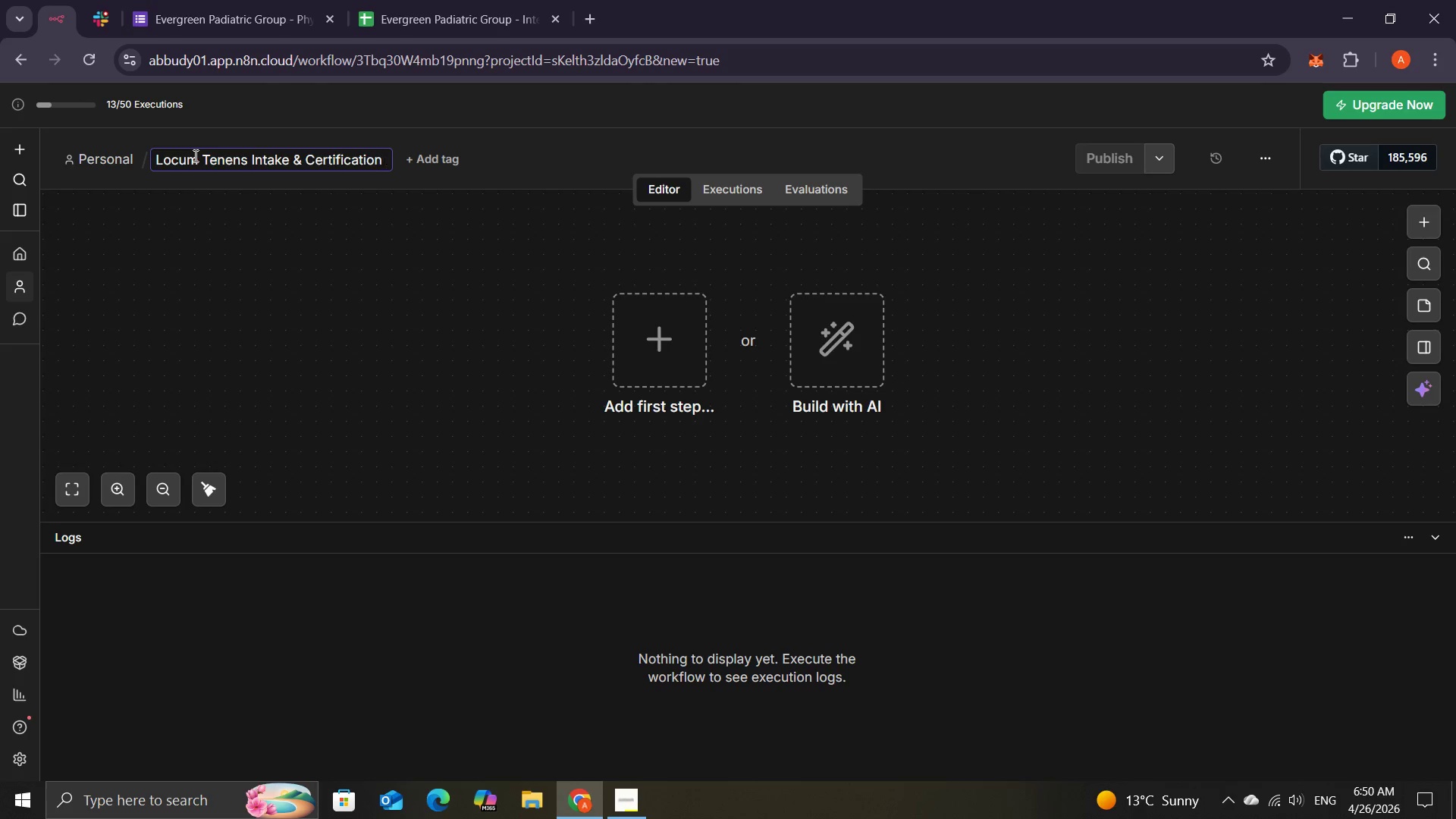 
type(Filter - EverGr)
key(Backspace)
key(Backspace)
type(green Pediatric)
 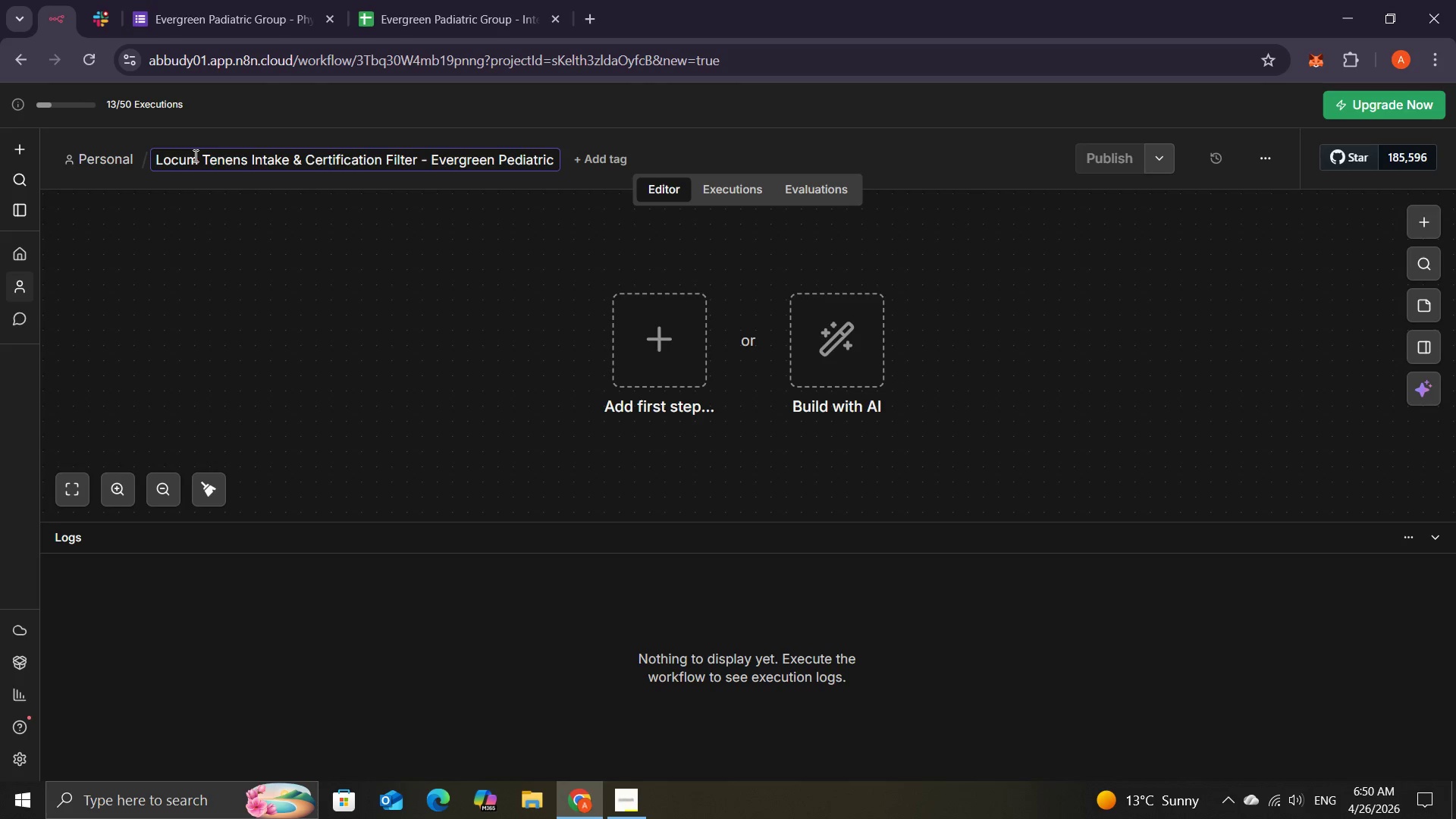 
wait(6.05)
 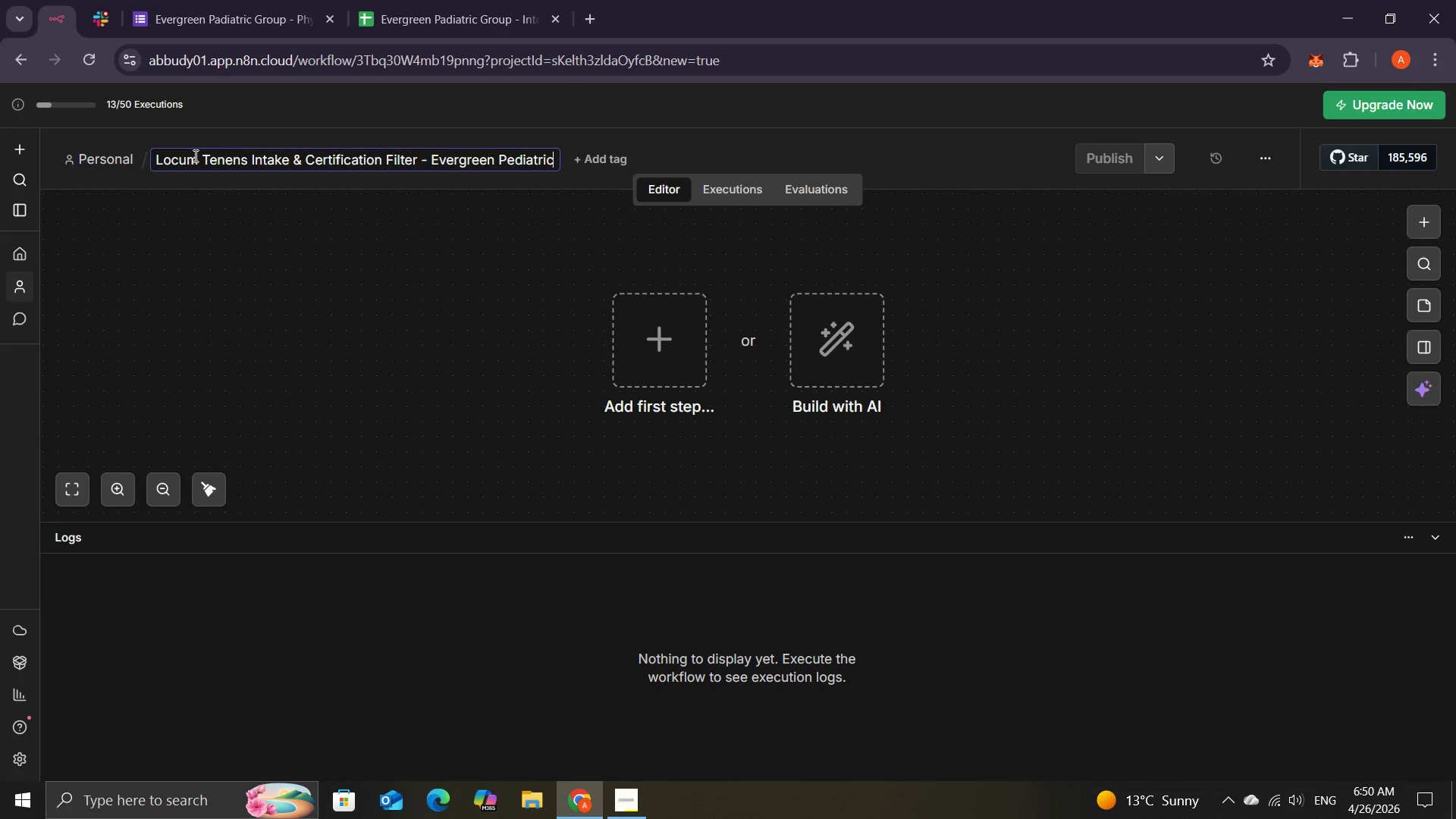 
key(Space)
 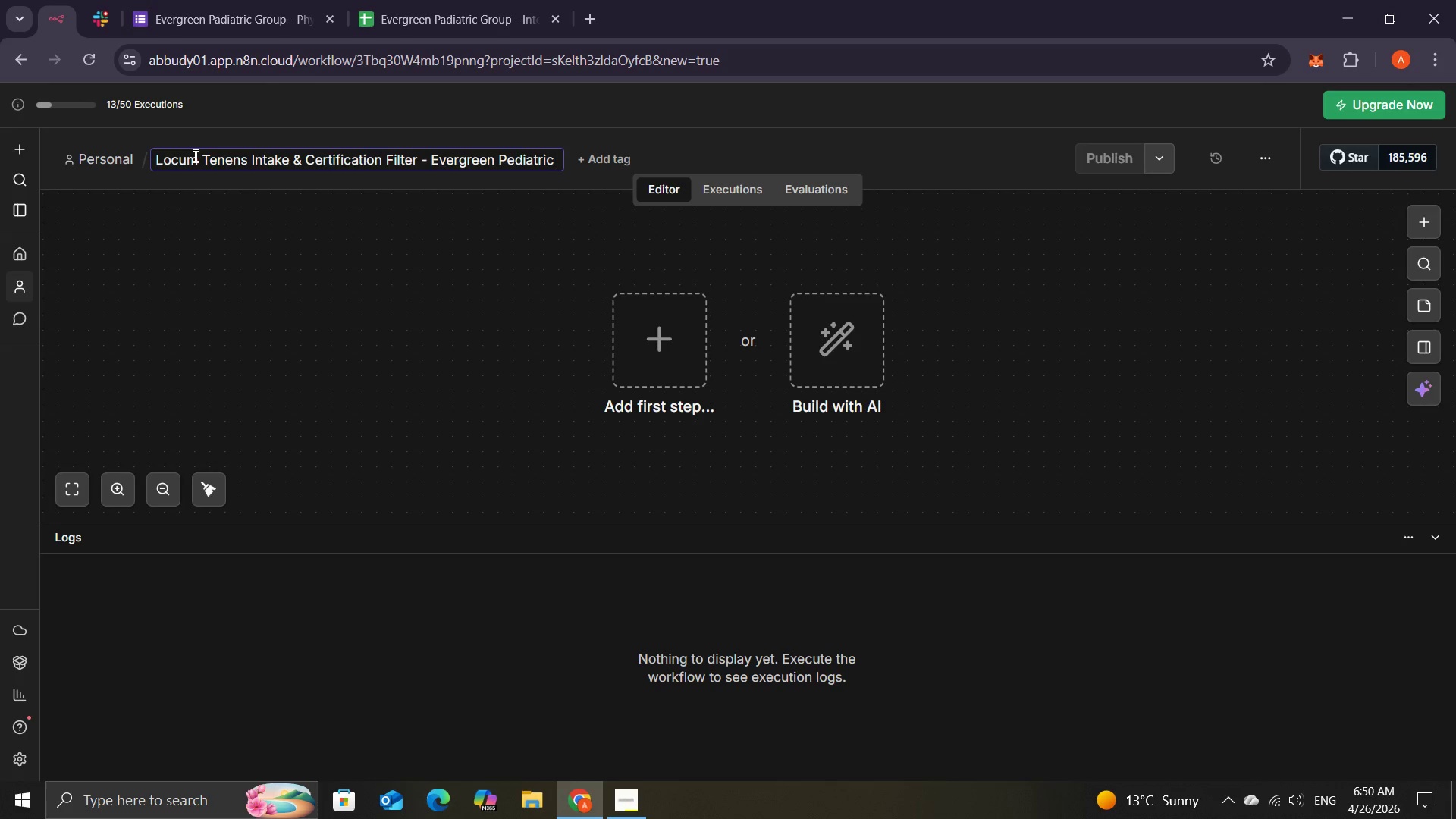 
type(Group)
 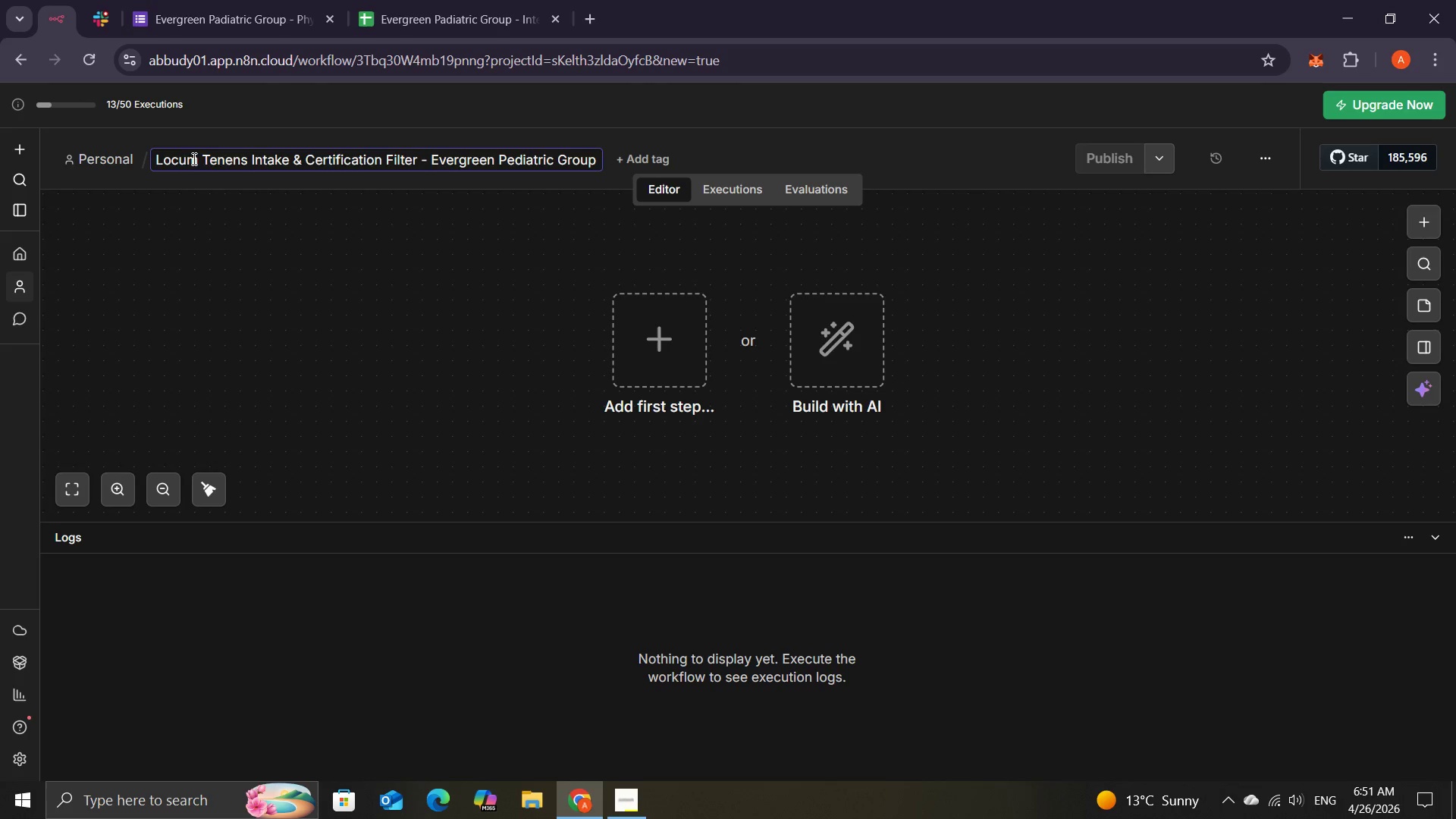 
left_click([291, 257])
 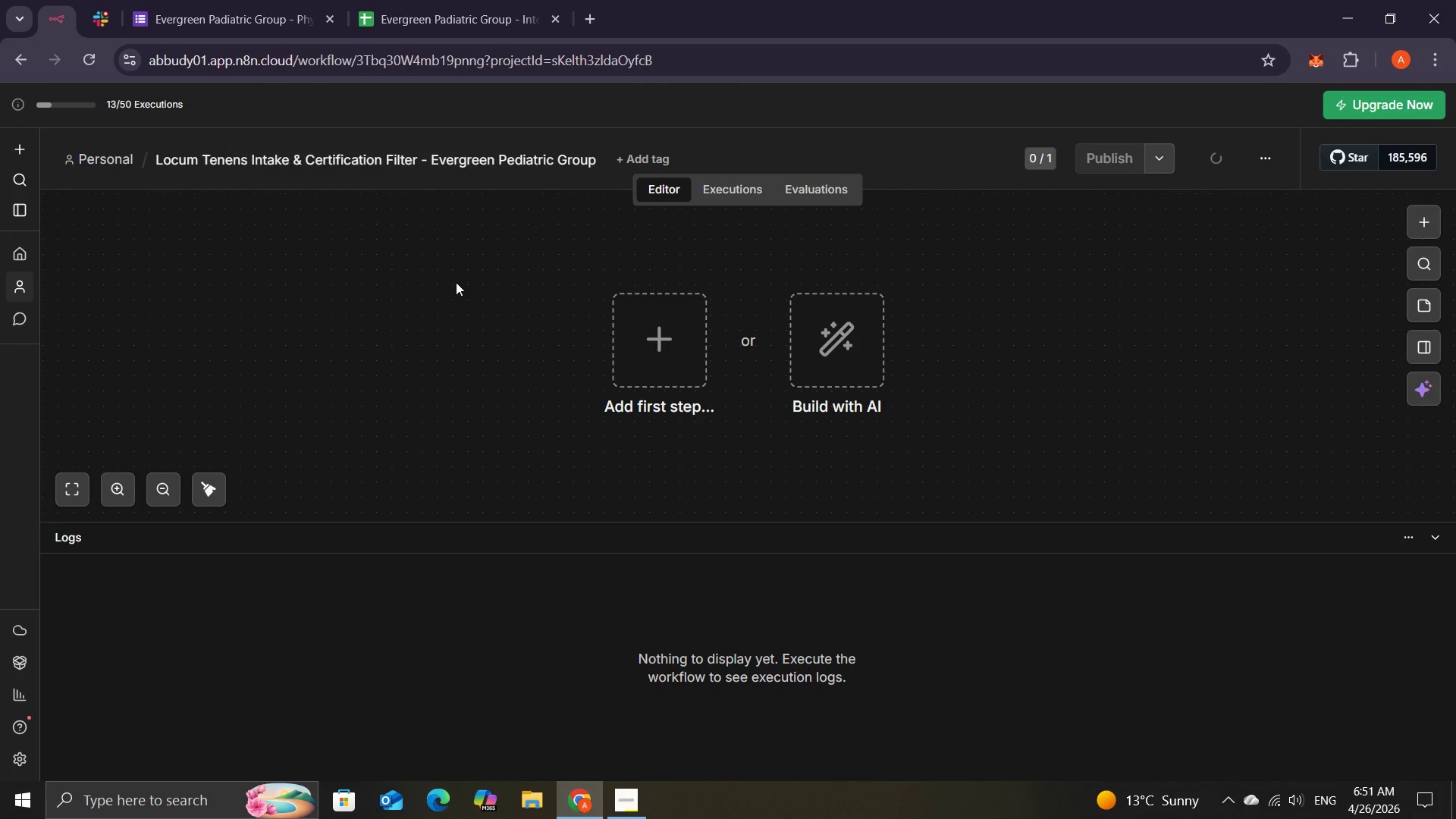 
left_click([659, 351])
 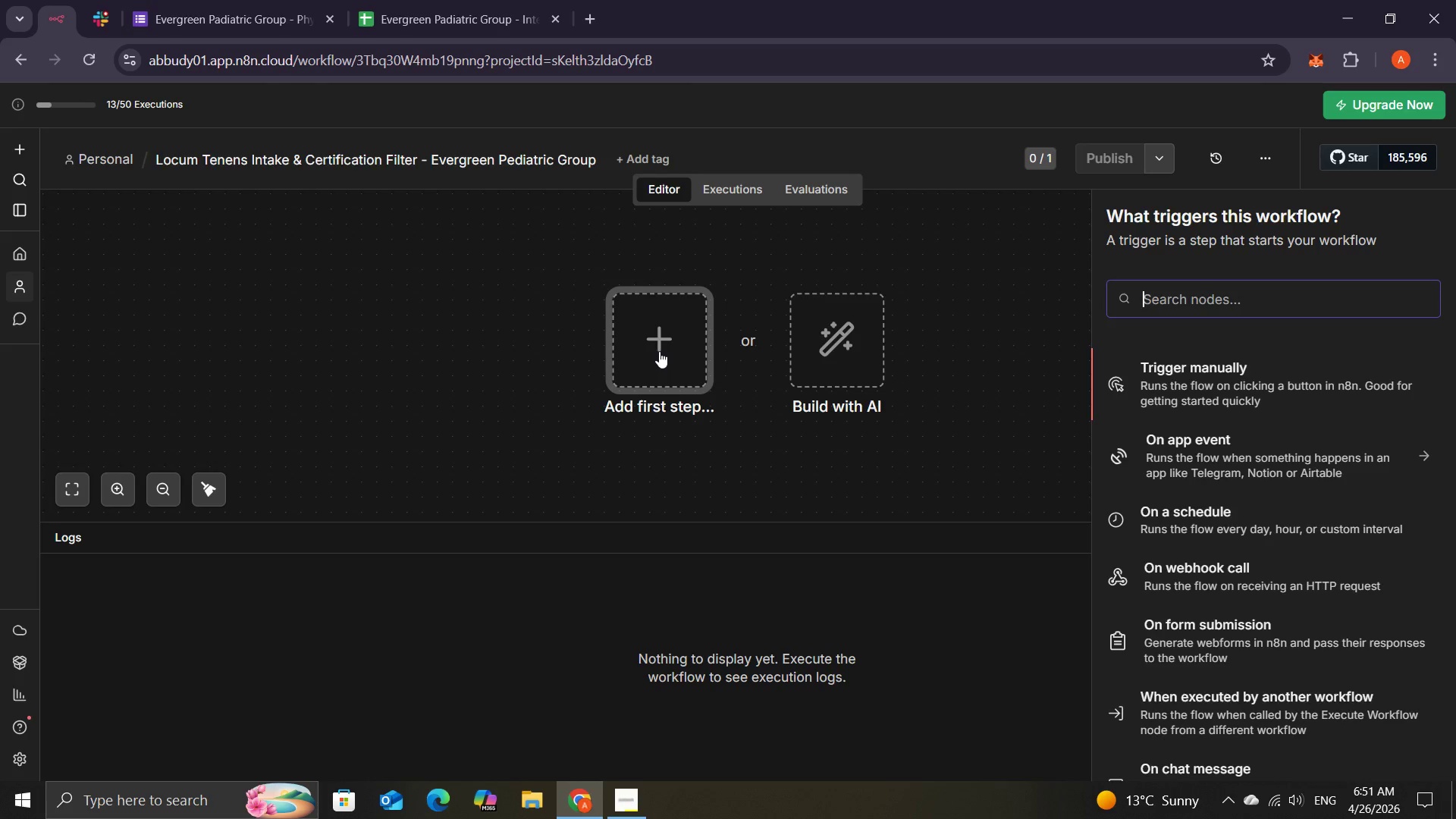 
type(goo)
 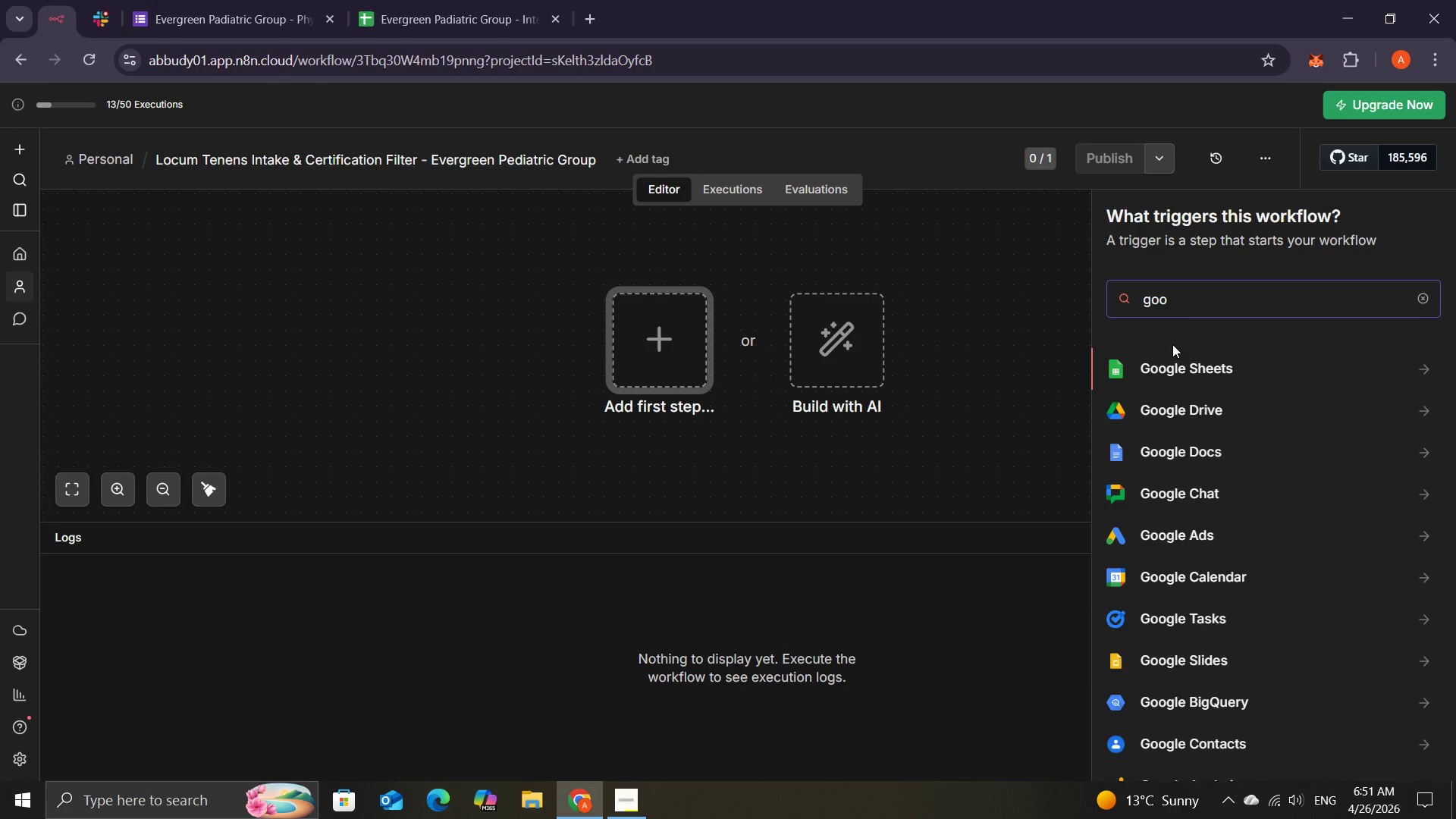 
left_click([1158, 365])
 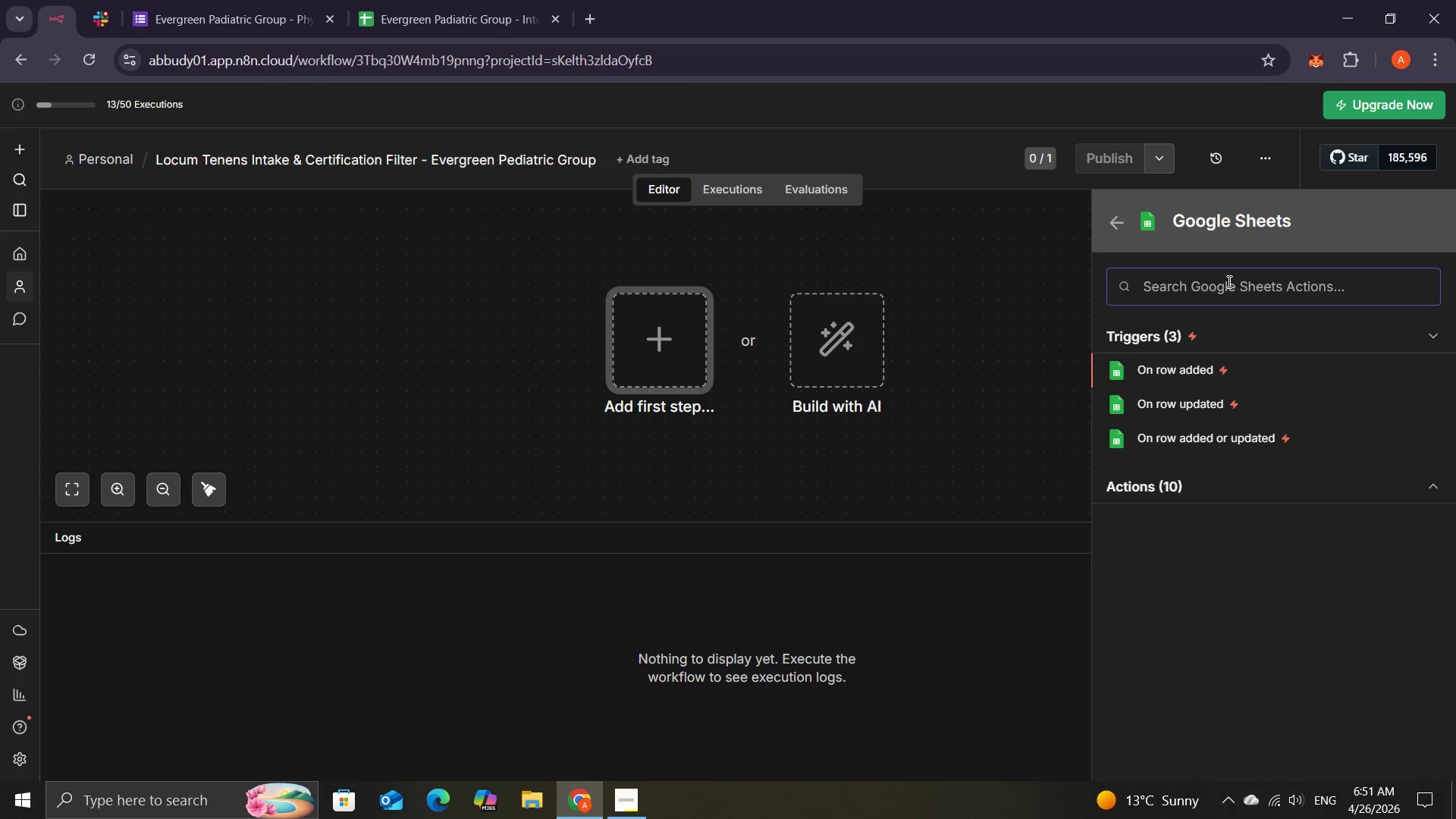 
wait(21.75)
 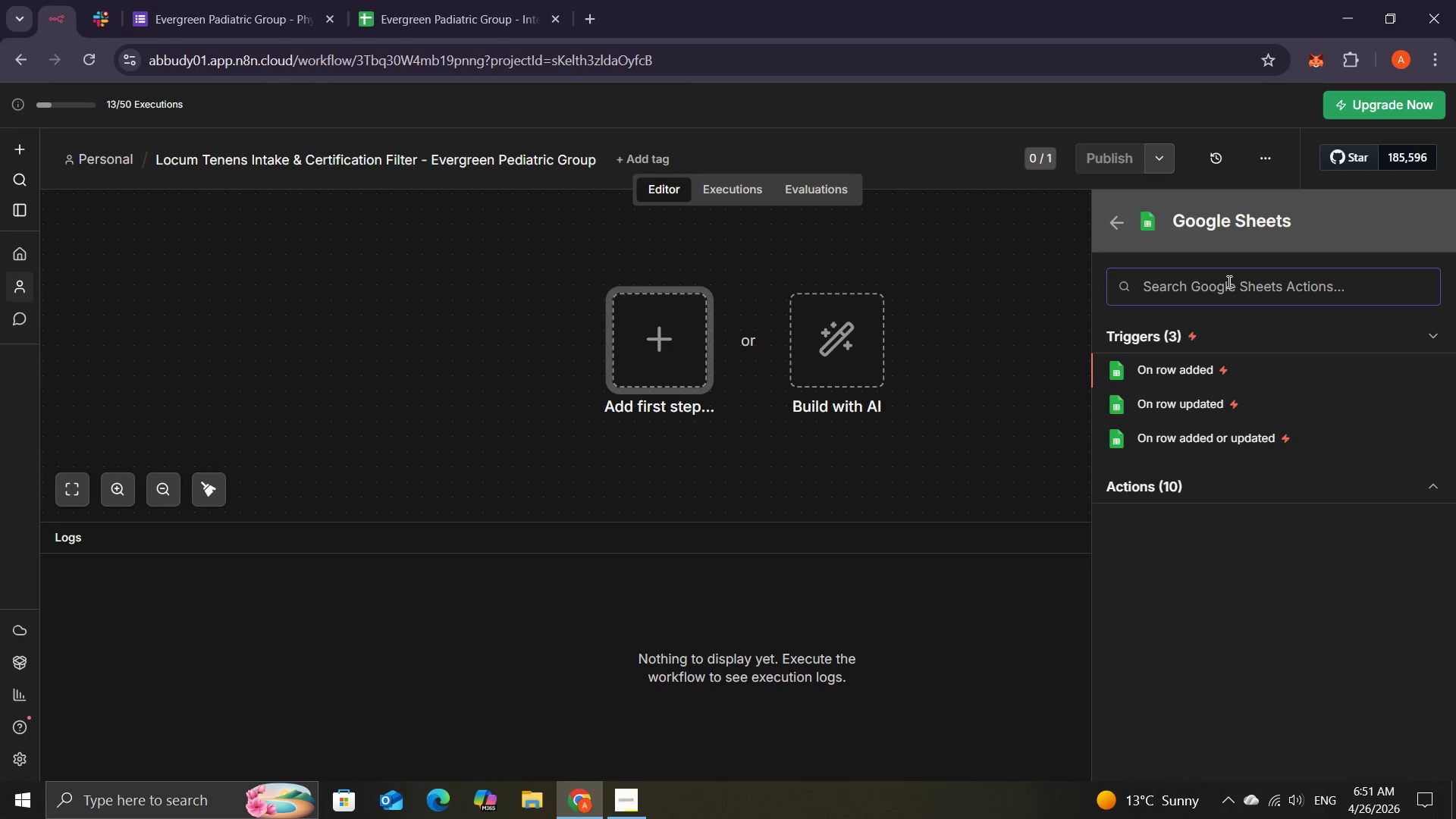 
left_click([1203, 377])
 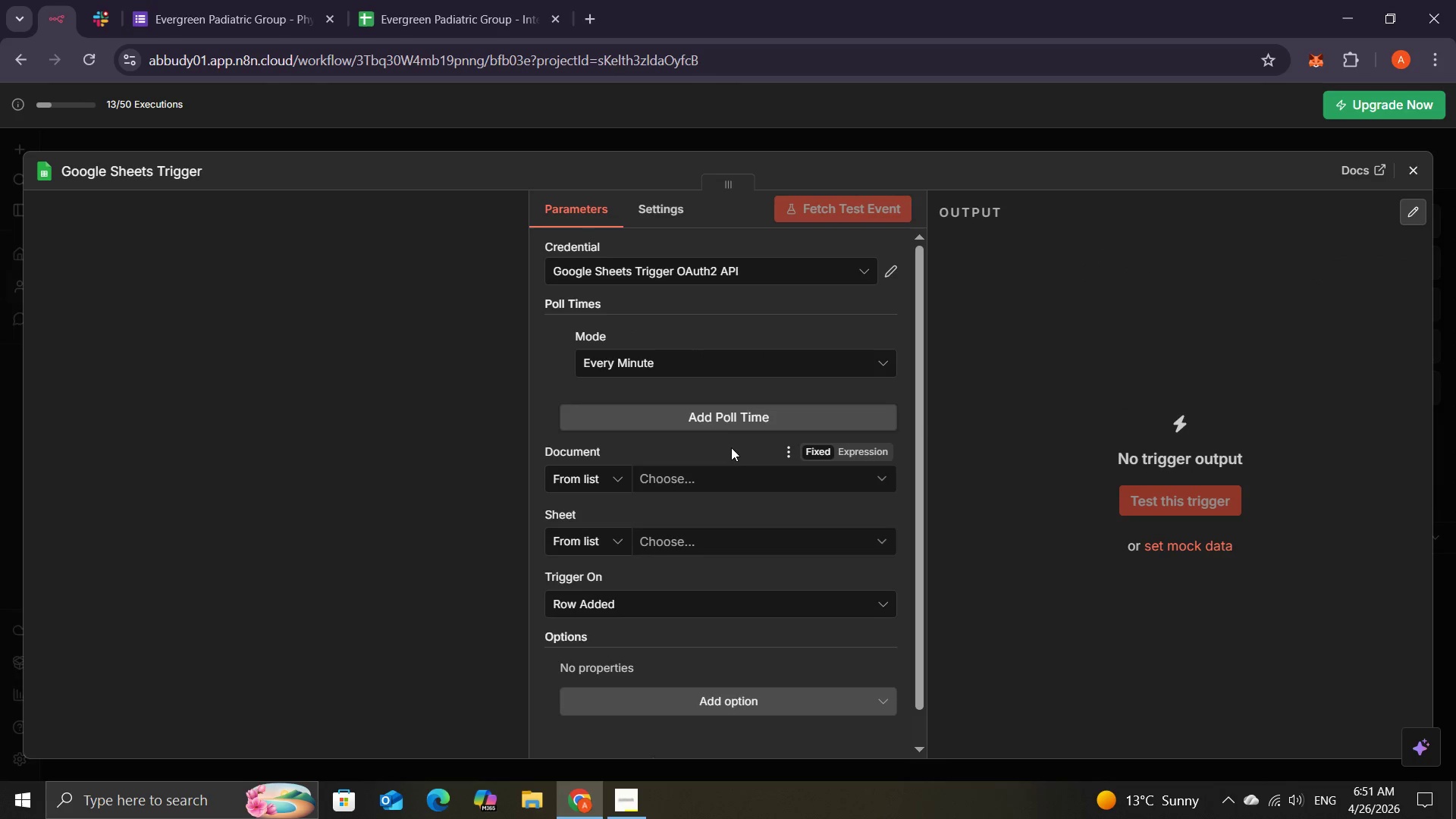 
wait(6.42)
 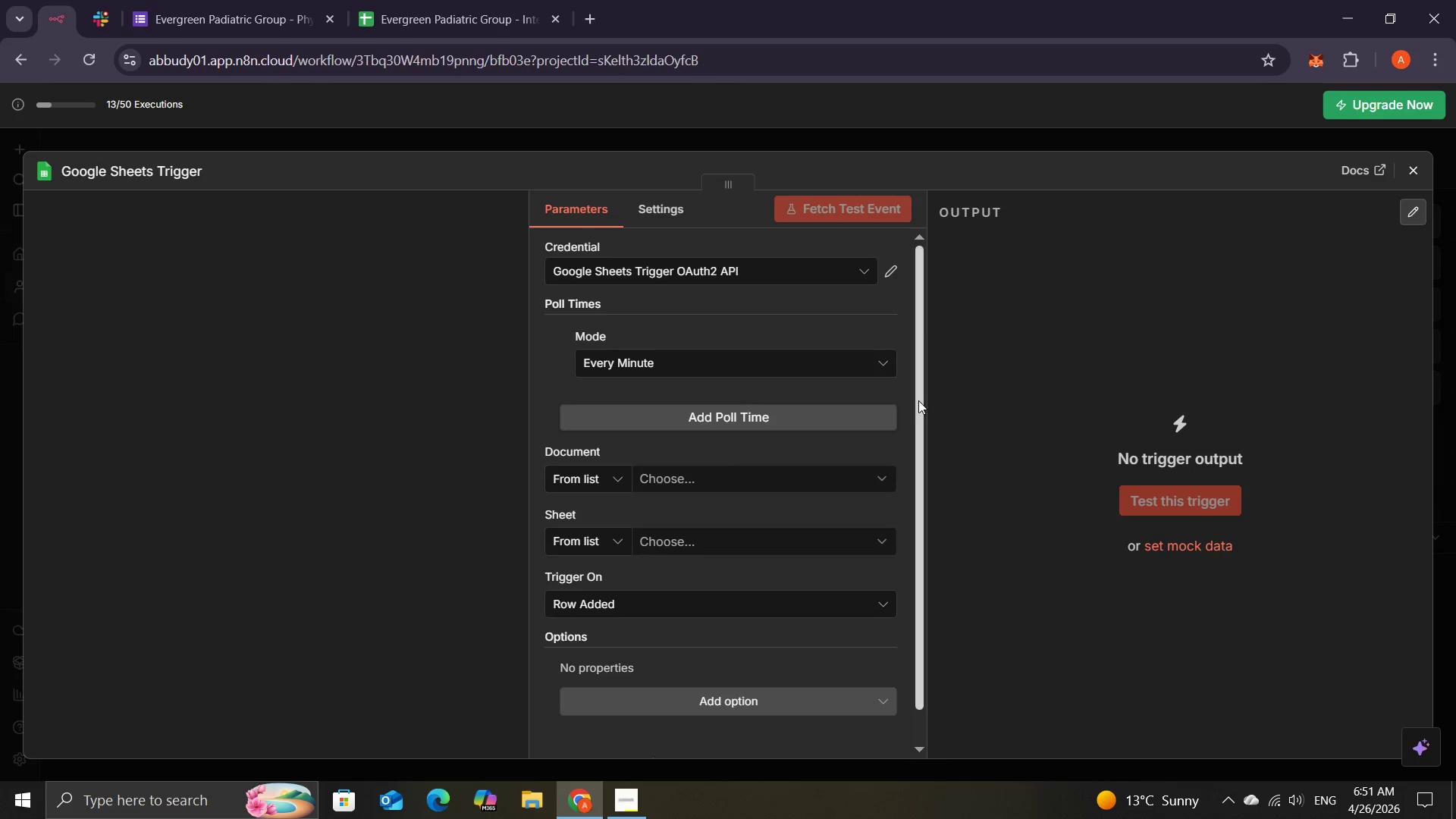 
left_click([726, 475])
 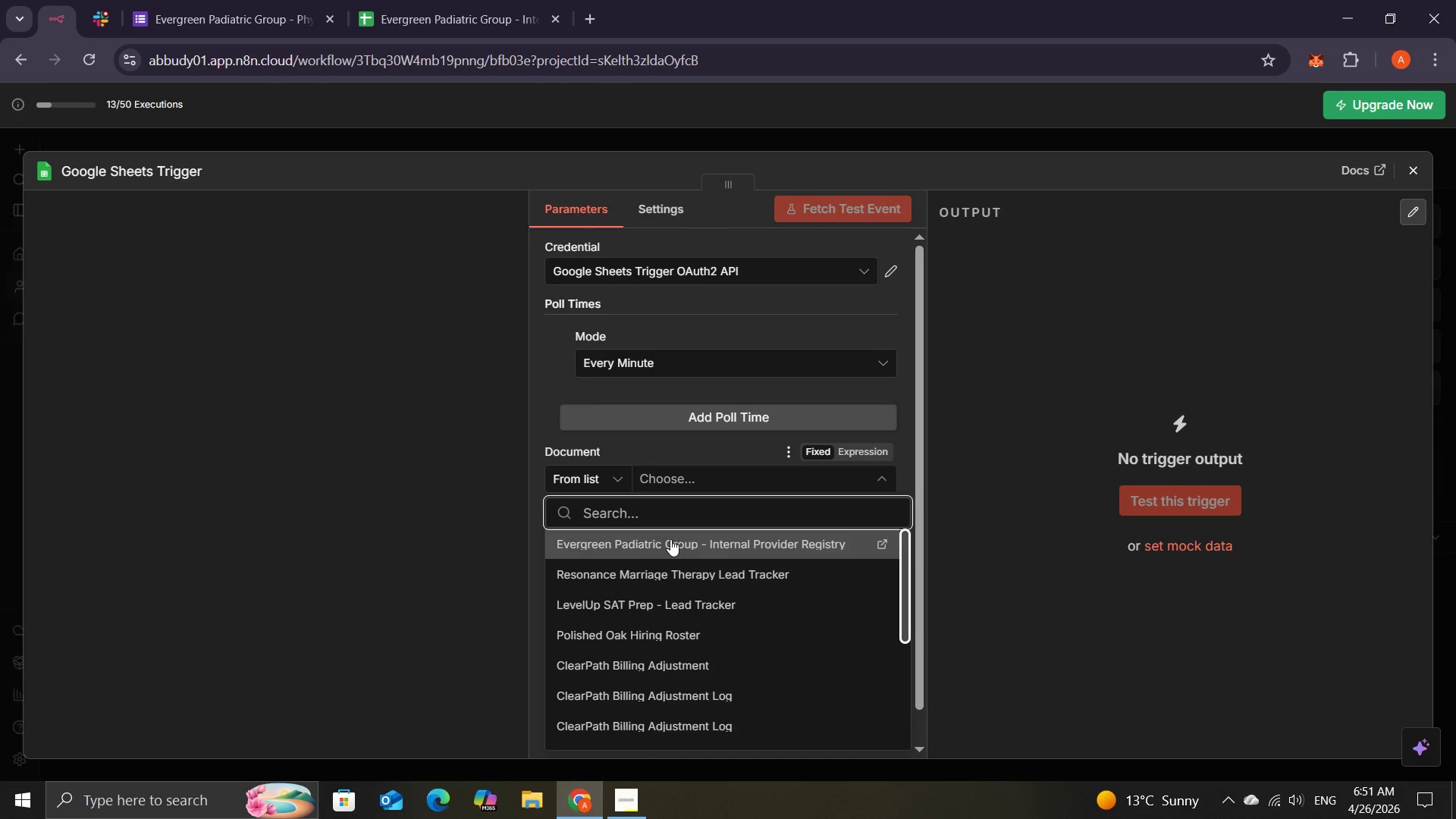 
wait(10.17)
 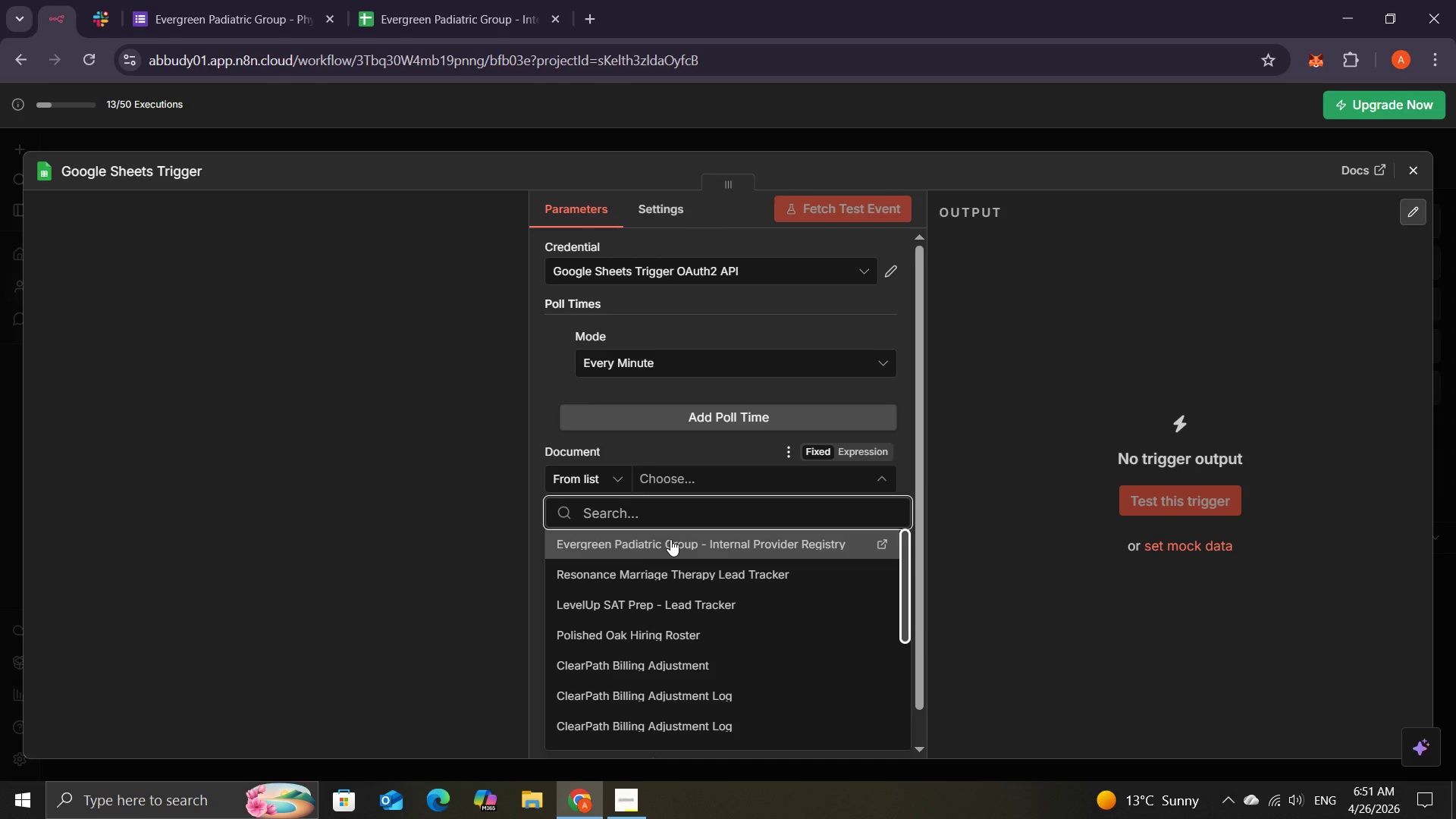 
left_click([670, 539])
 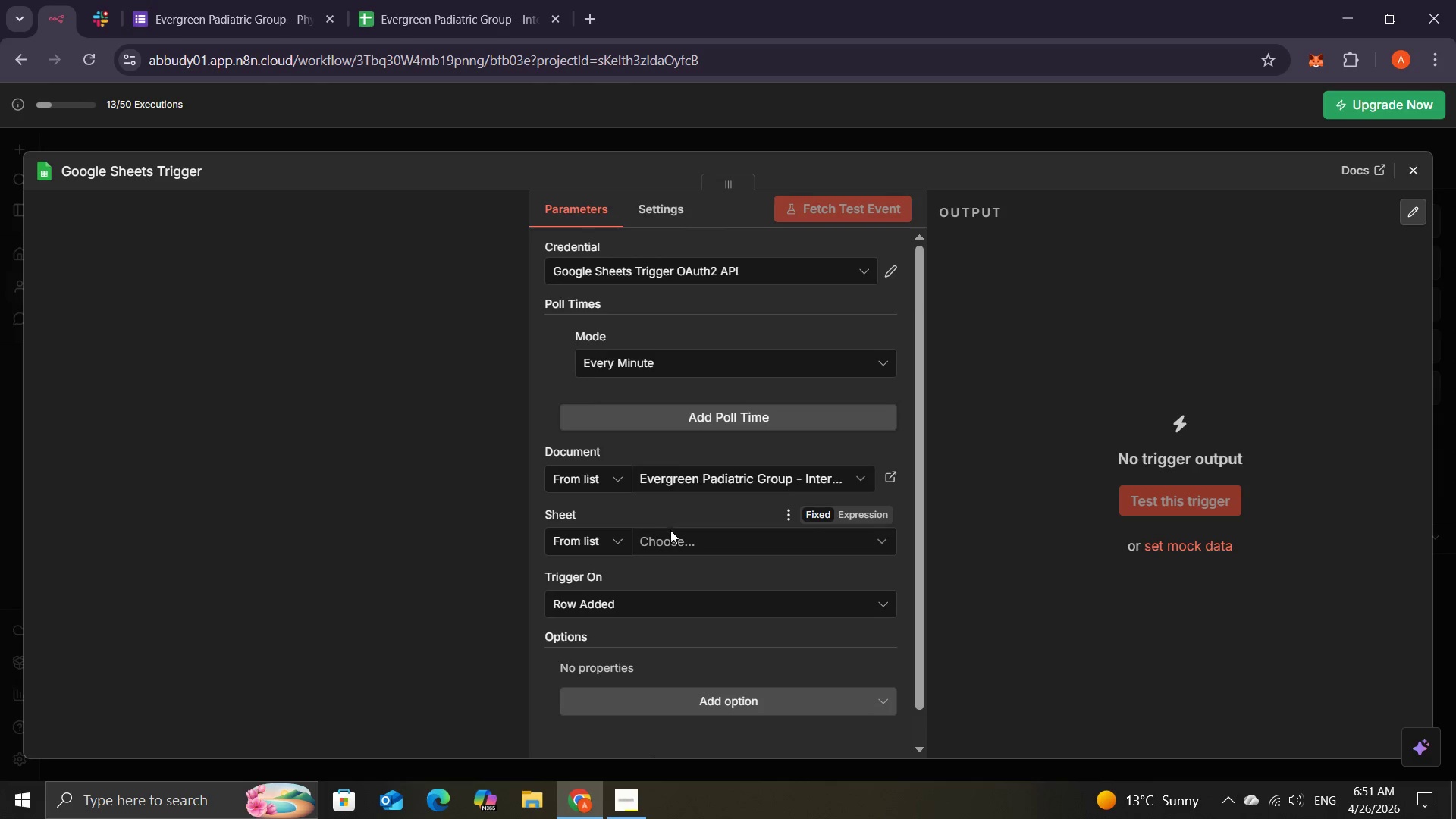 
left_click([672, 537])
 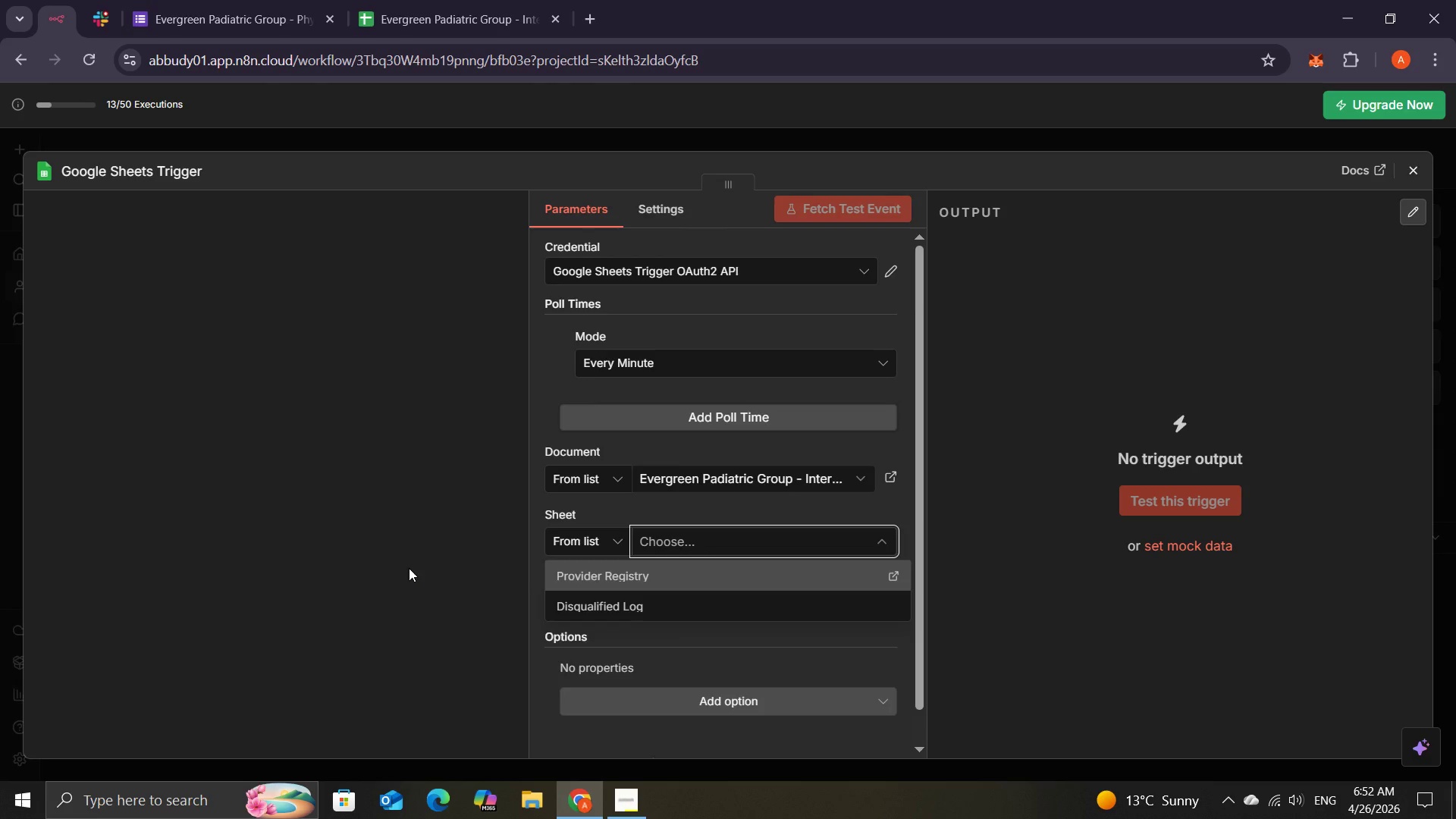 
wait(7.7)
 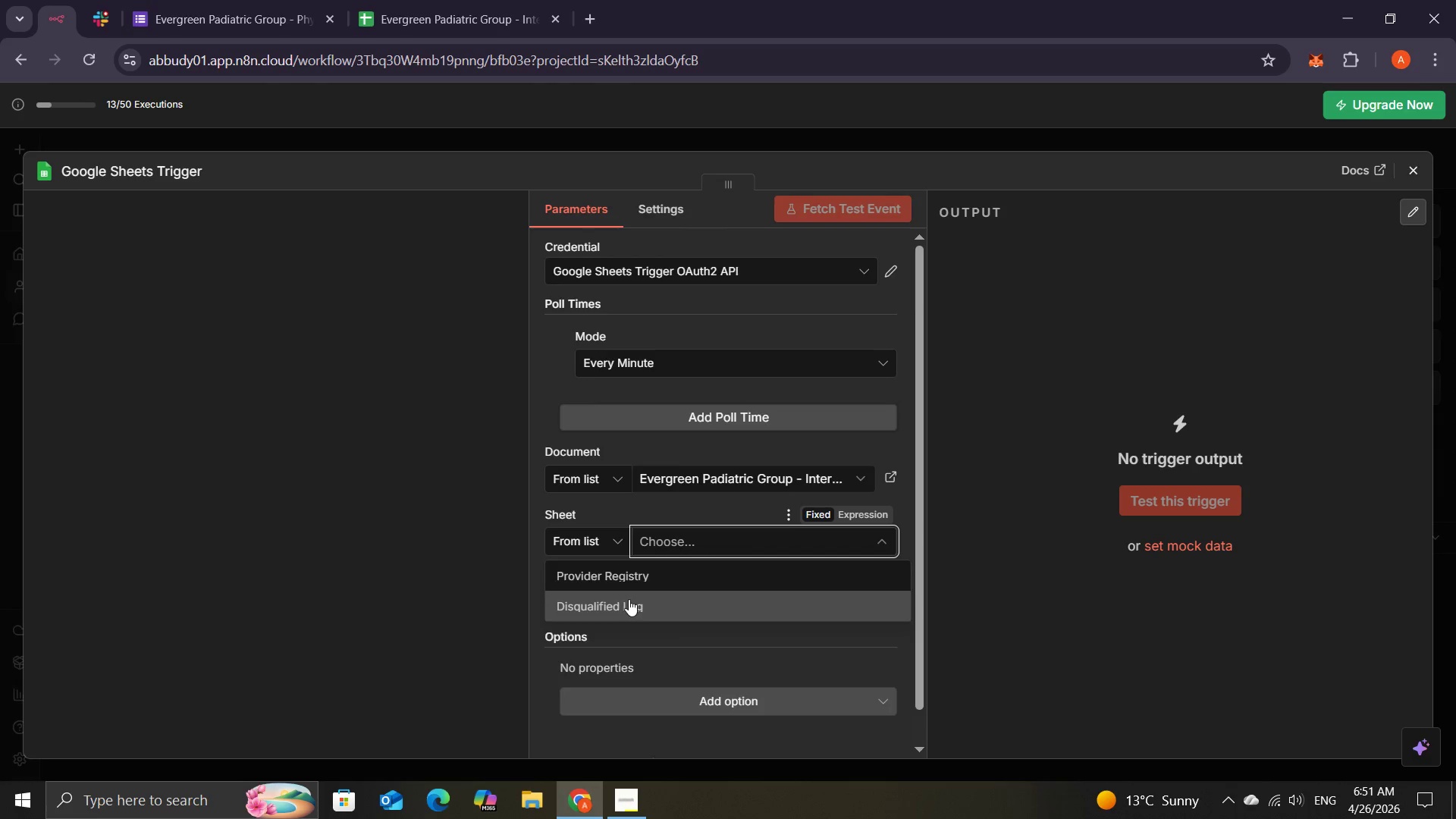 
left_click([604, 568])
 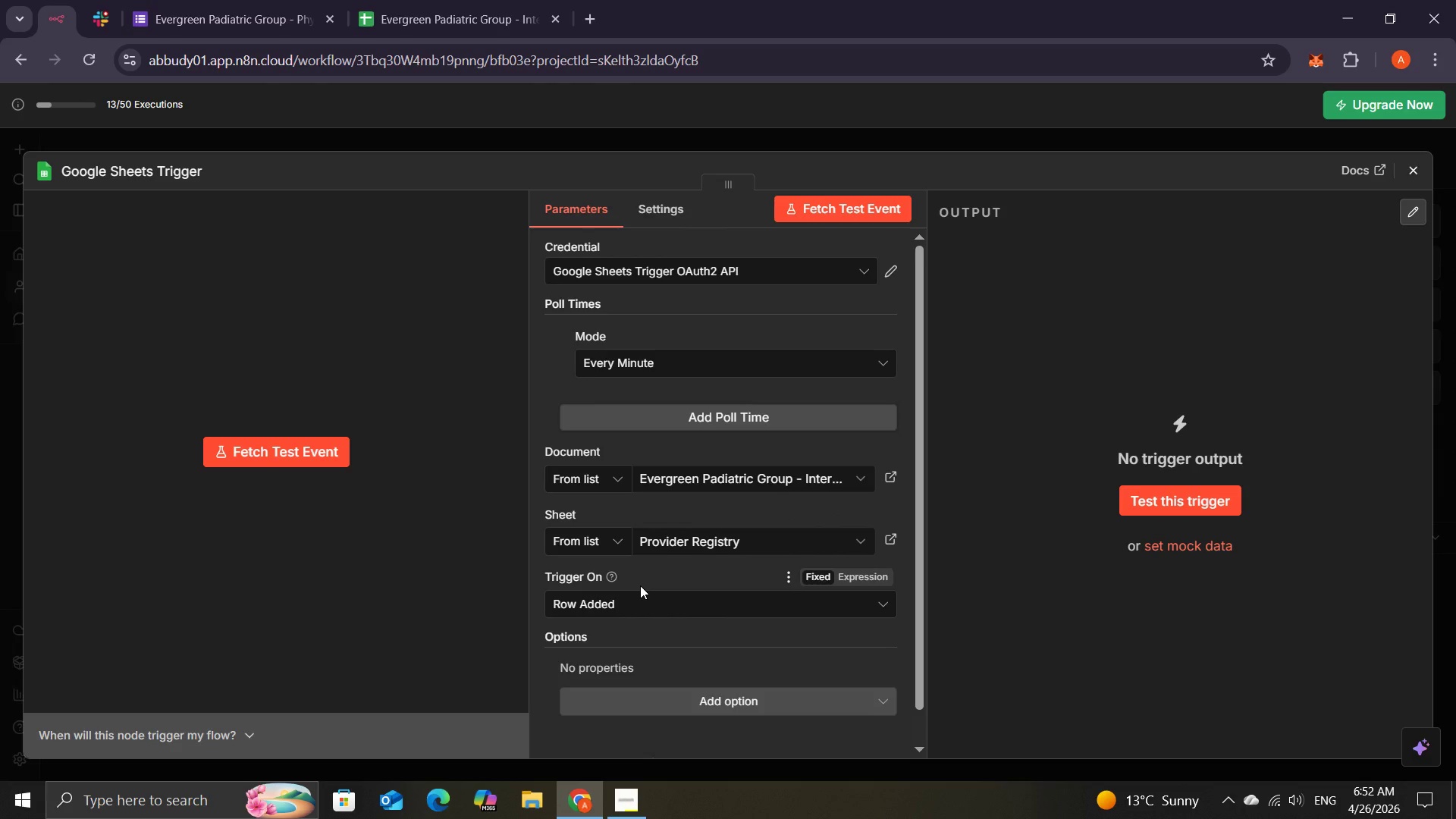 
wait(16.43)
 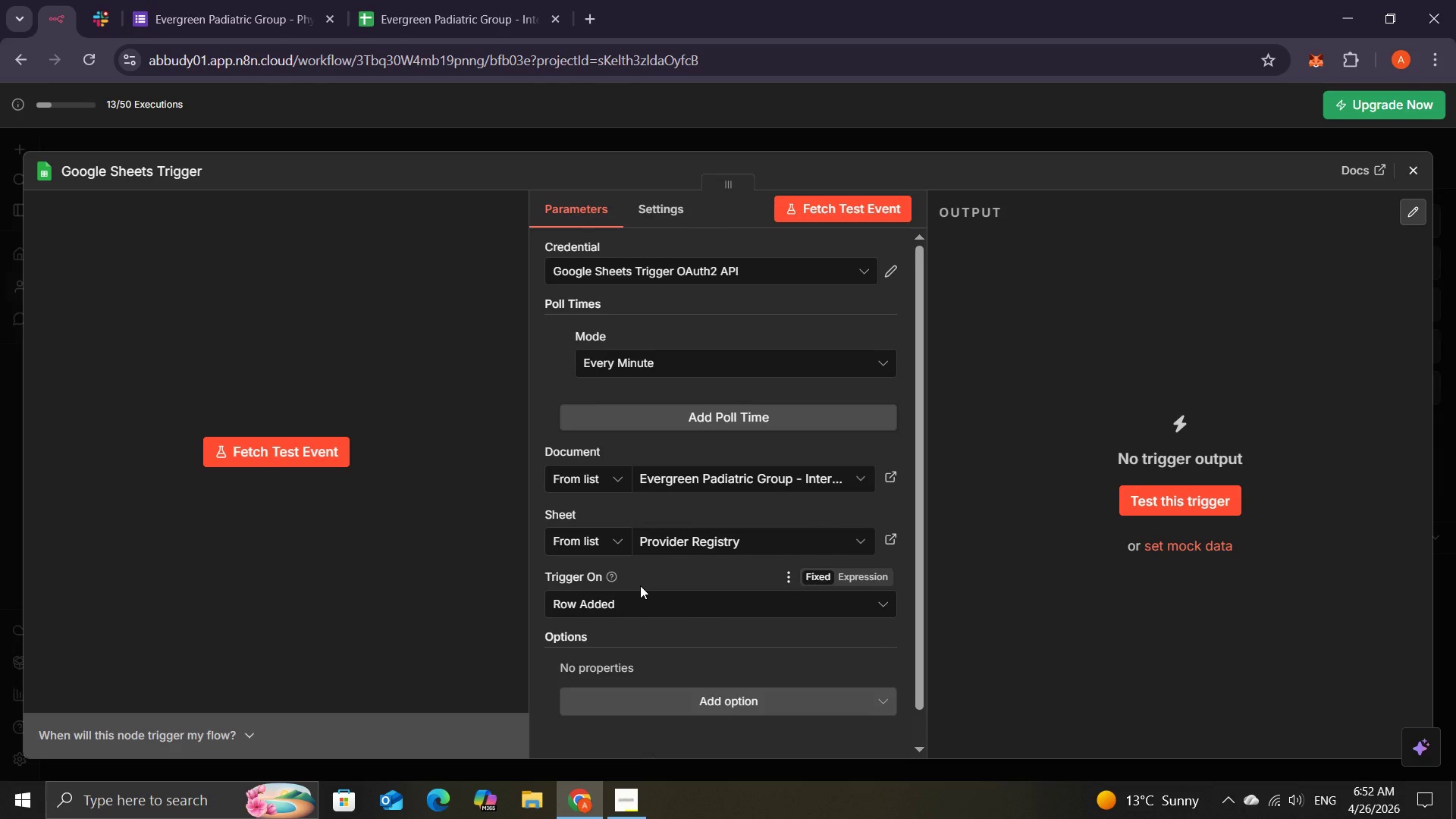 
mouse_move([666, 589])
 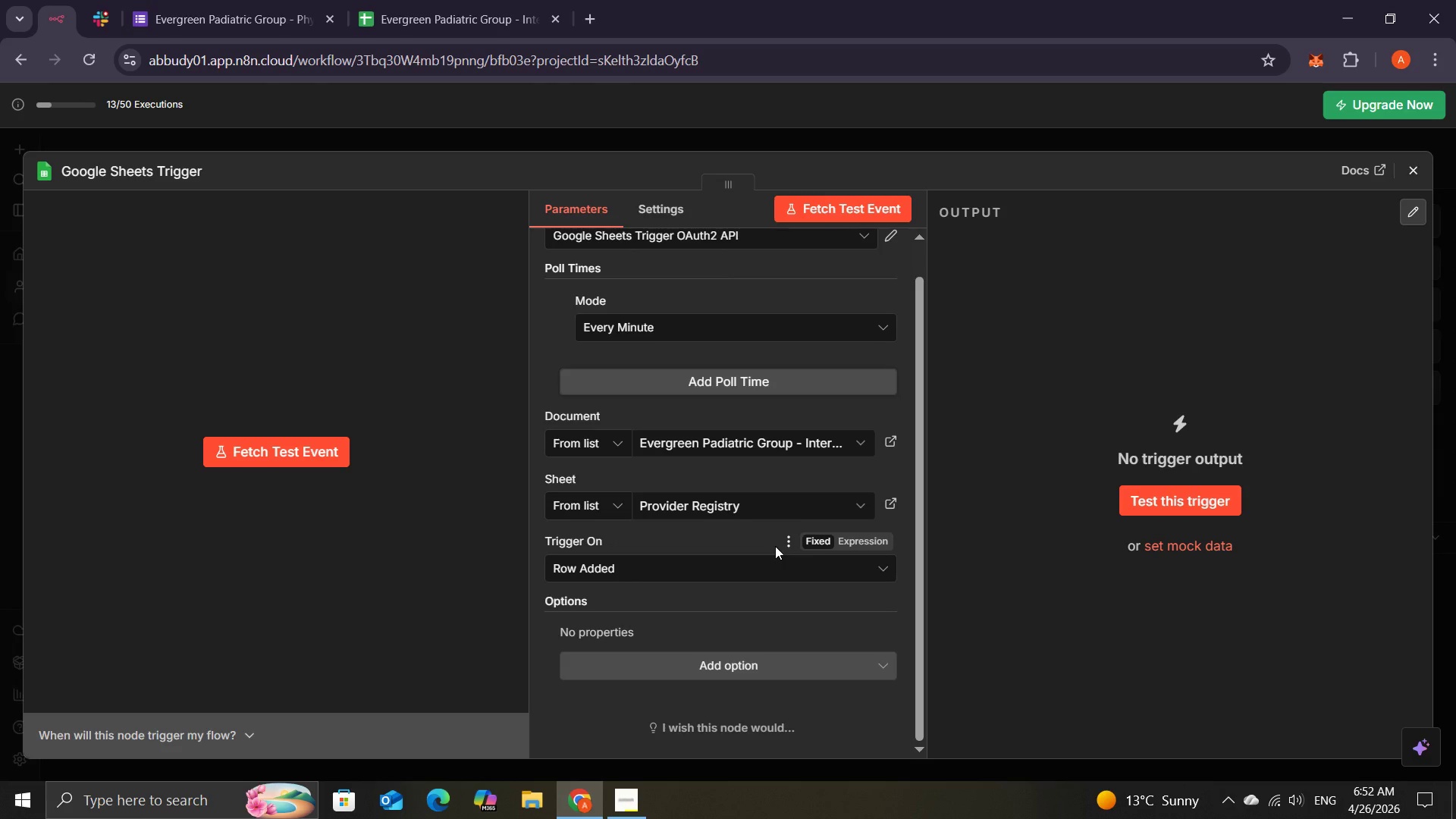 
wait(13.22)
 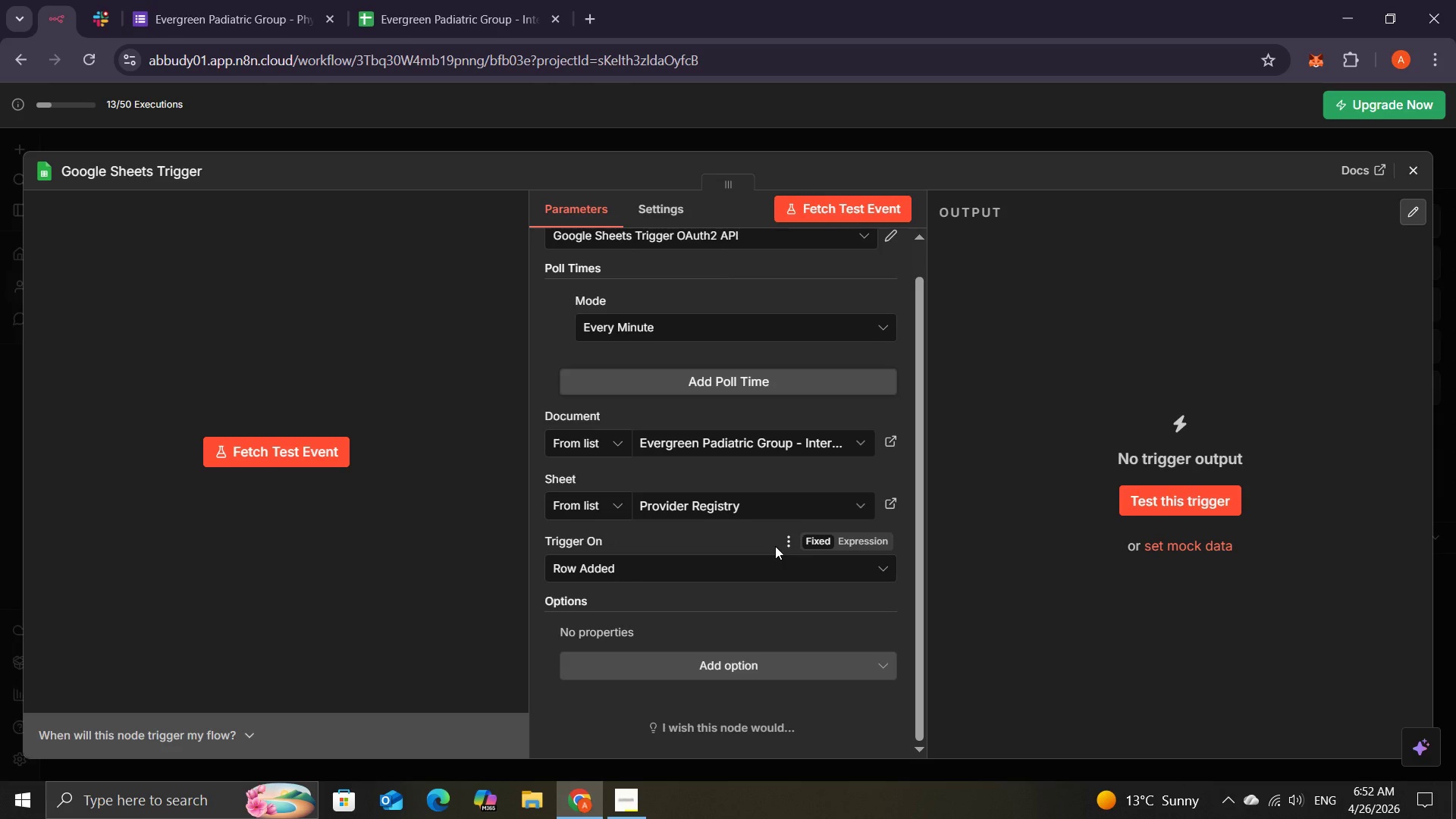 
left_click([1193, 497])
 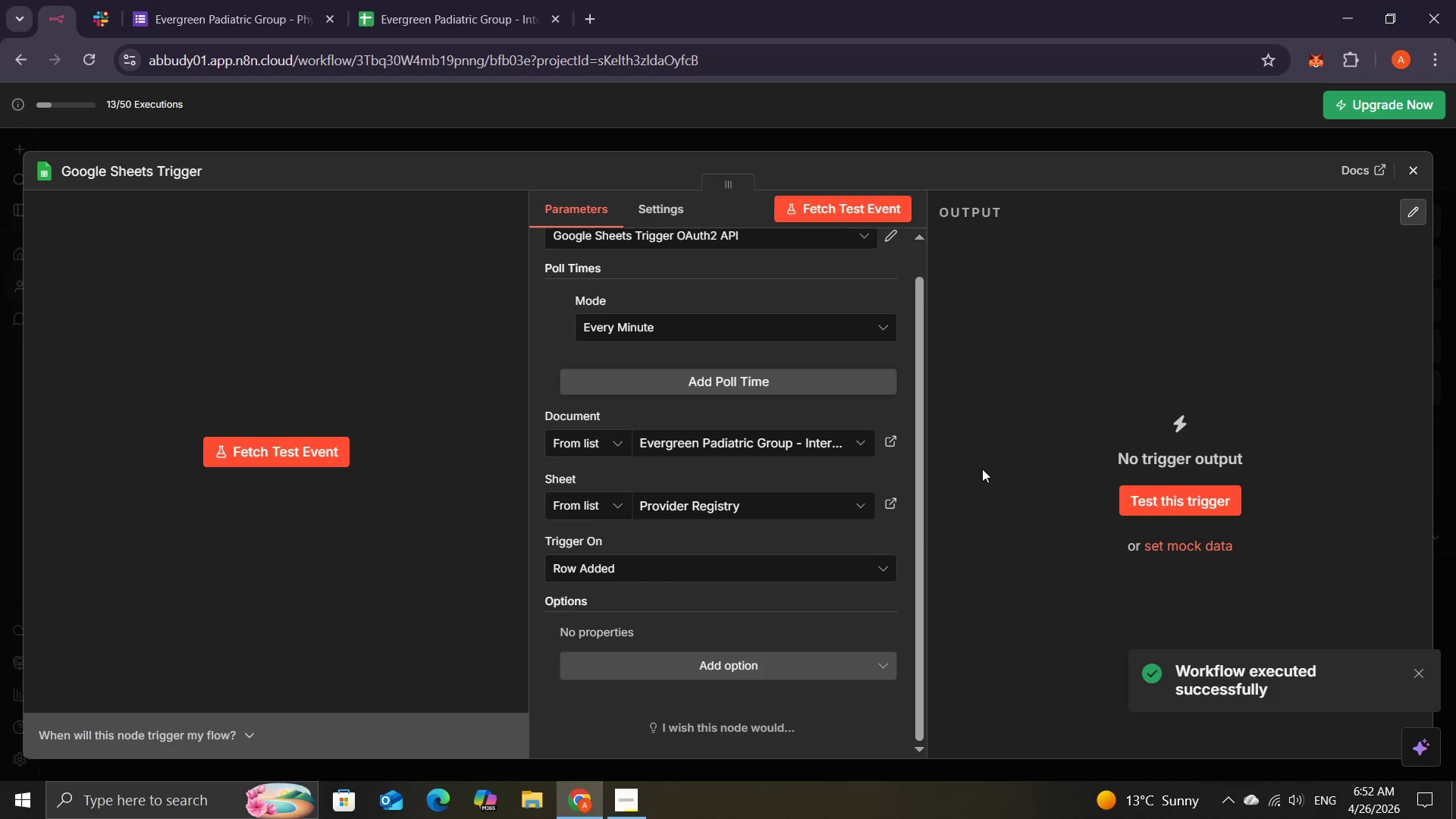 
wait(7.0)
 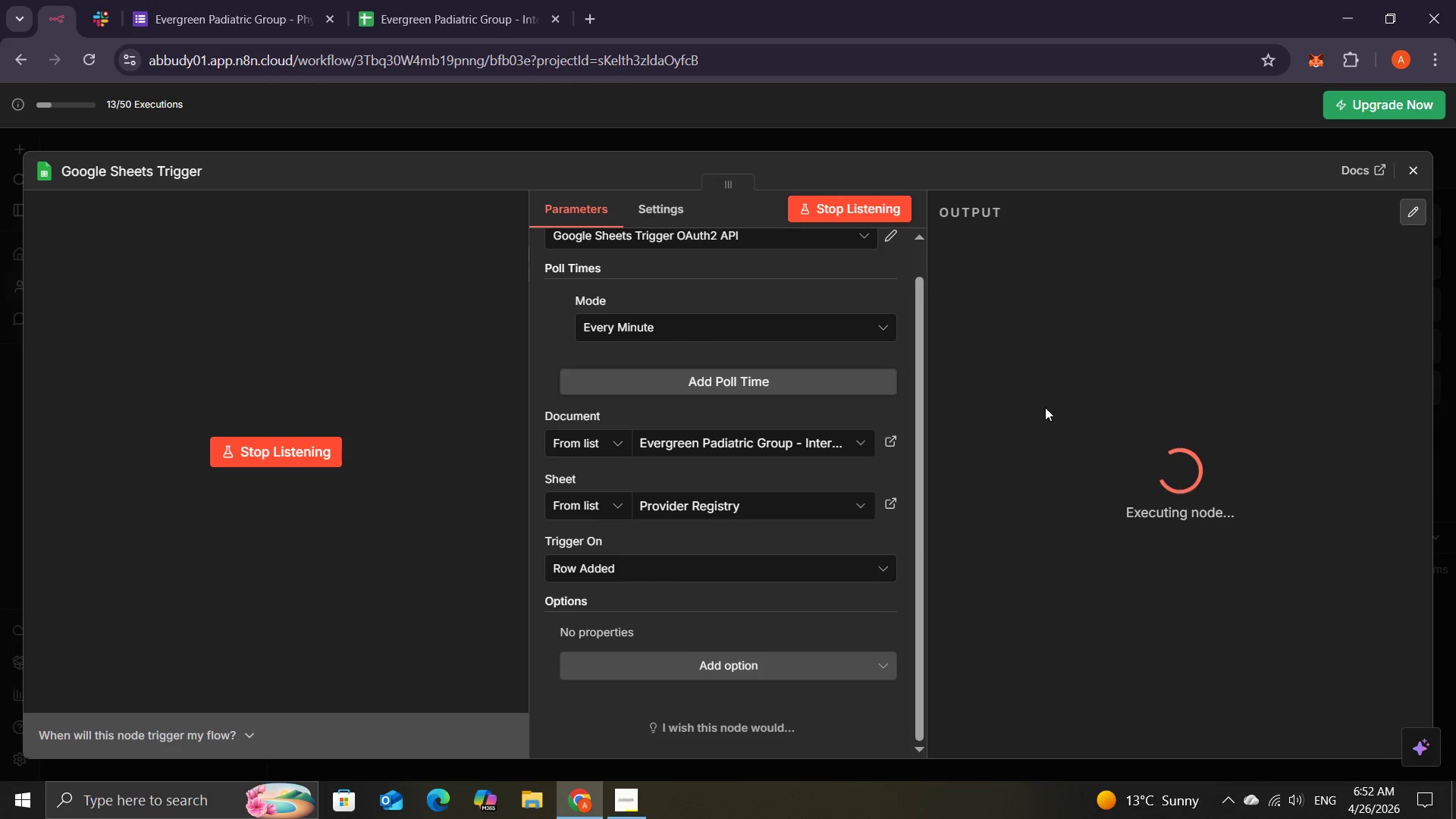 
mouse_move([789, 469])
 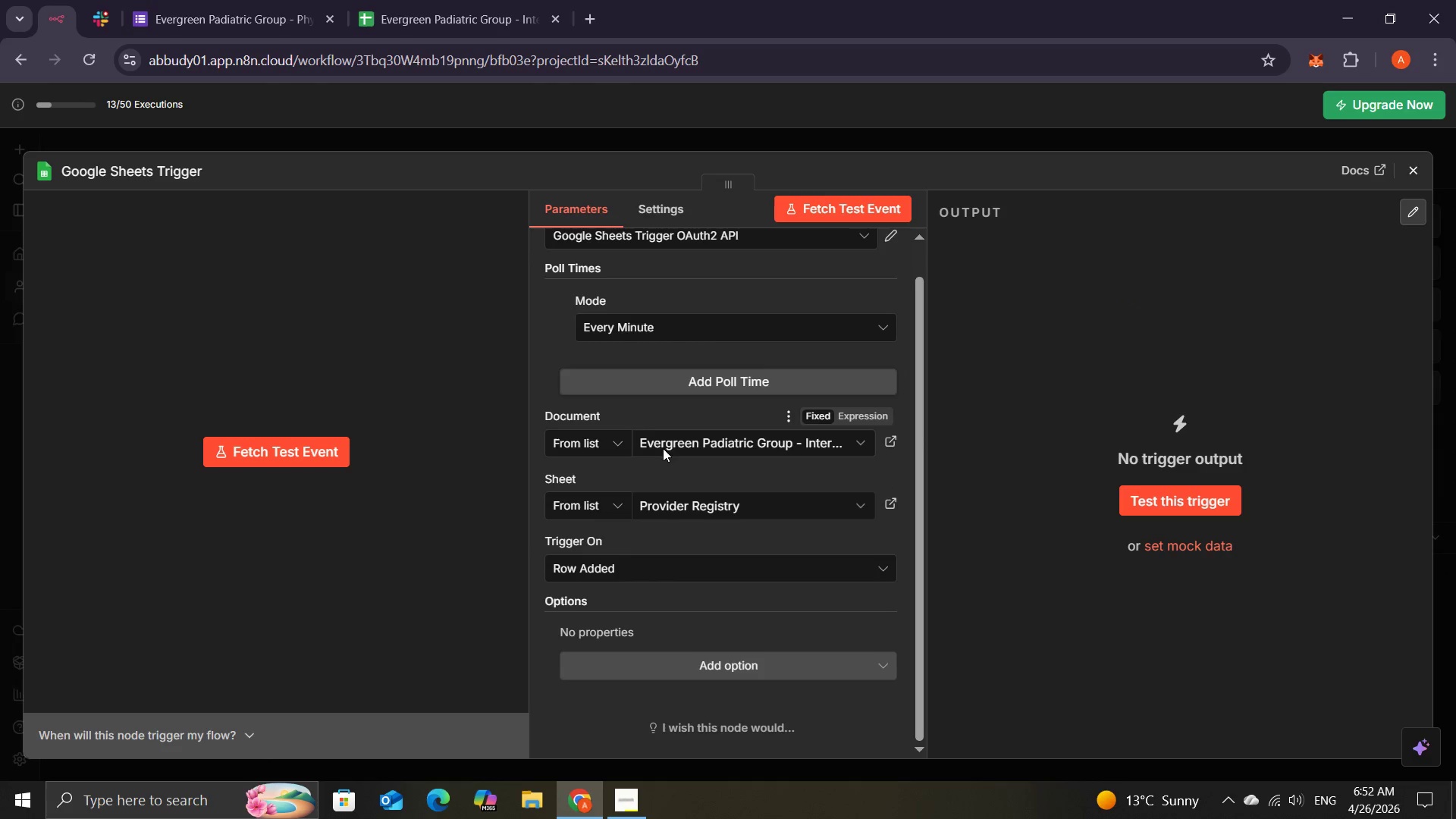 
mouse_move([692, 493])
 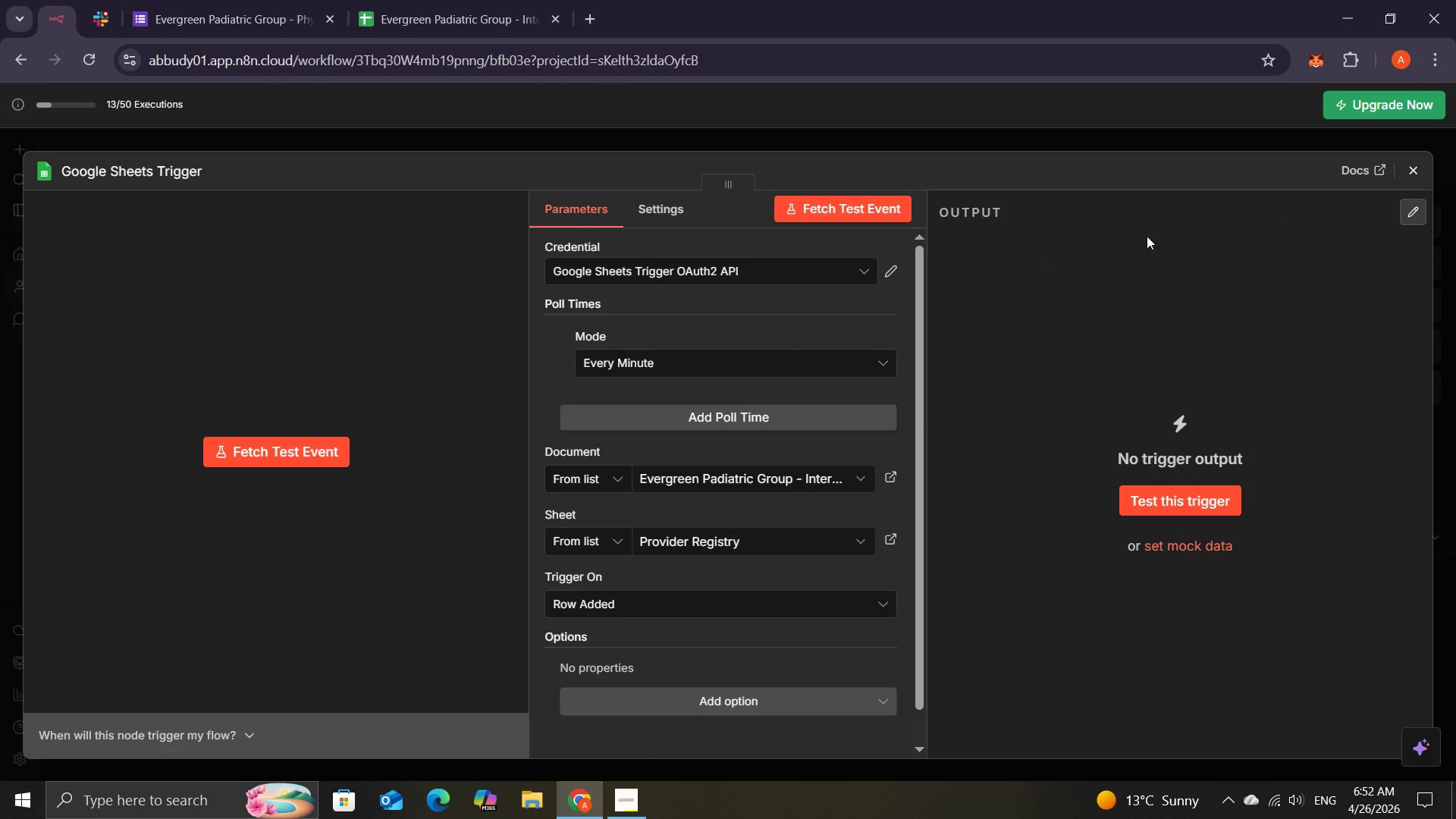 
left_click([981, 215])
 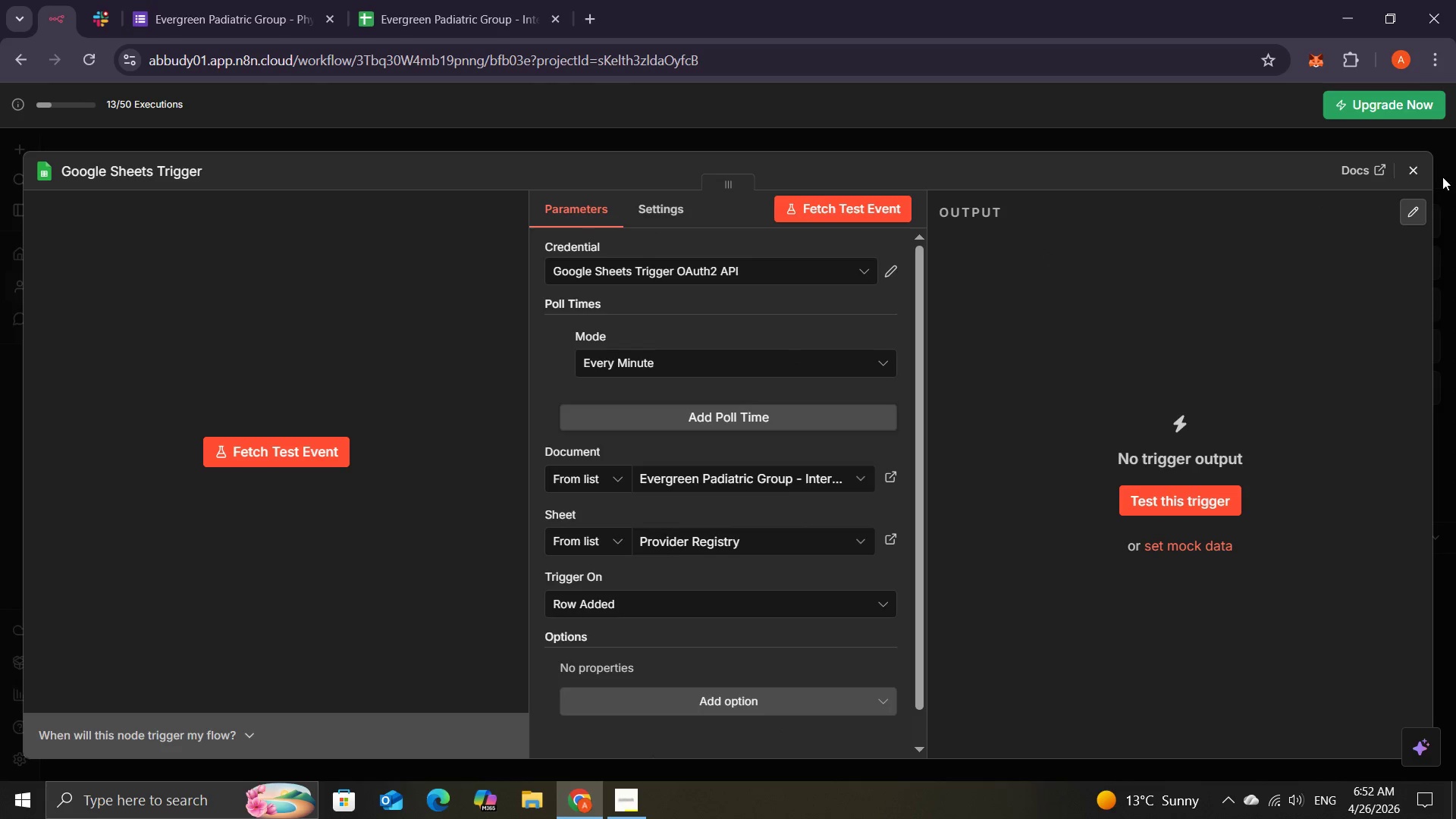 
left_click([1422, 169])
 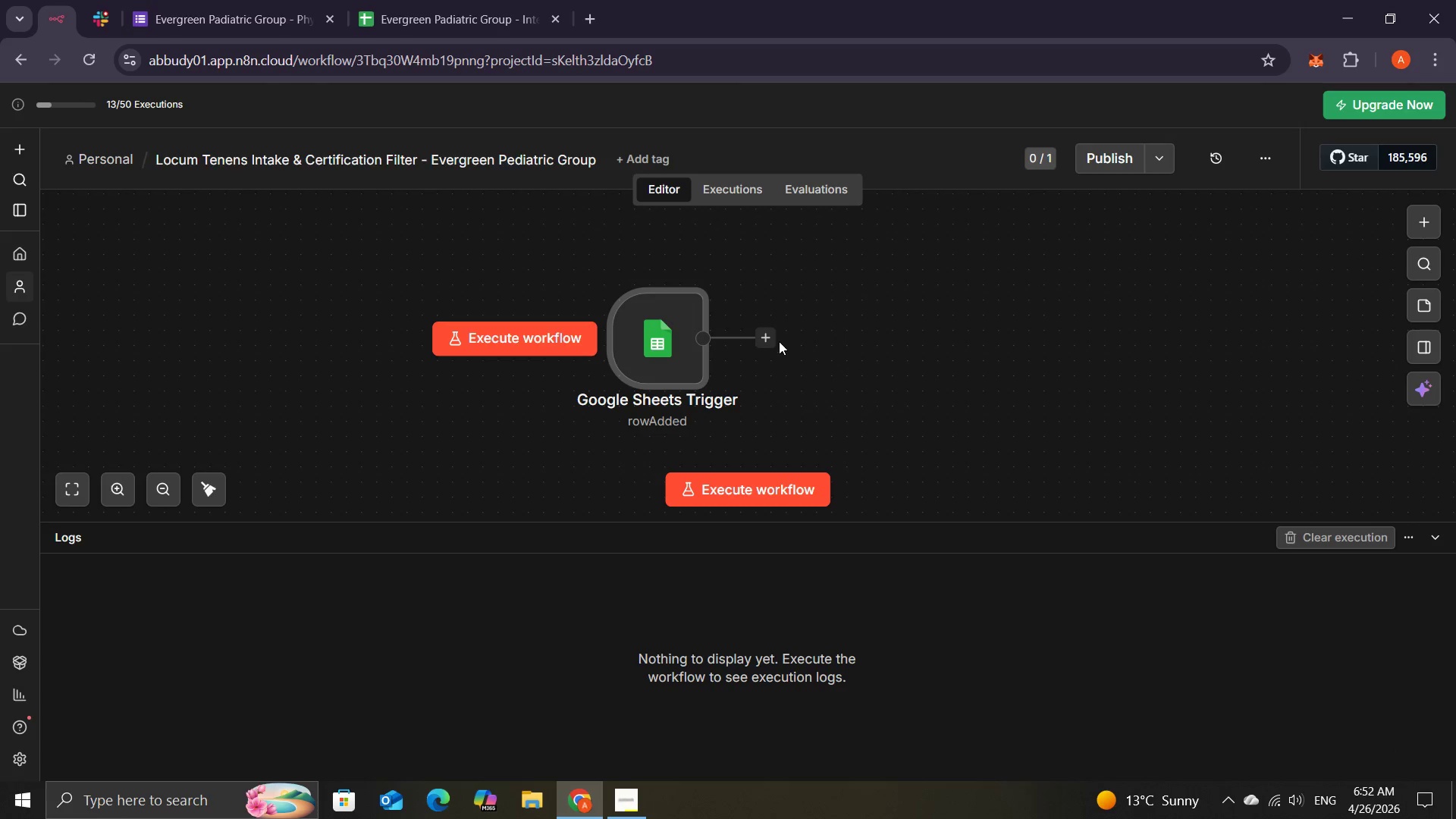 
left_click([768, 337])
 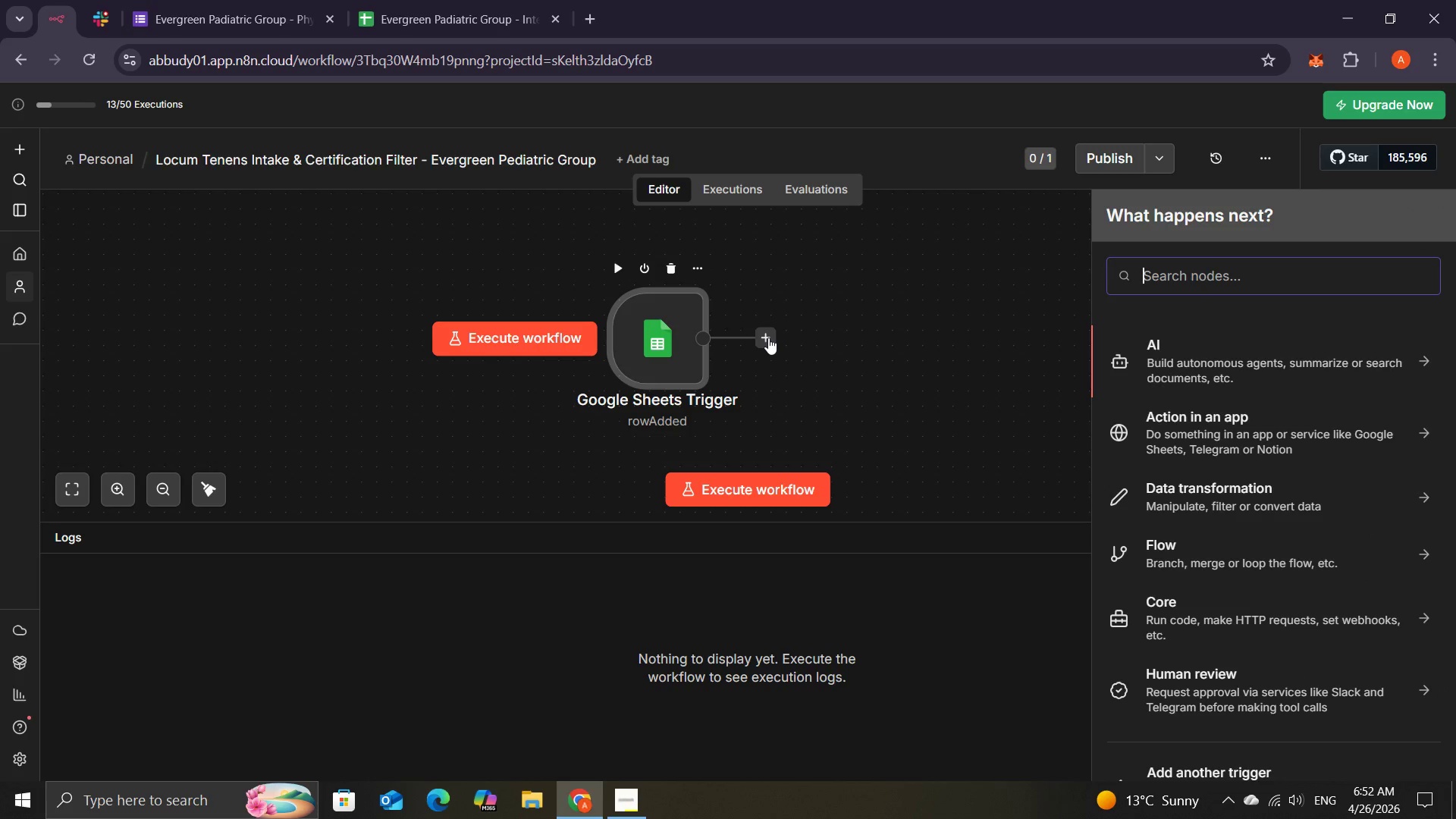 
type(if)
 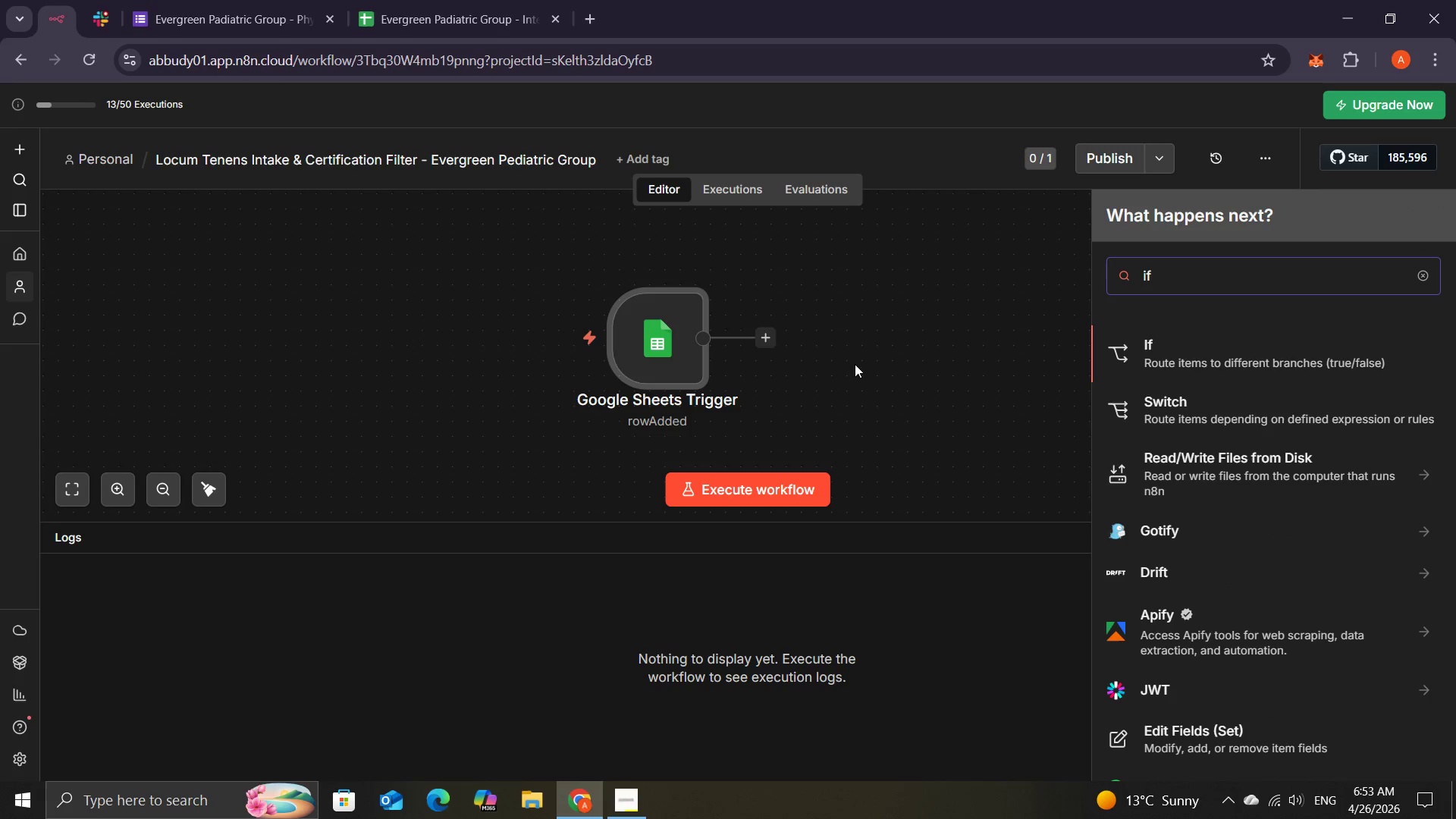 
wait(5.3)
 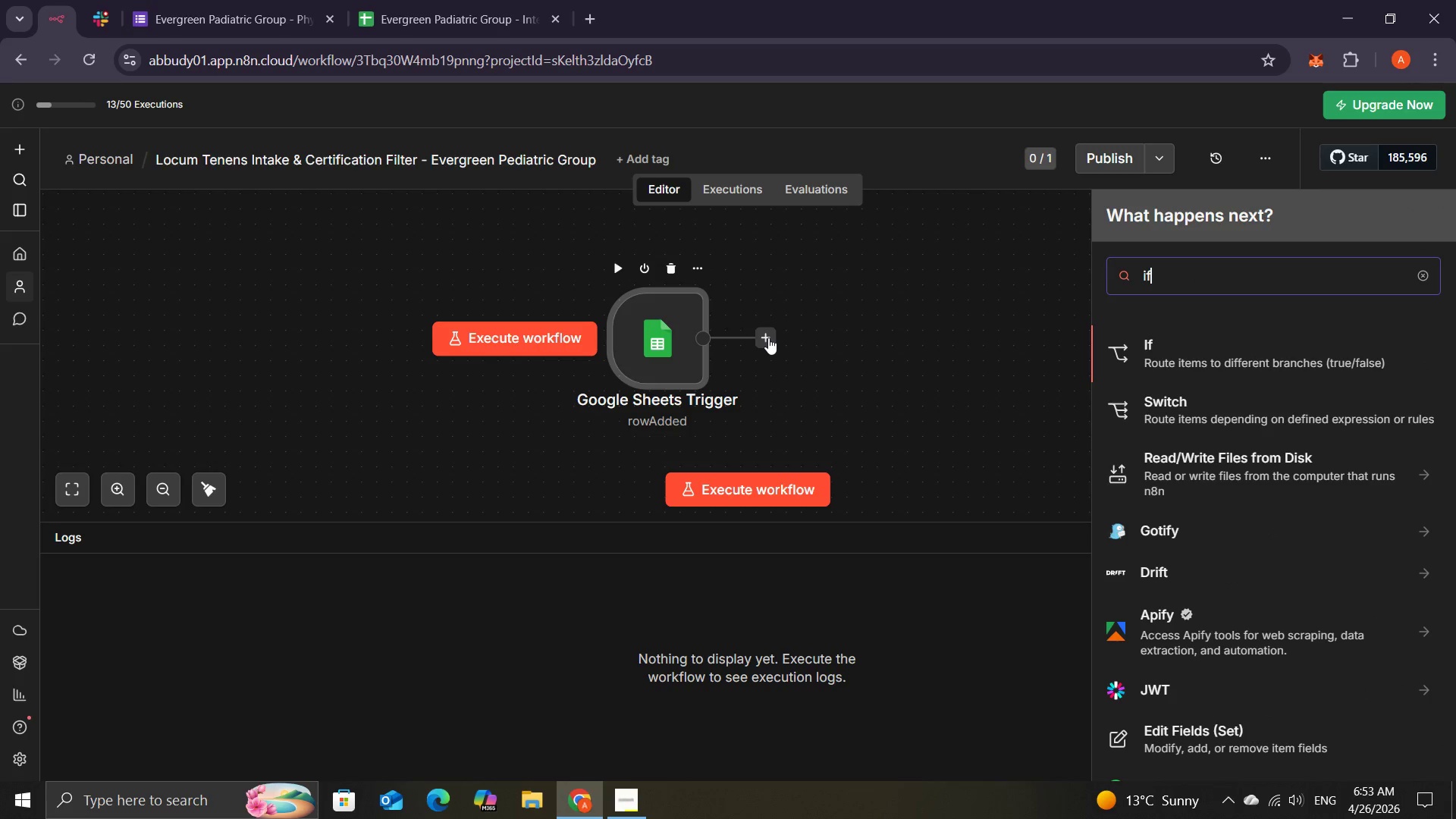 
left_click([1153, 346])
 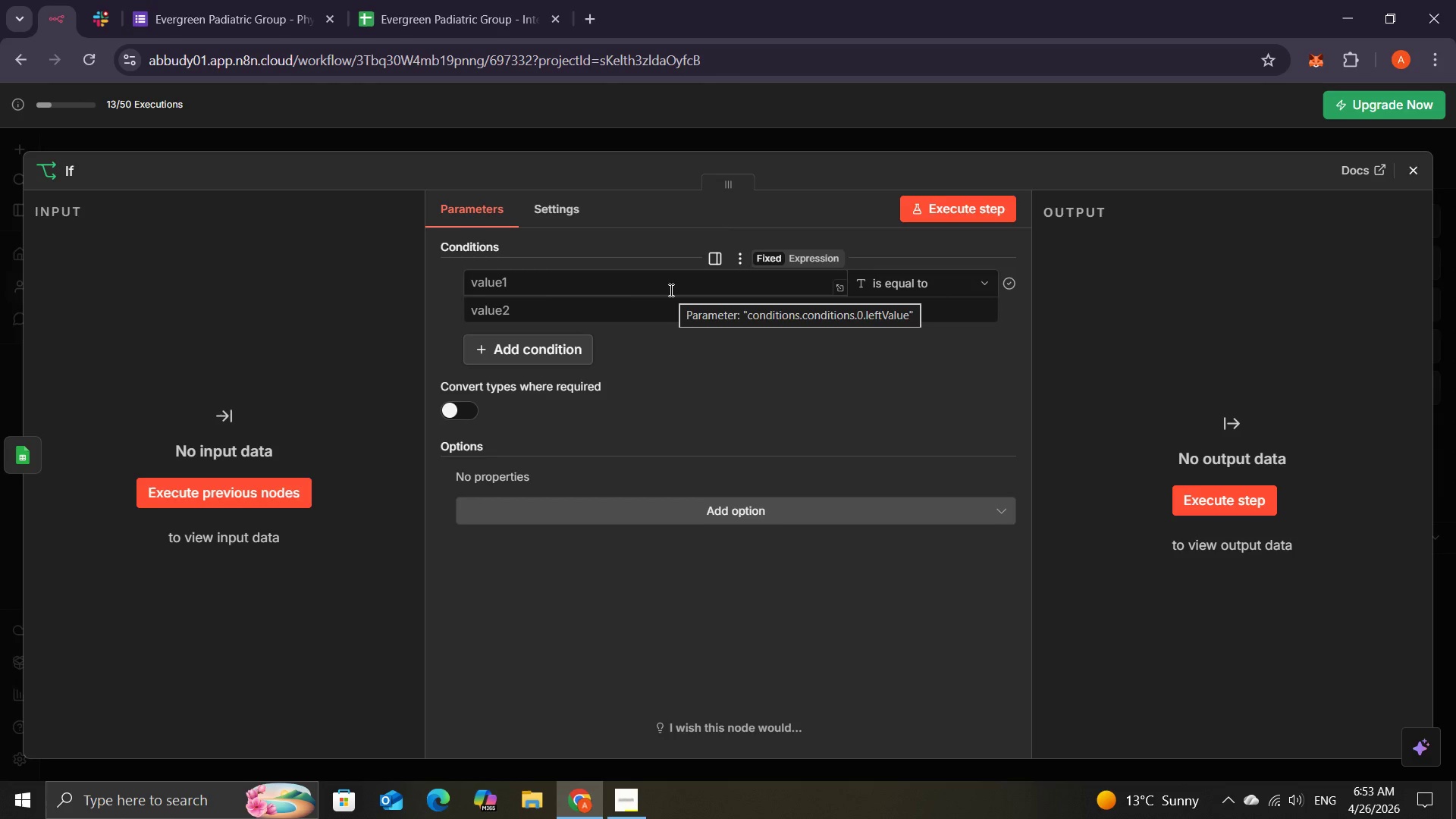 
wait(12.89)
 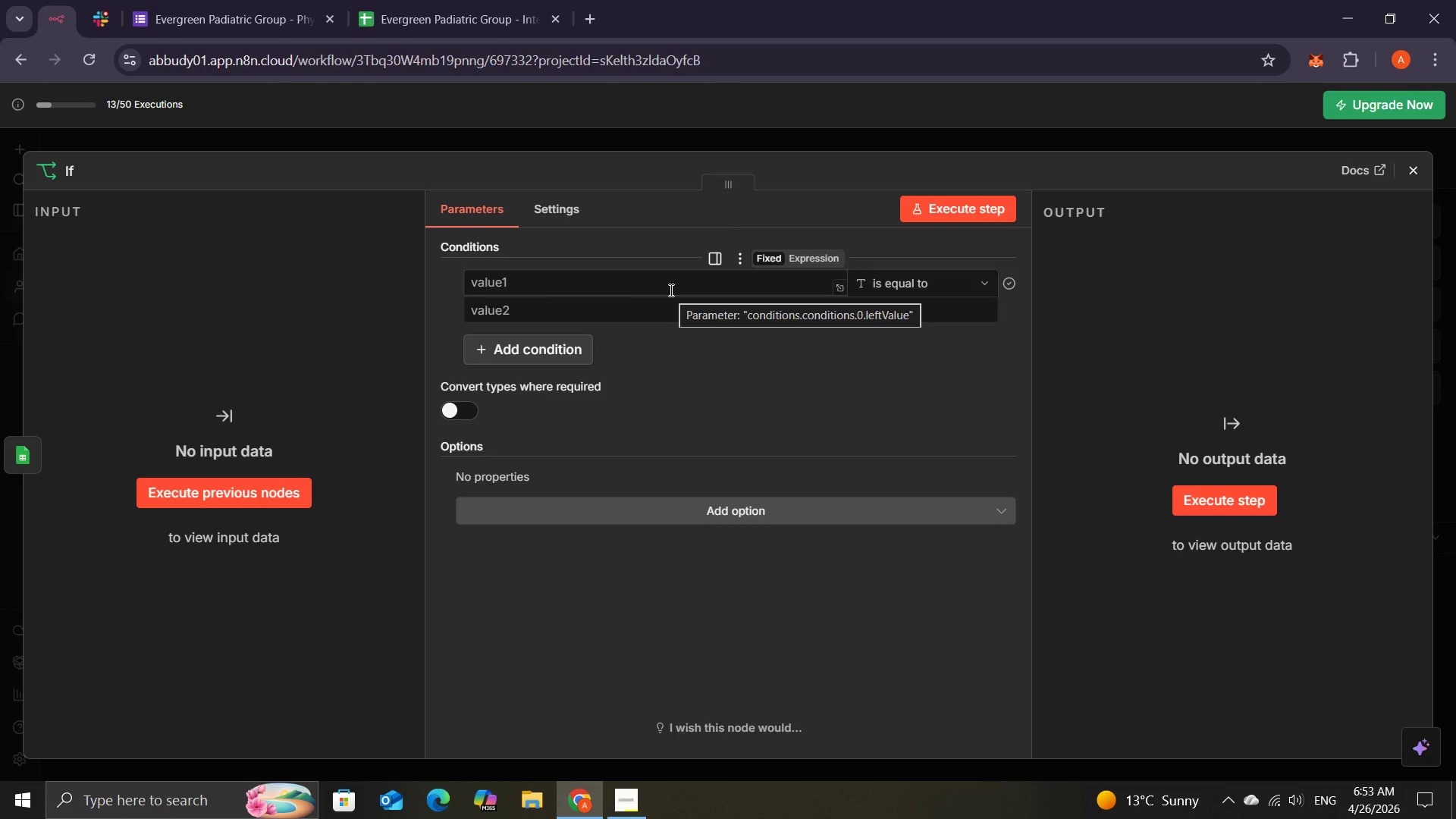 
left_click([249, 494])
 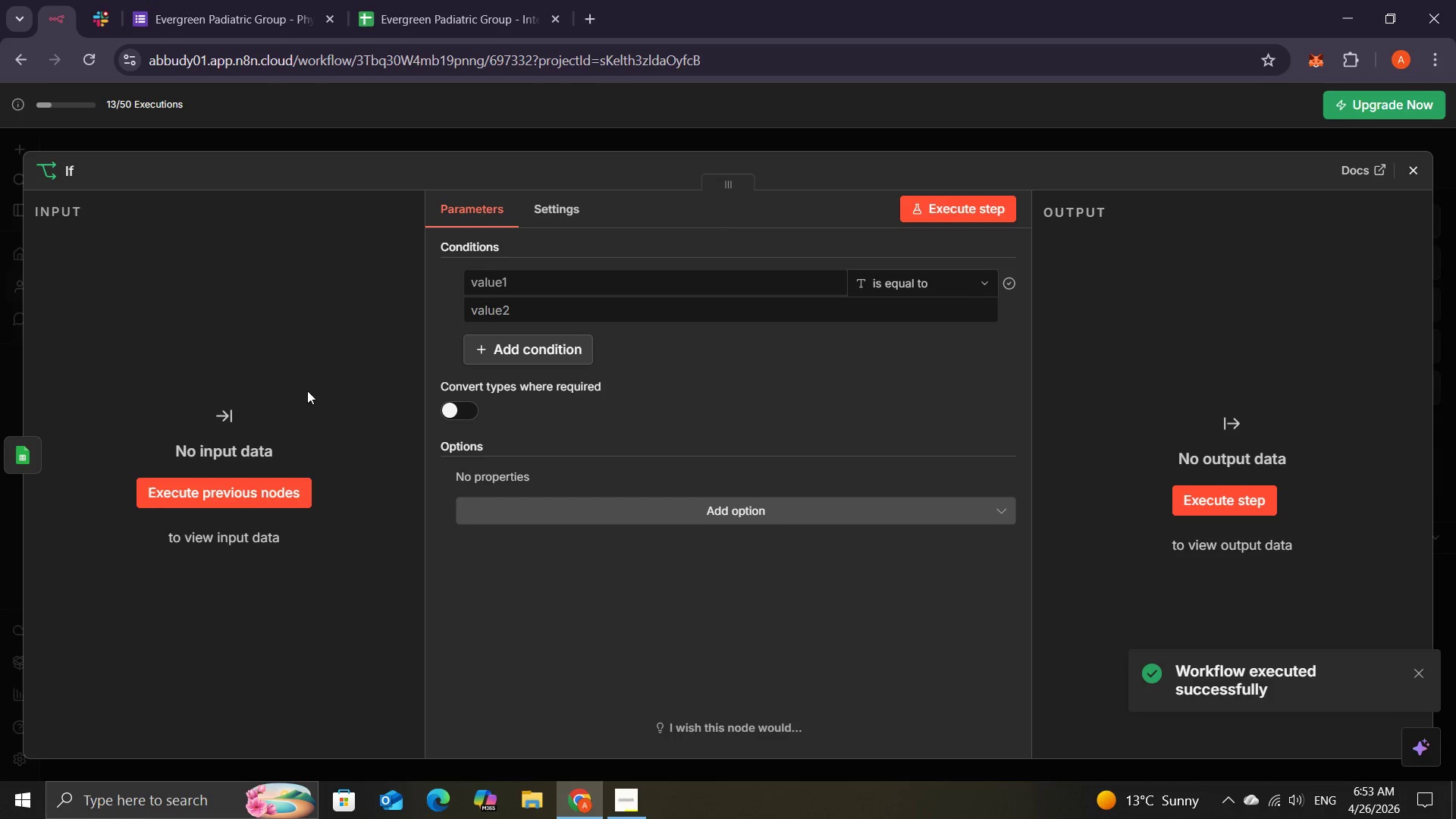 
wait(5.31)
 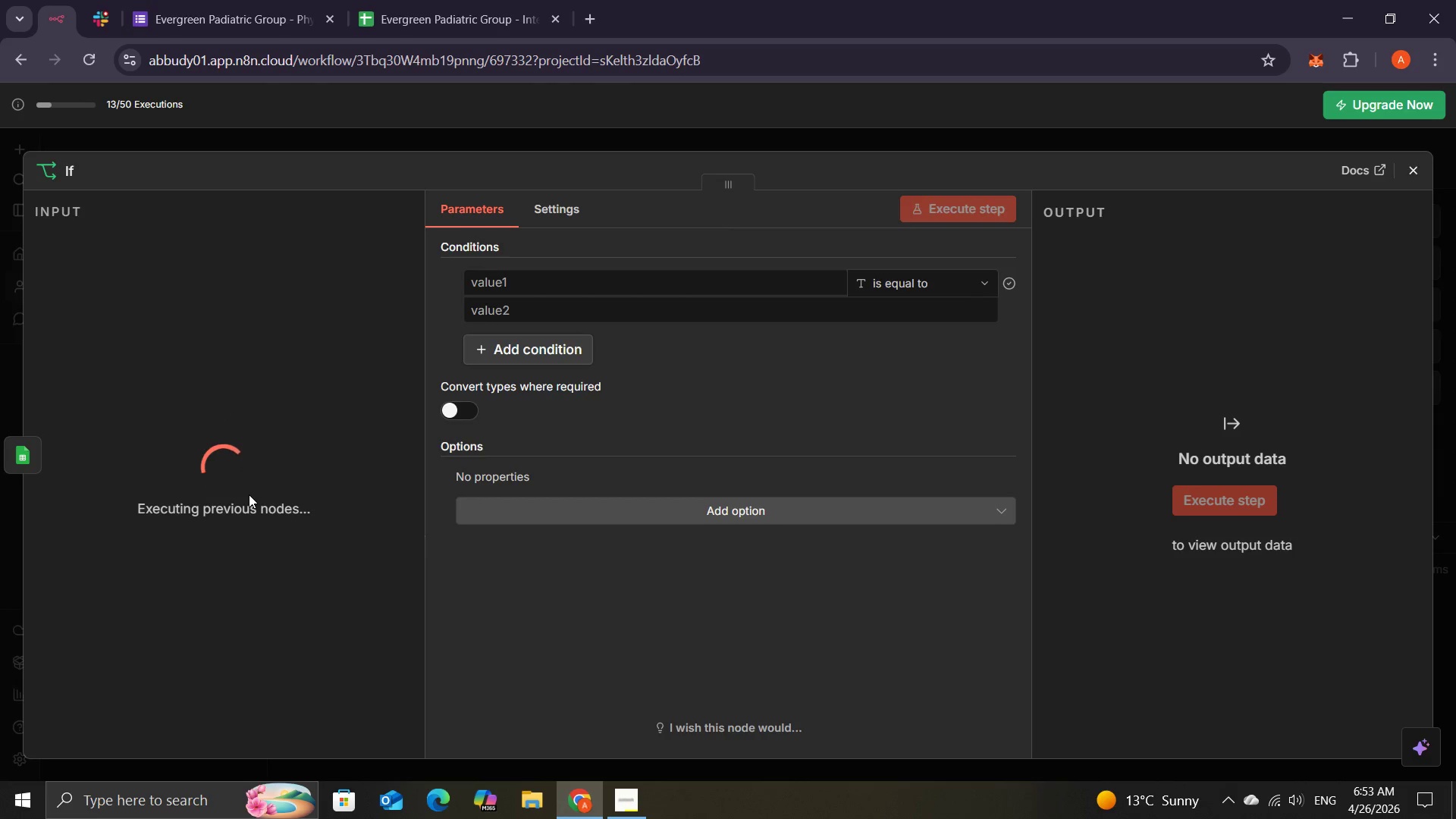 
left_click([497, 292])
 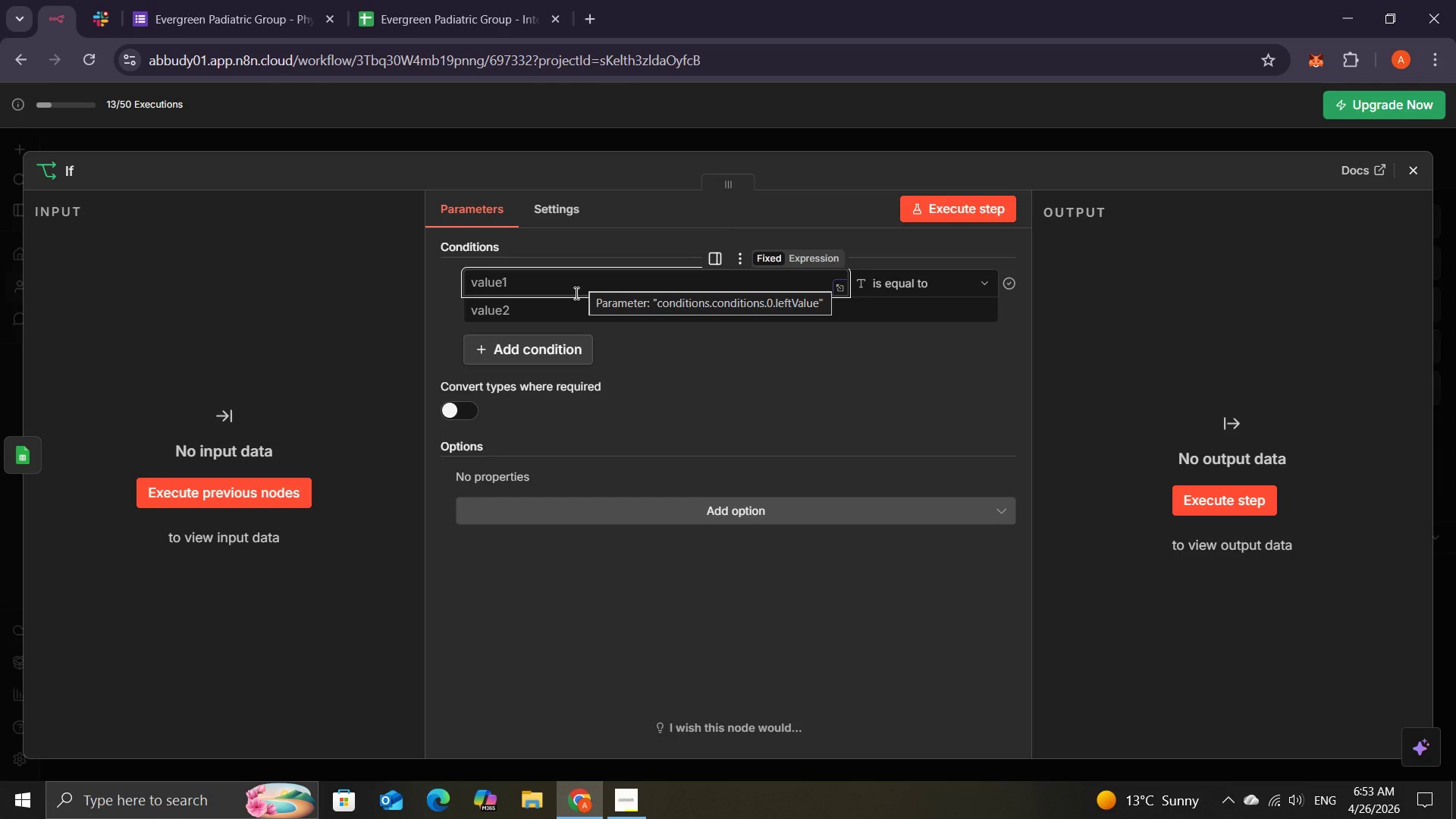 
wait(7.98)
 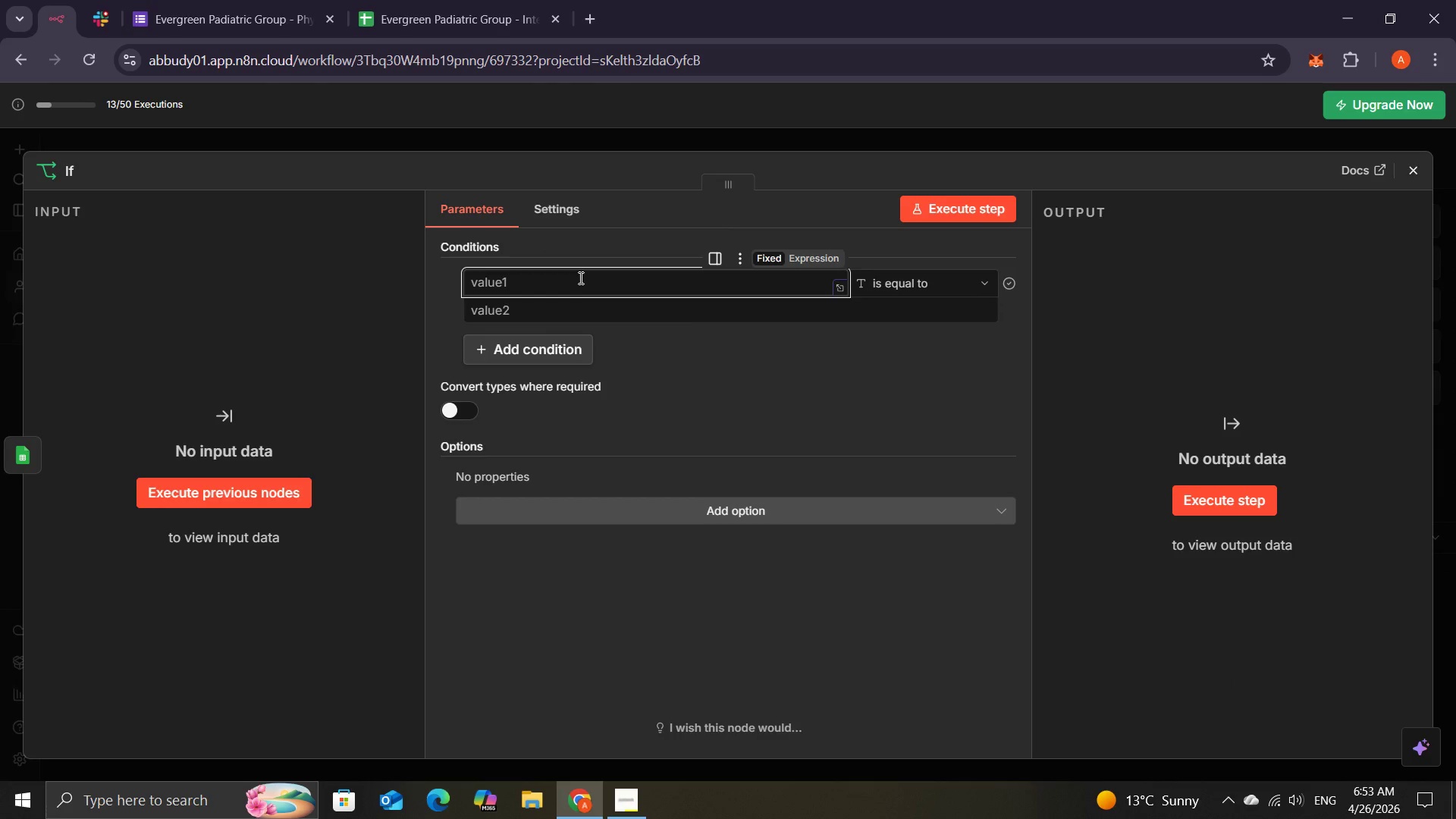 
left_click([439, 11])
 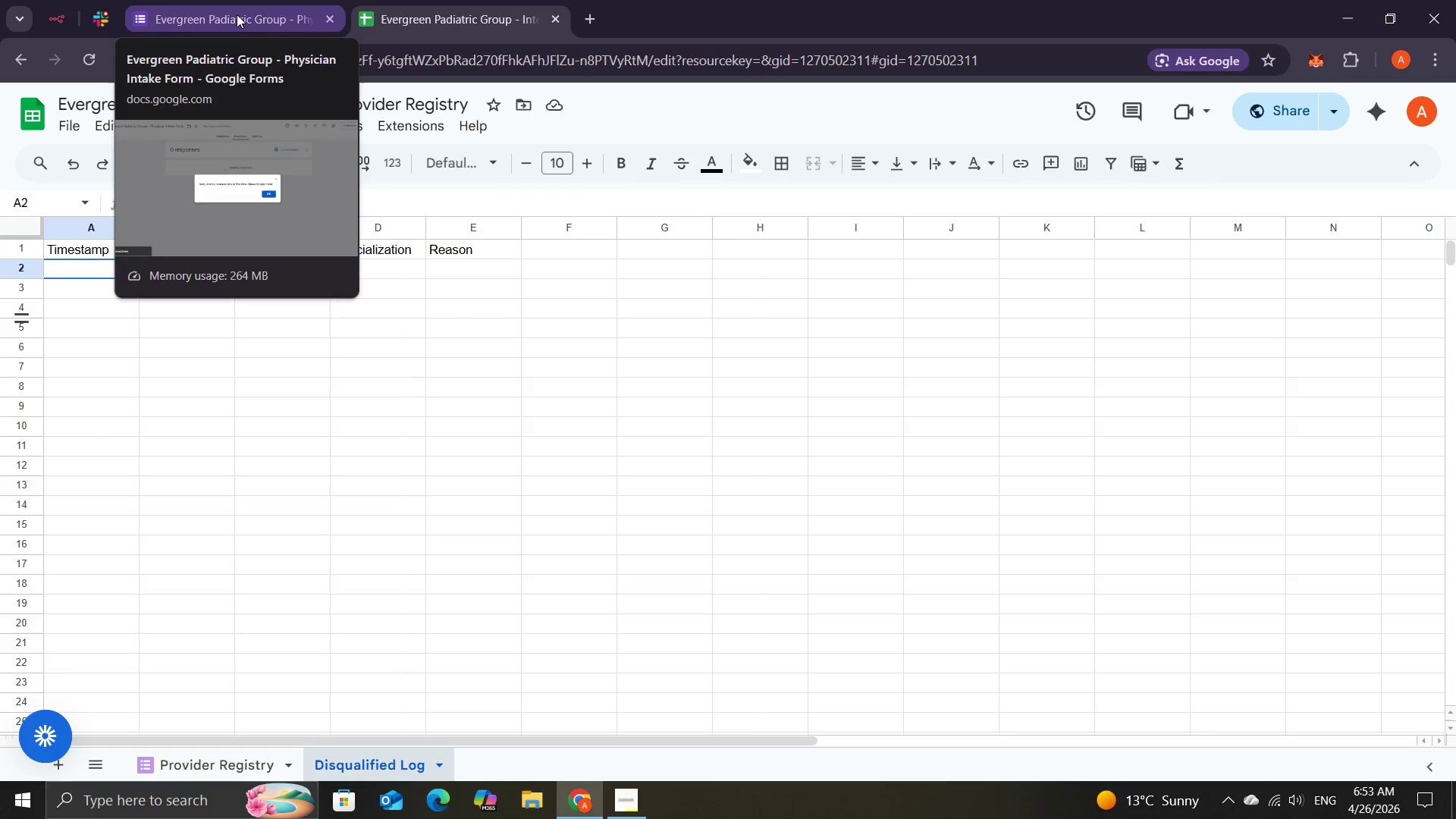 
left_click([237, 14])
 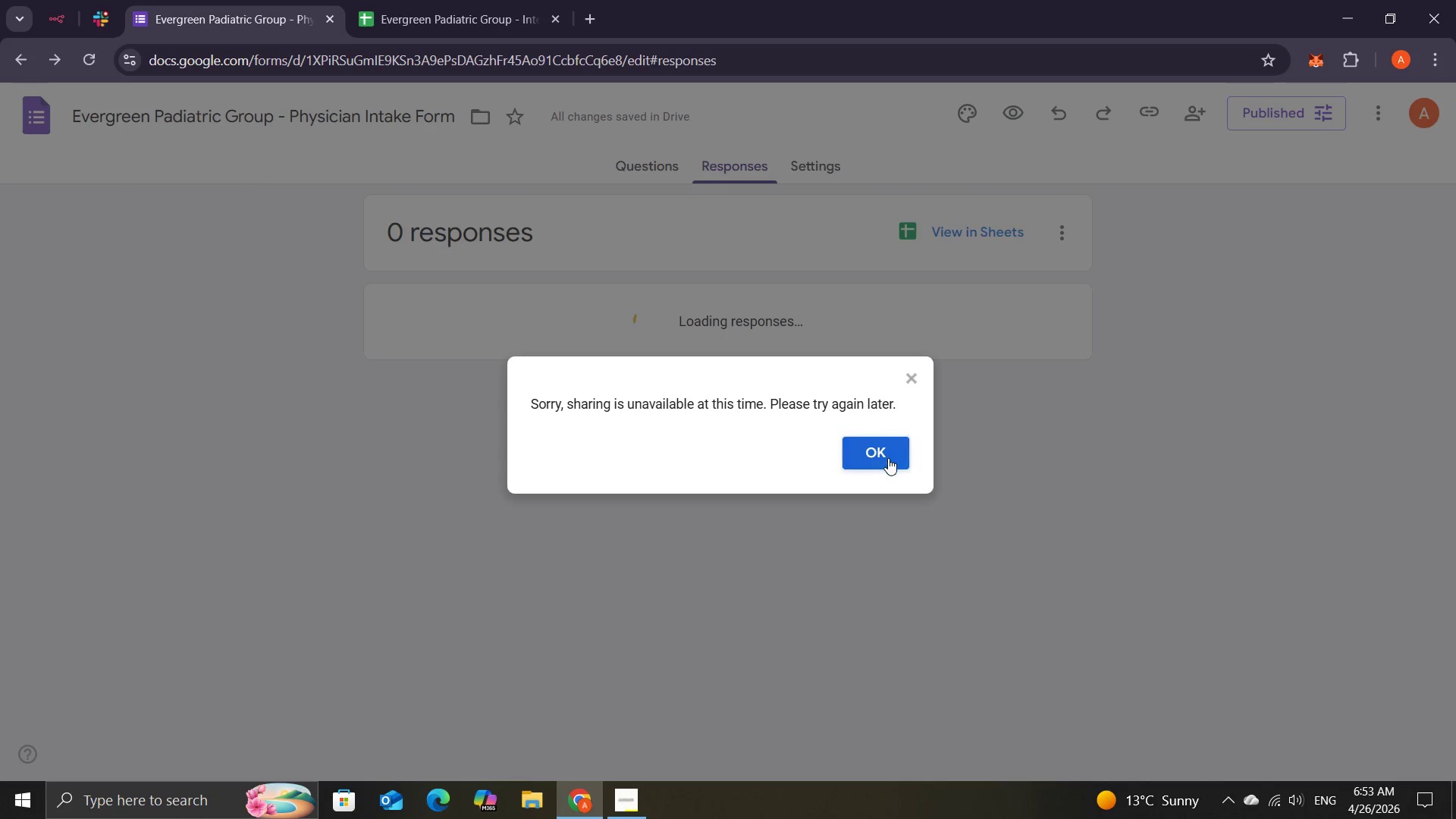 
left_click([885, 452])
 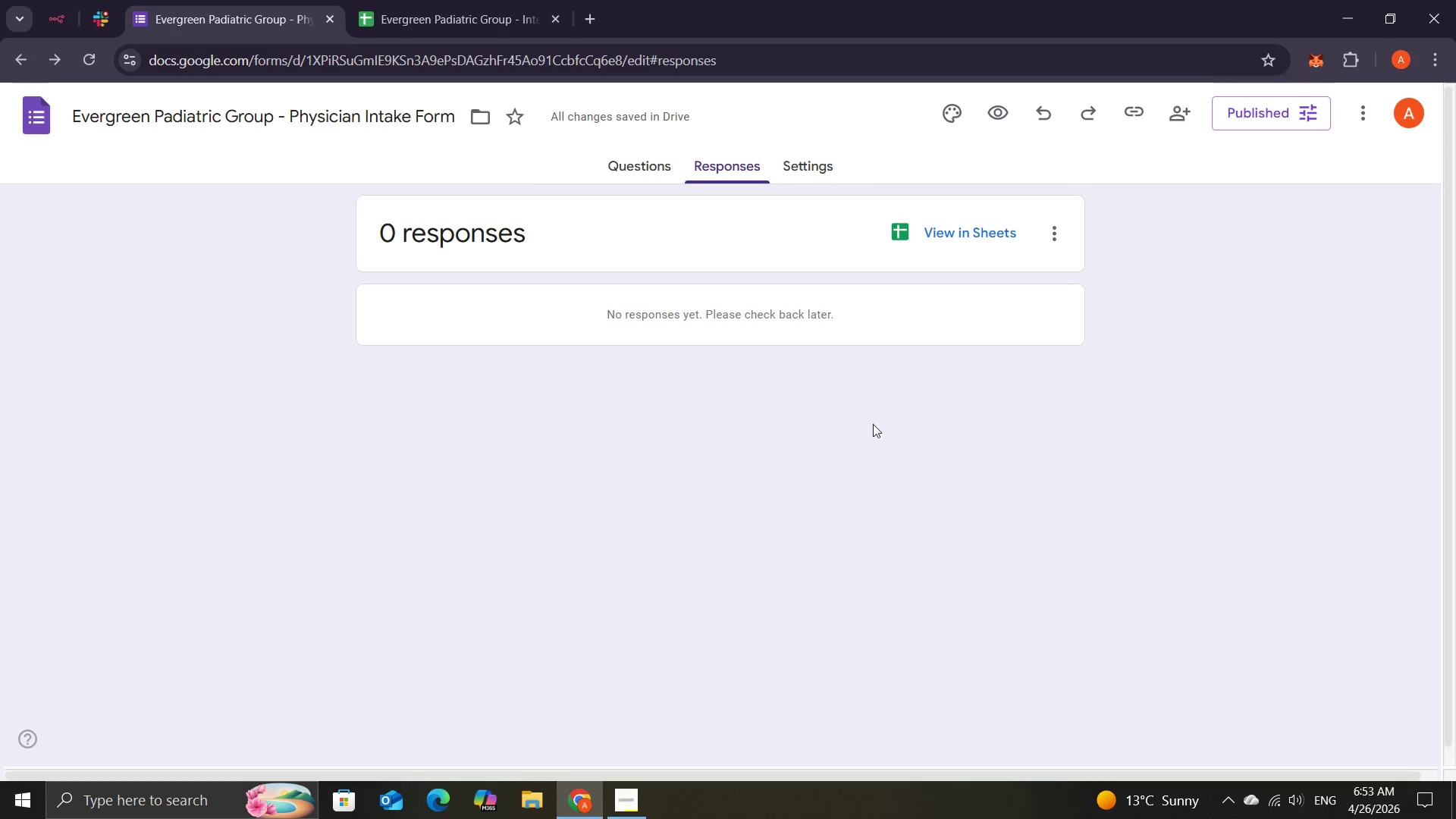 
left_click([649, 157])
 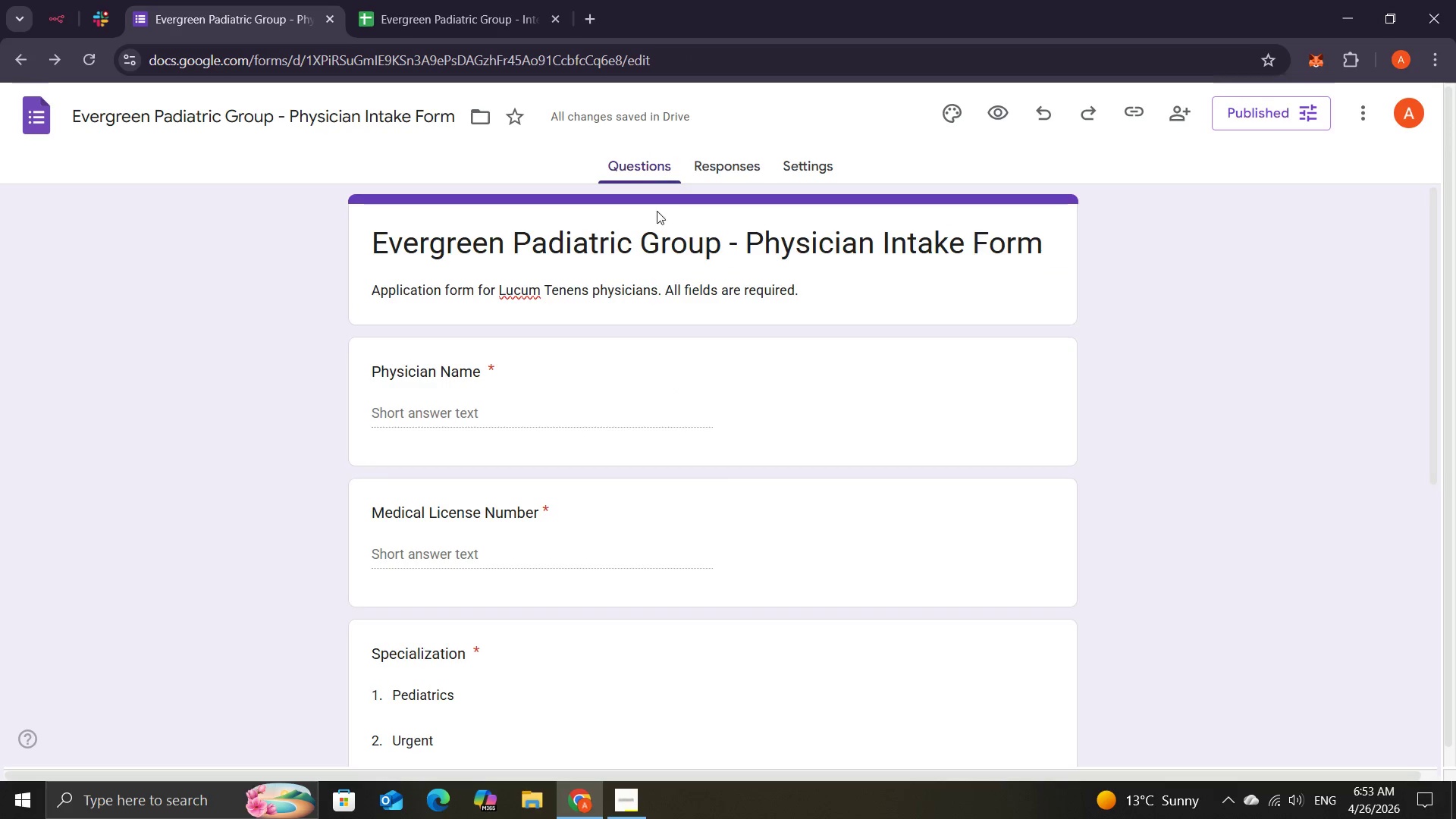 
mouse_move([607, 500])
 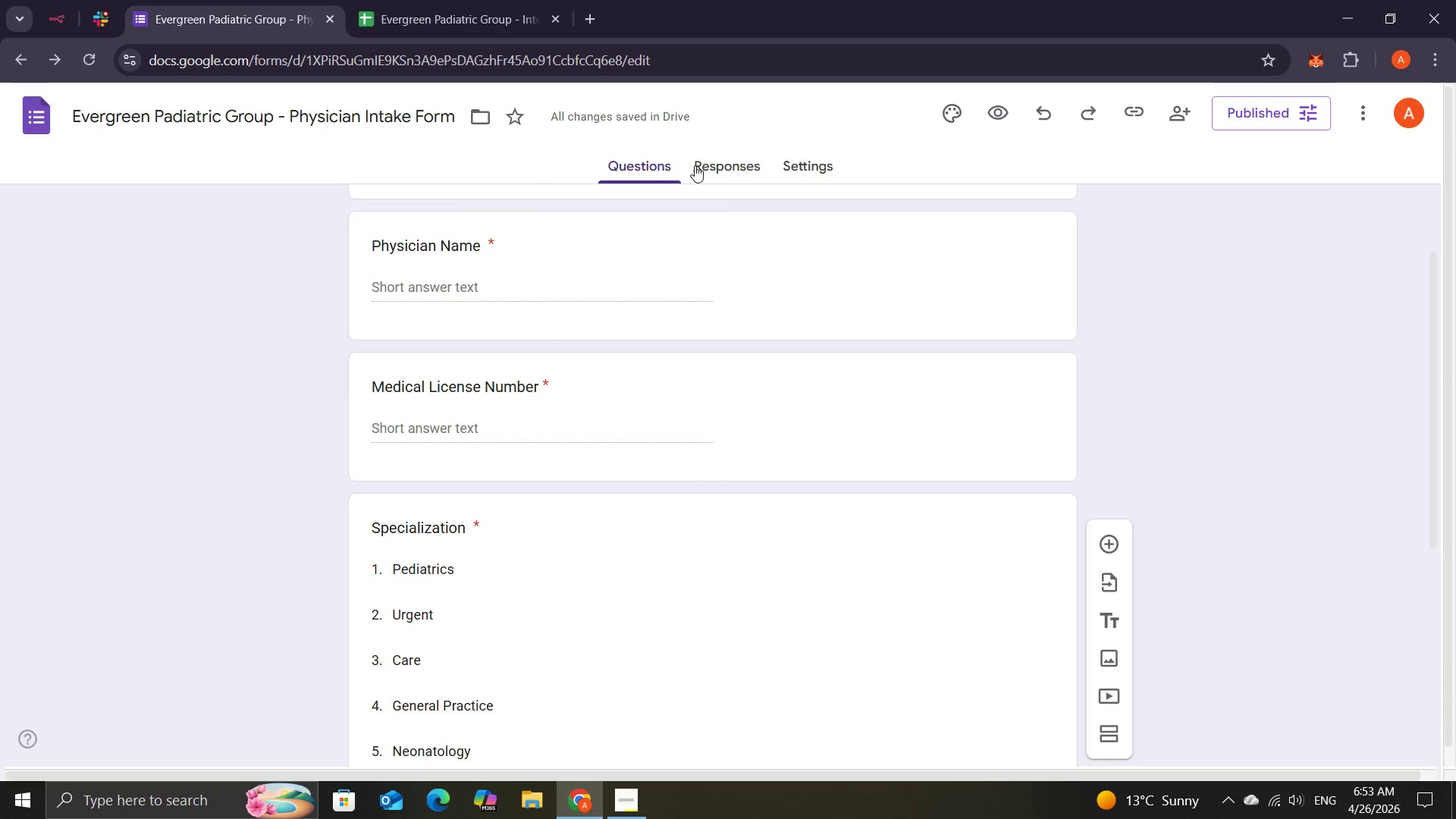 
left_click([695, 165])
 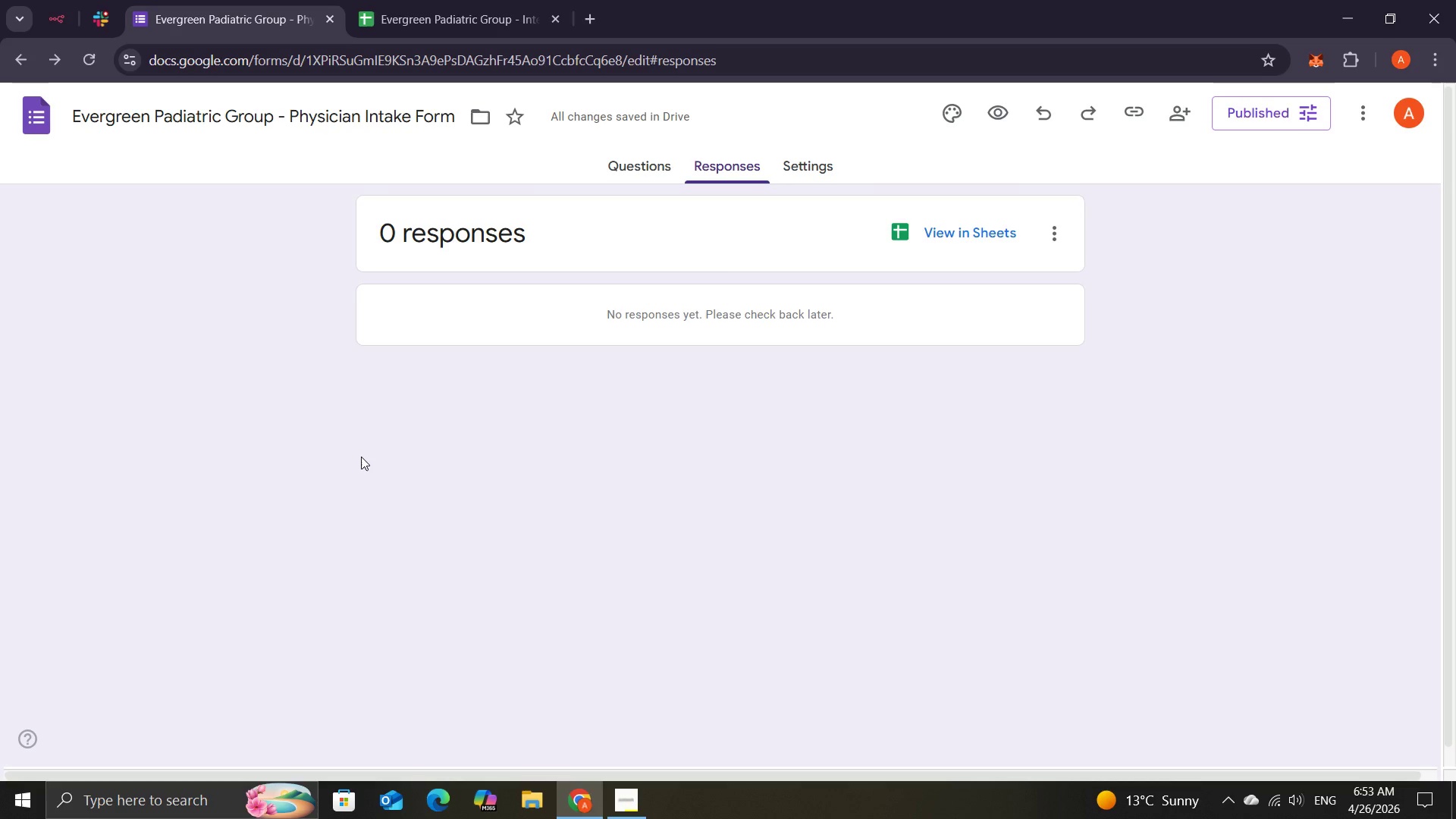 
wait(9.0)
 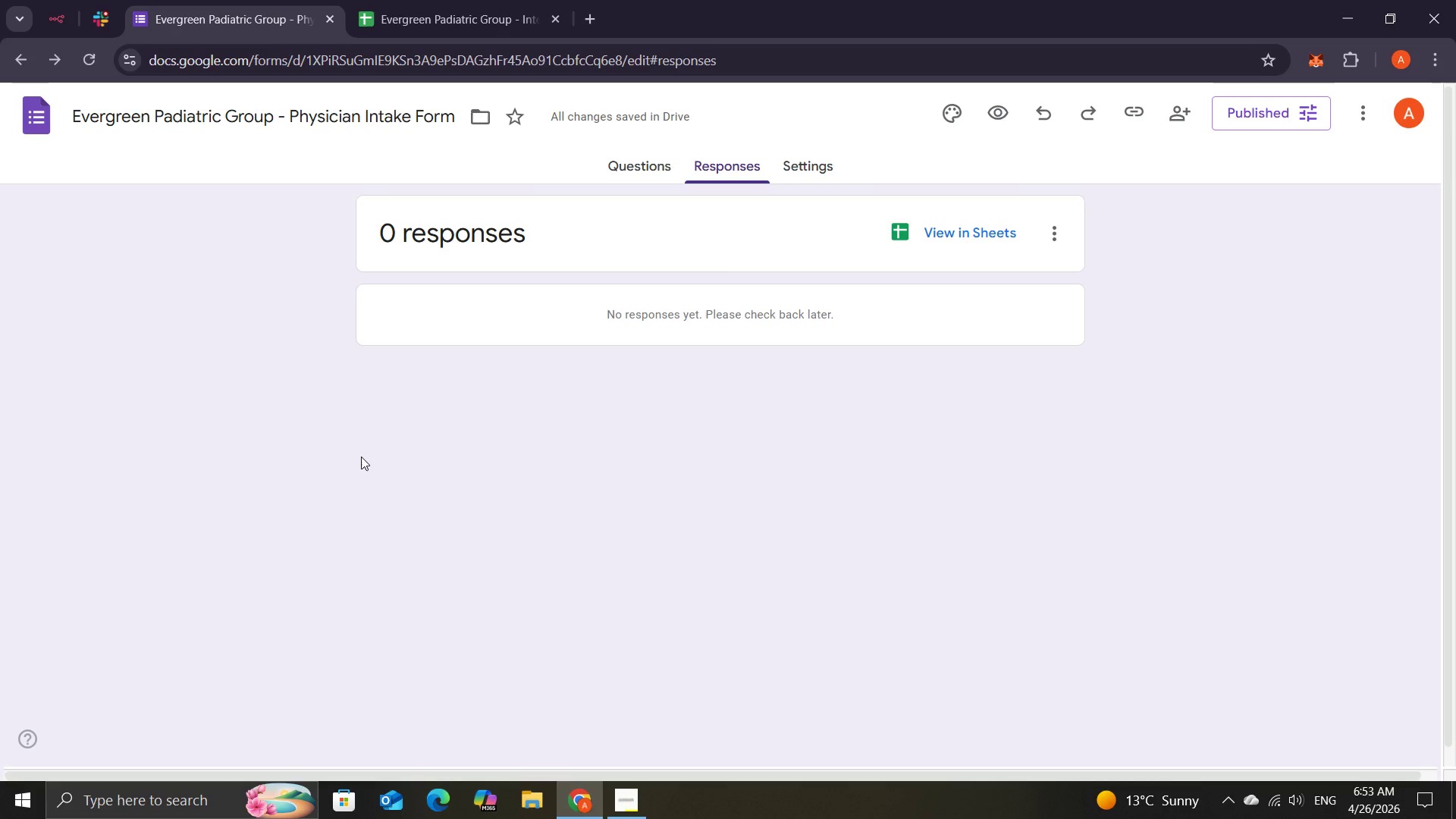 
left_click([1298, 115])
 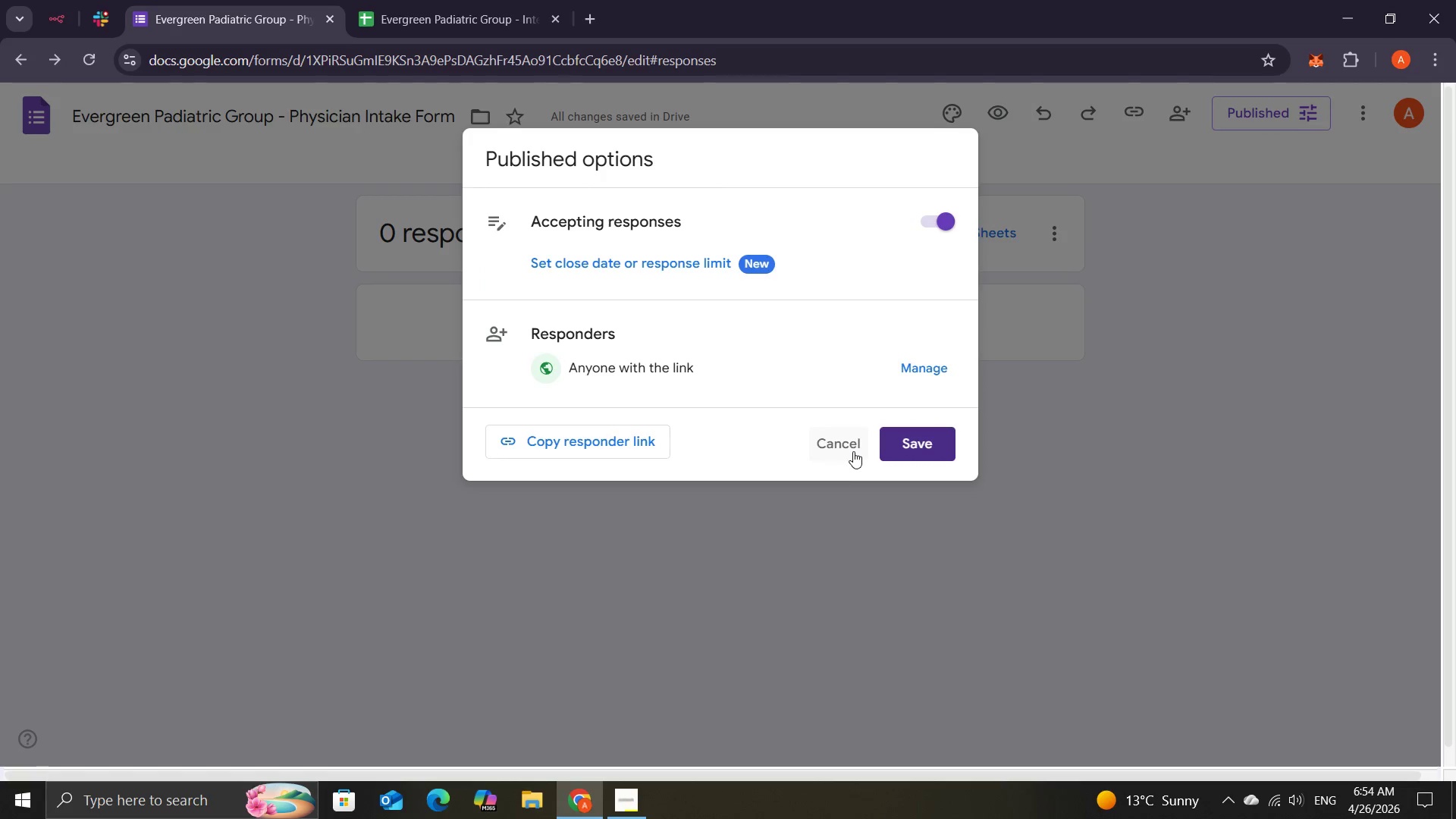 
wait(7.39)
 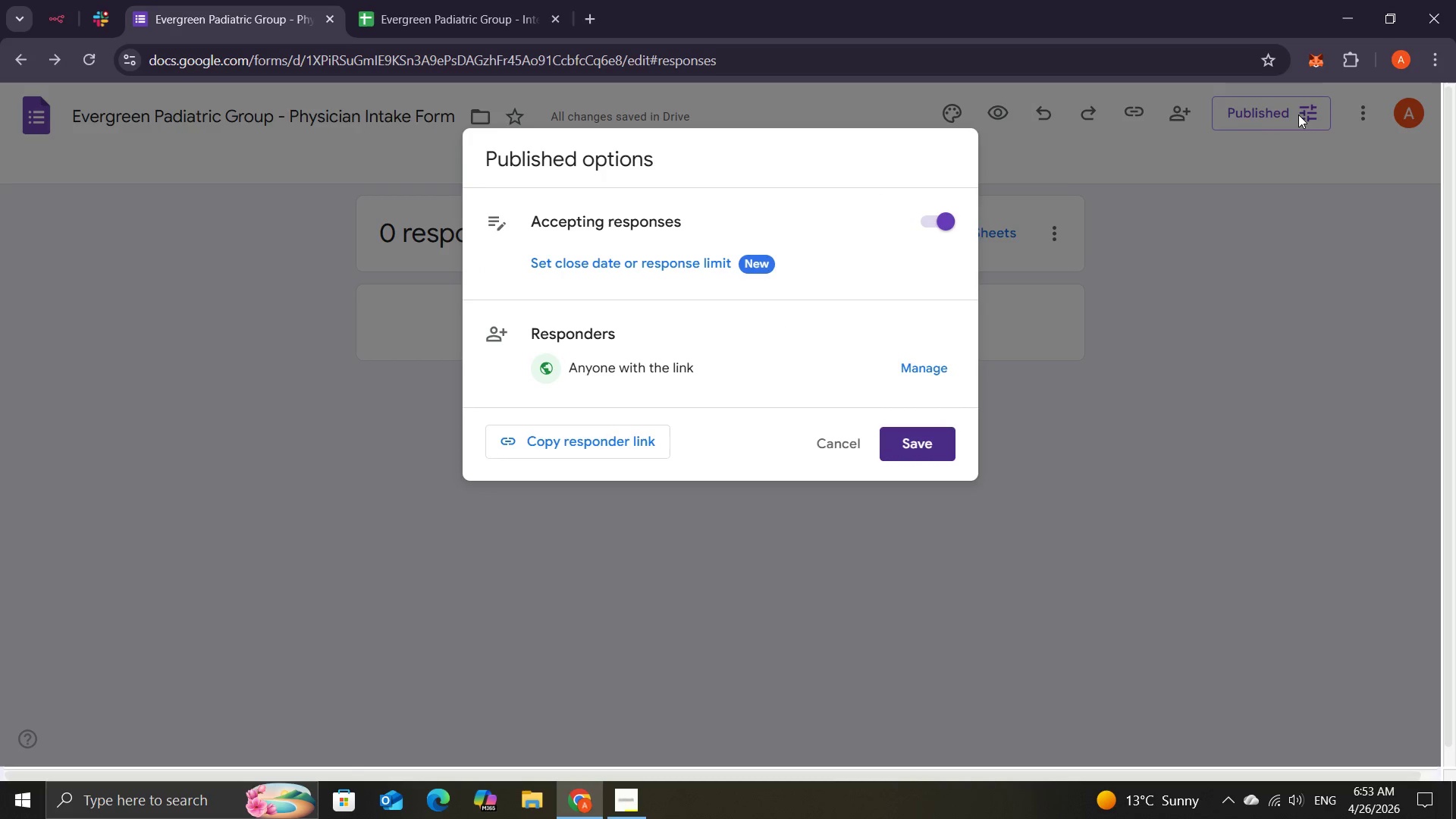 
left_click([849, 447])
 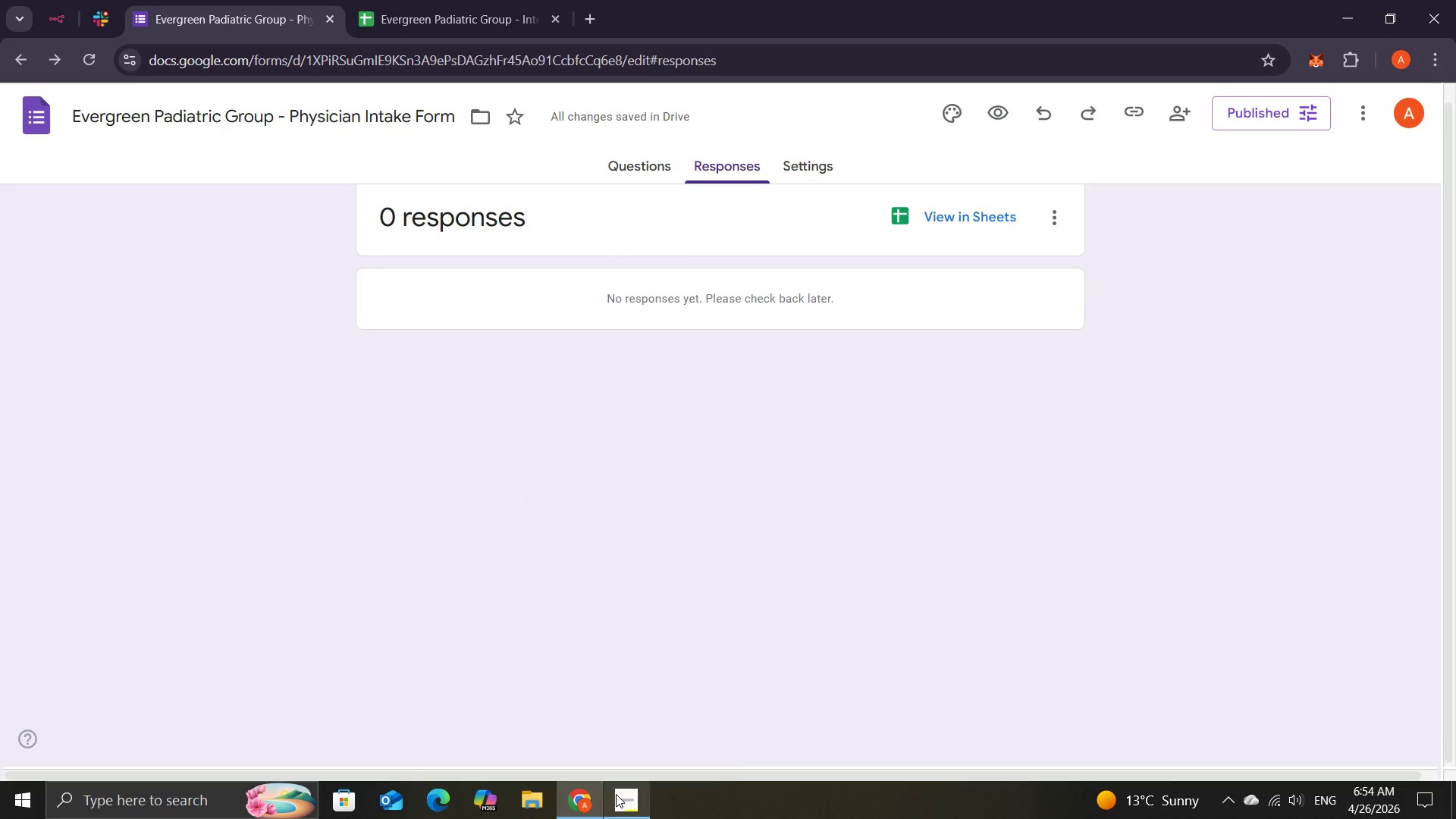 
wait(8.62)
 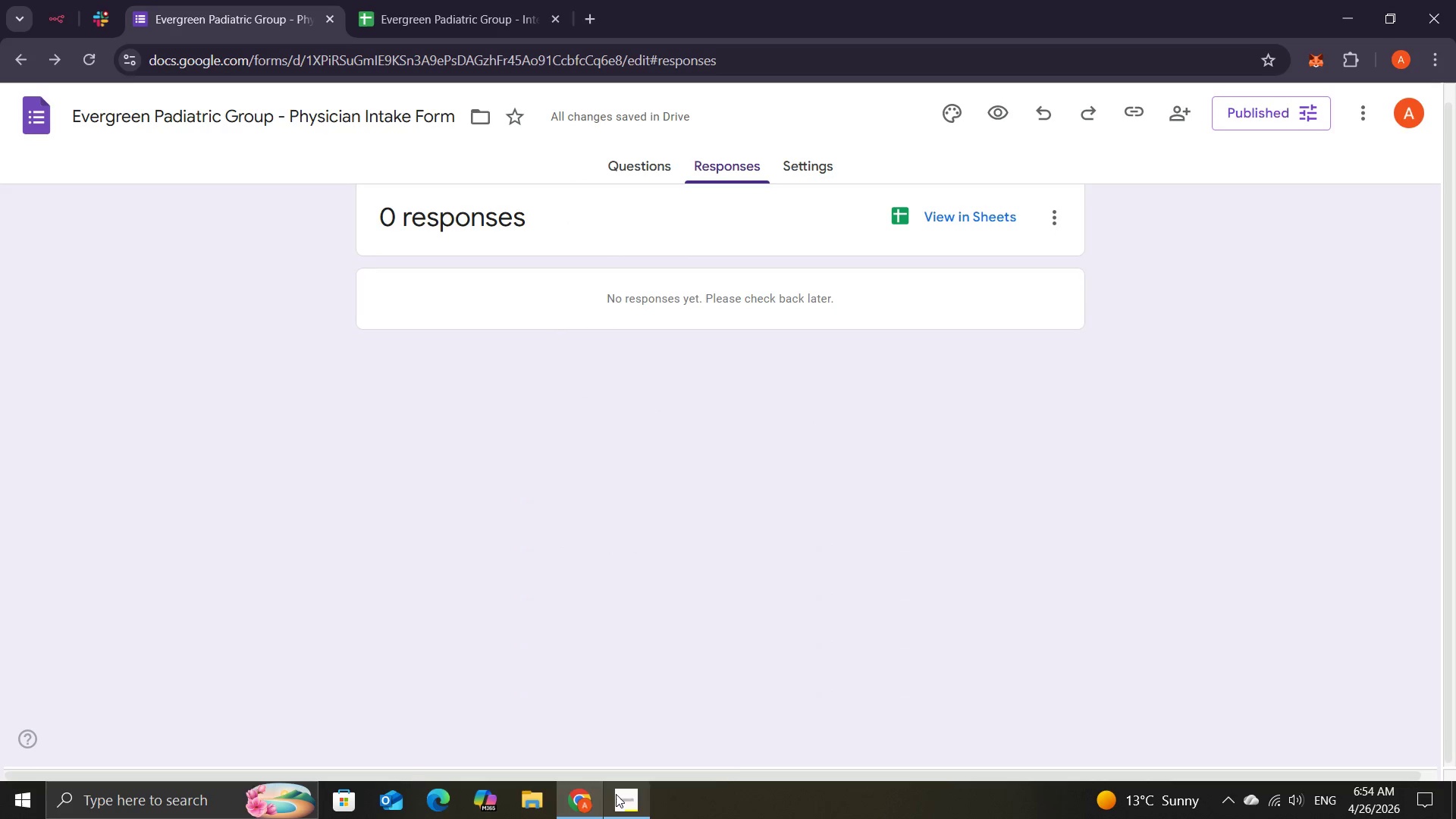 
left_click([52, 7])
 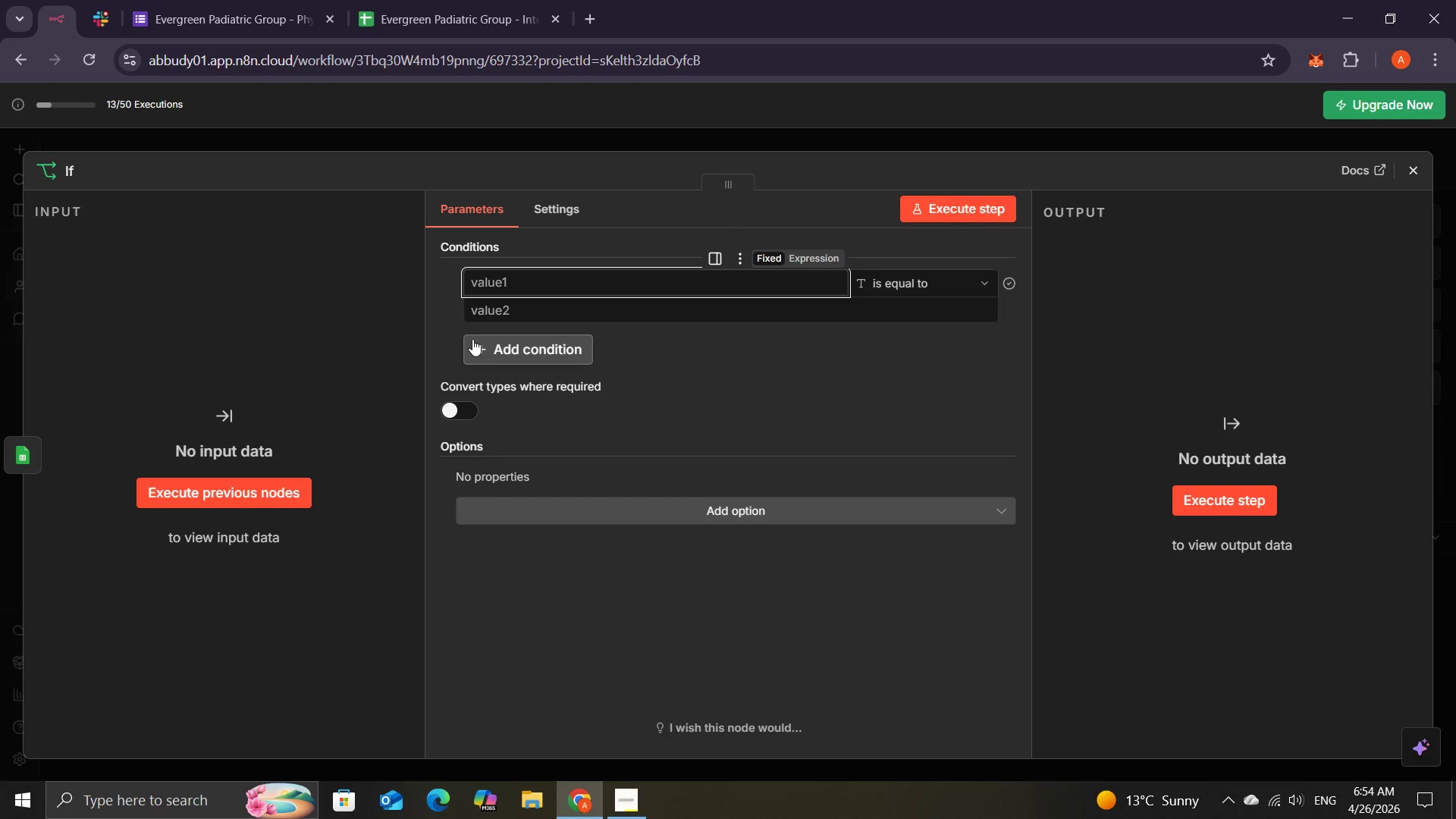 
wait(11.22)
 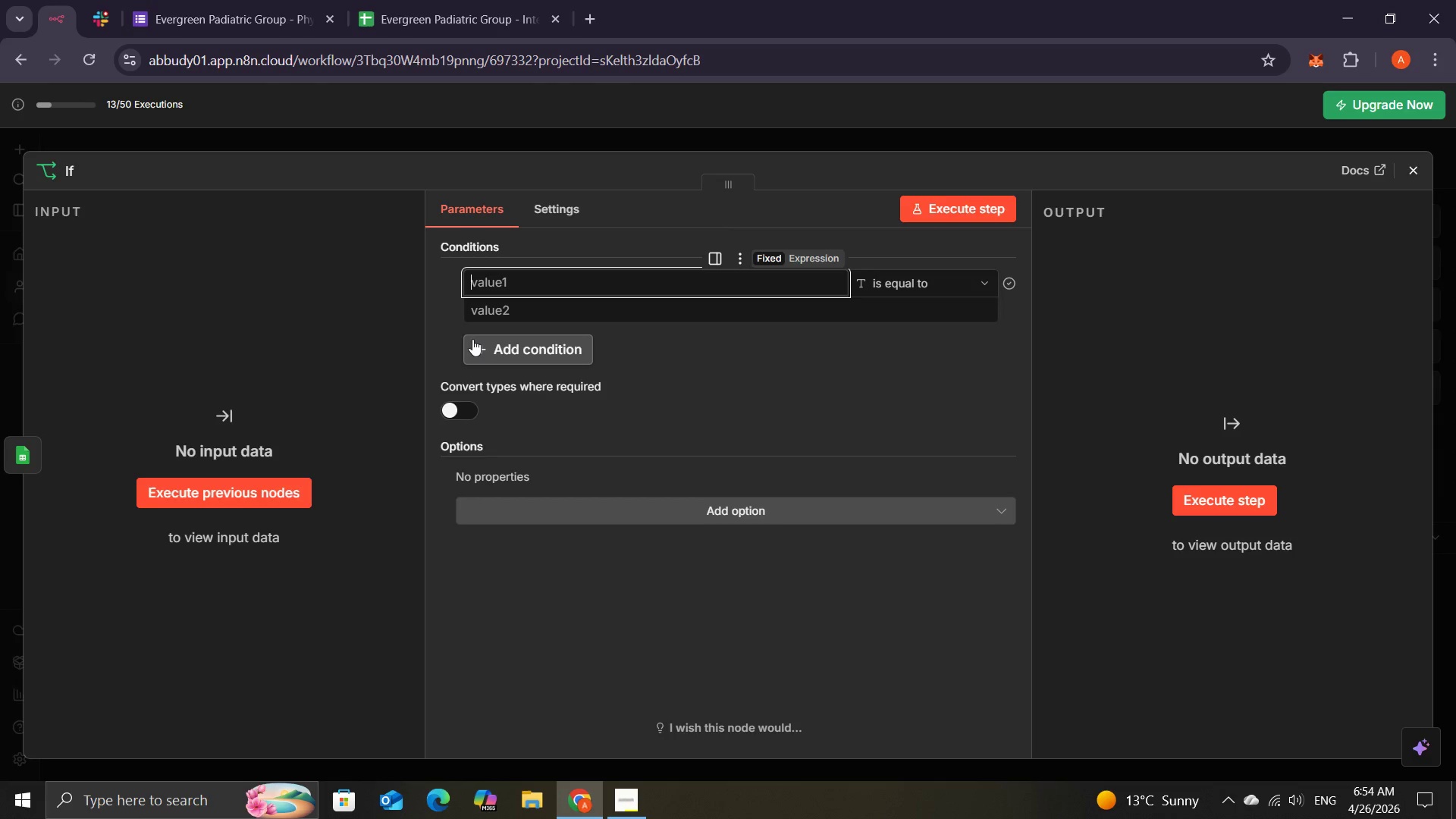 
key(Shift+BracketLeft)
 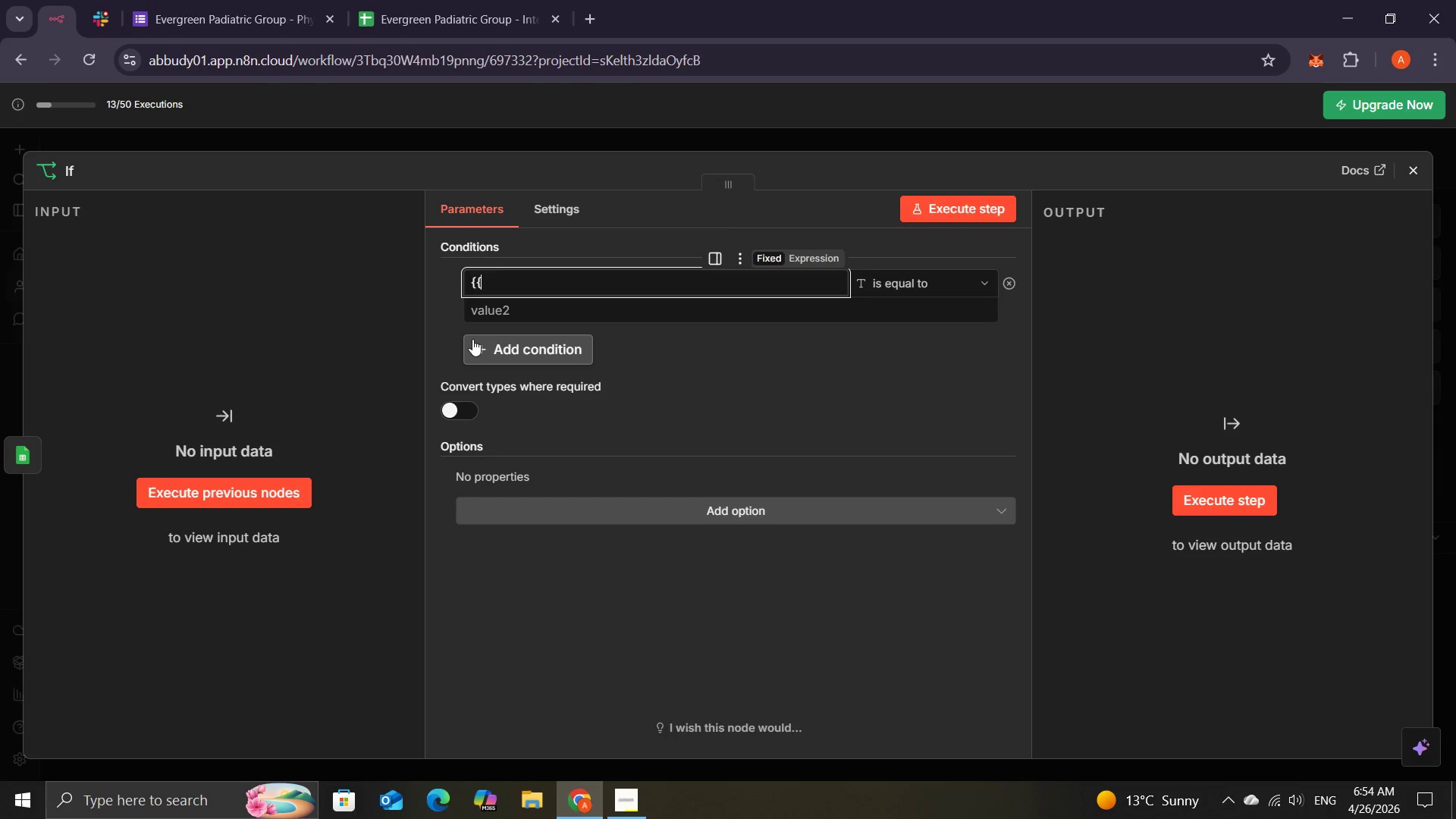 
key(Shift+BracketLeft)
 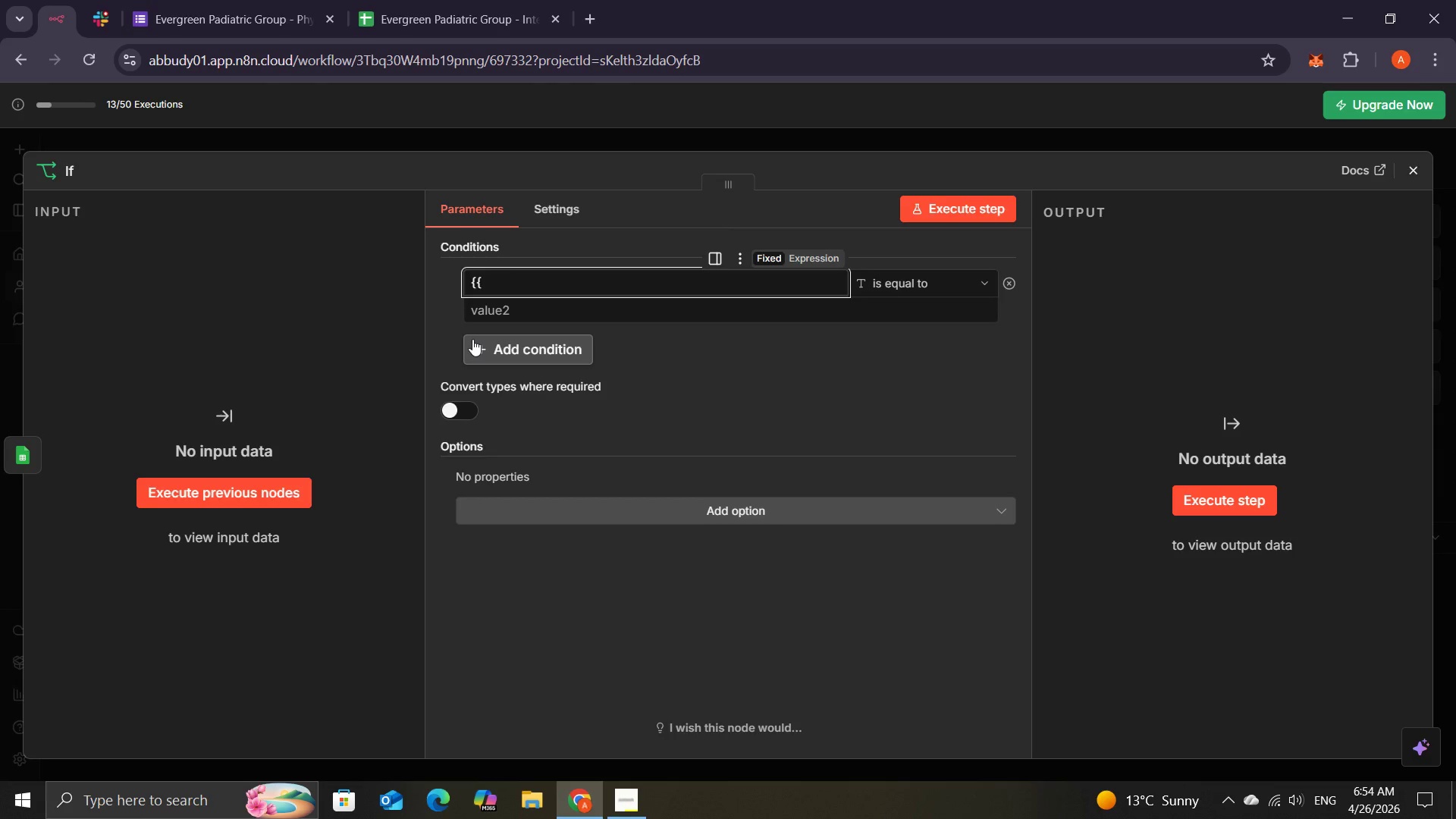 
key(Backspace)
 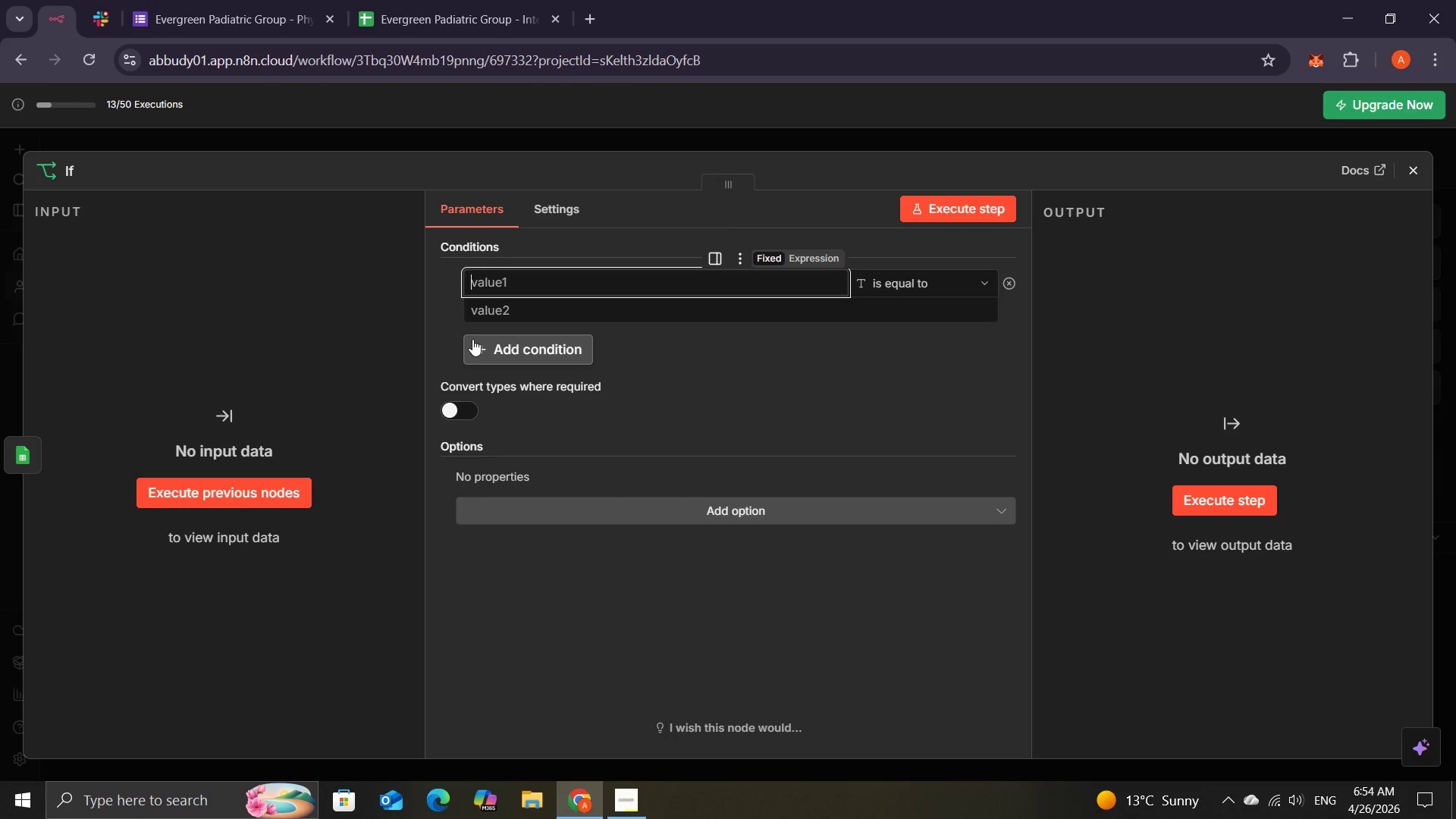 
key(Backspace)
 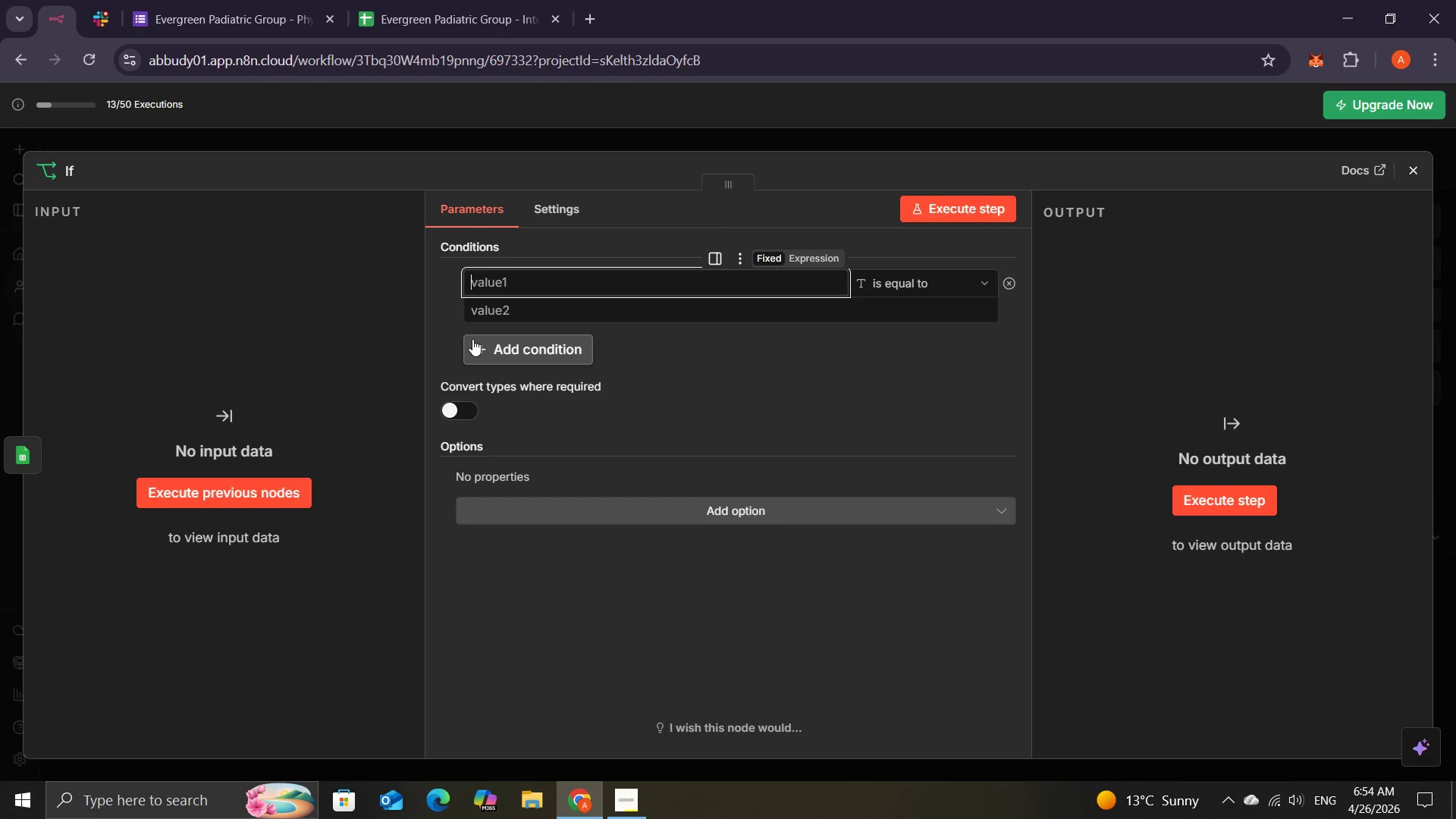 
key(Backspace)
 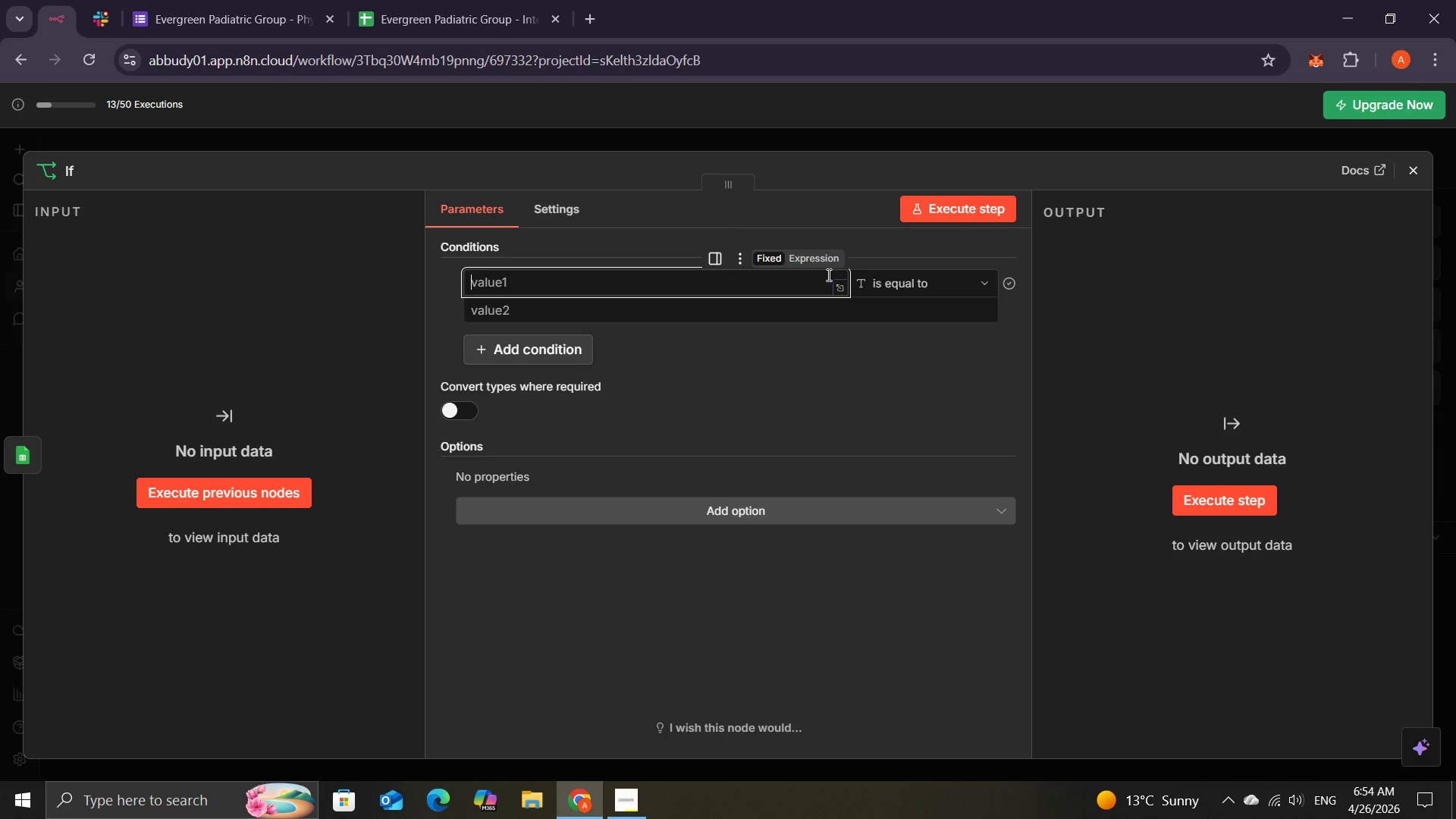 
left_click([809, 251])
 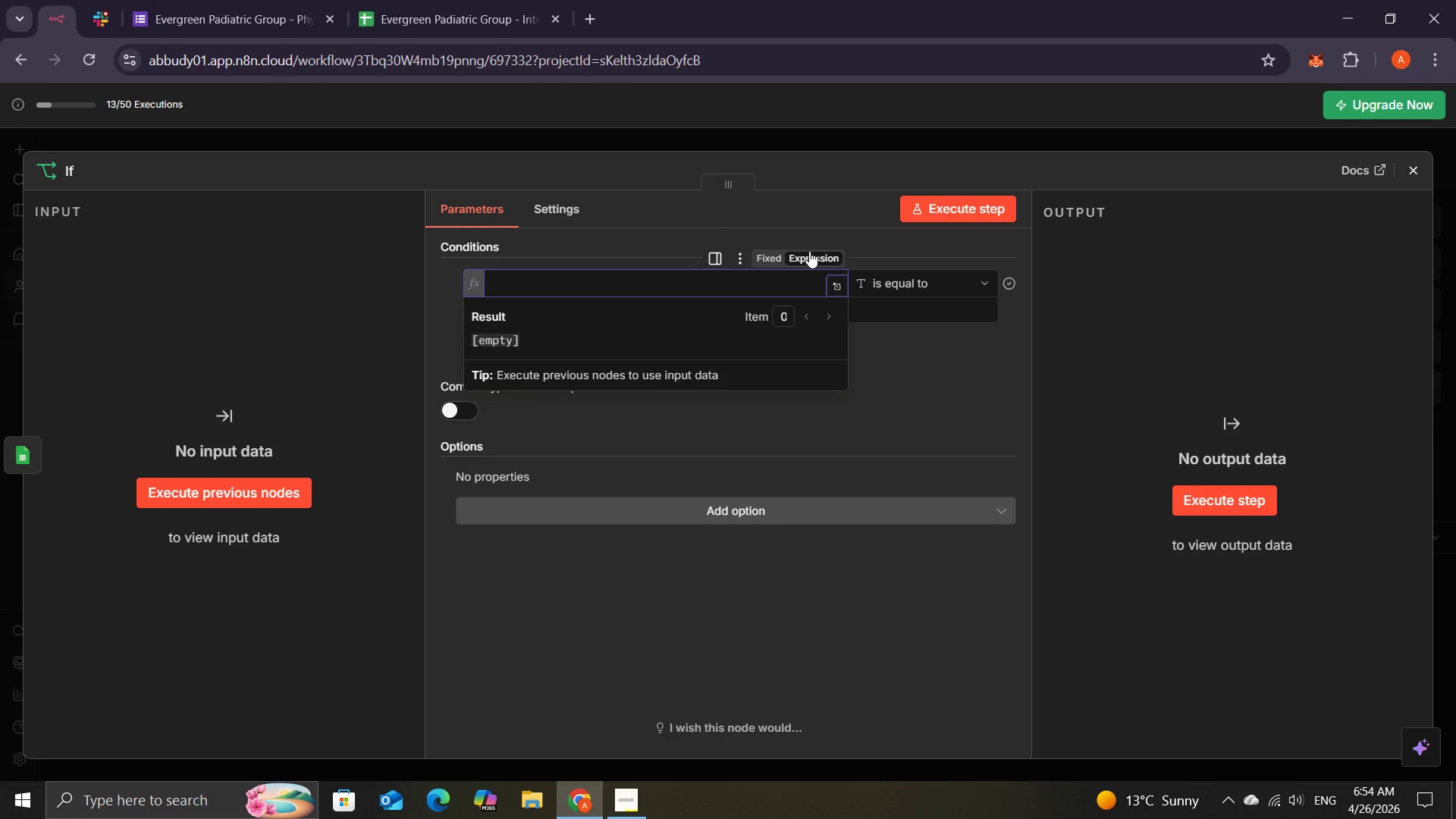 
key(Shift+BracketLeft)
 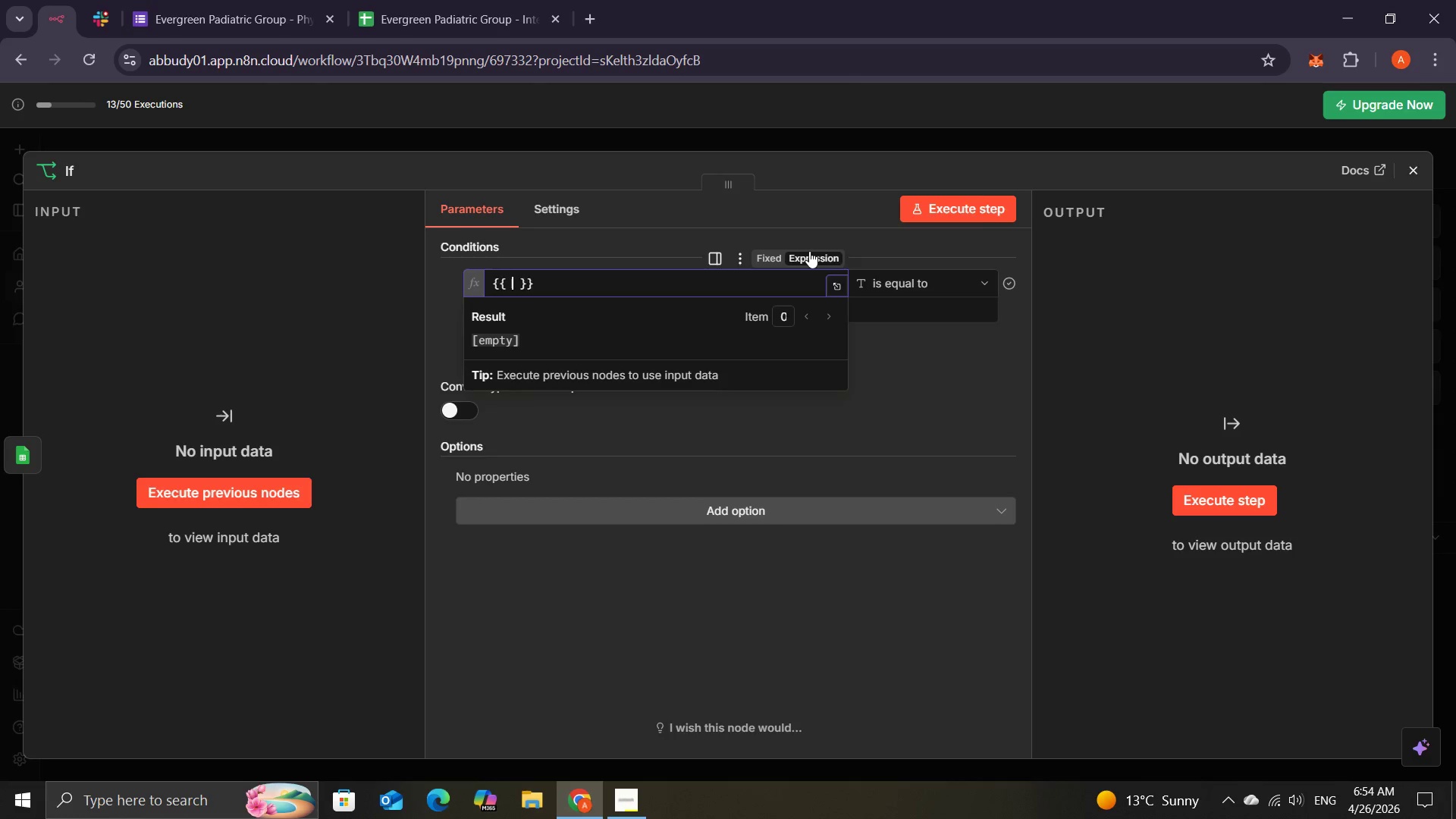 
key(Shift+BracketLeft)
 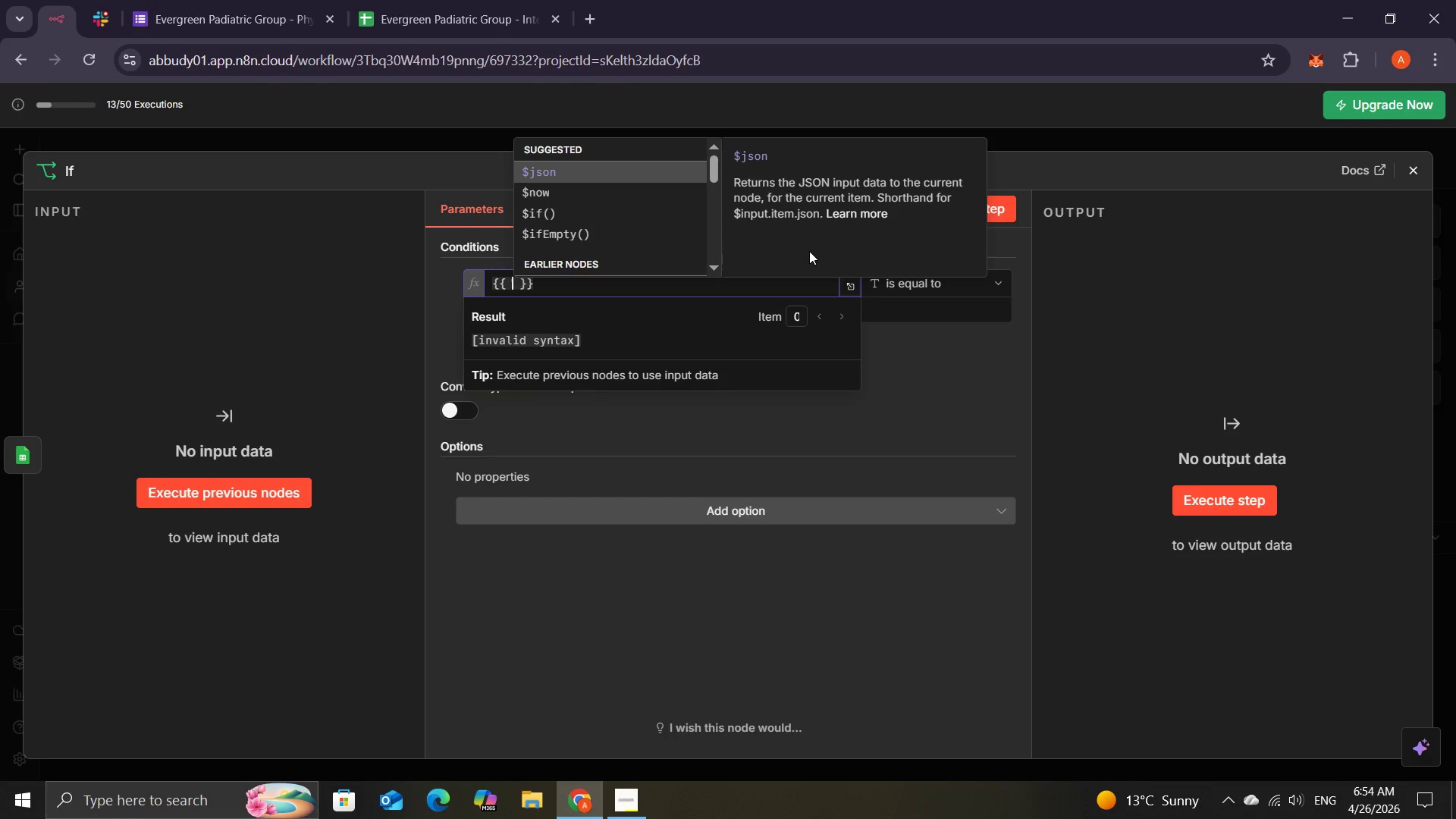 
key(Tab)
 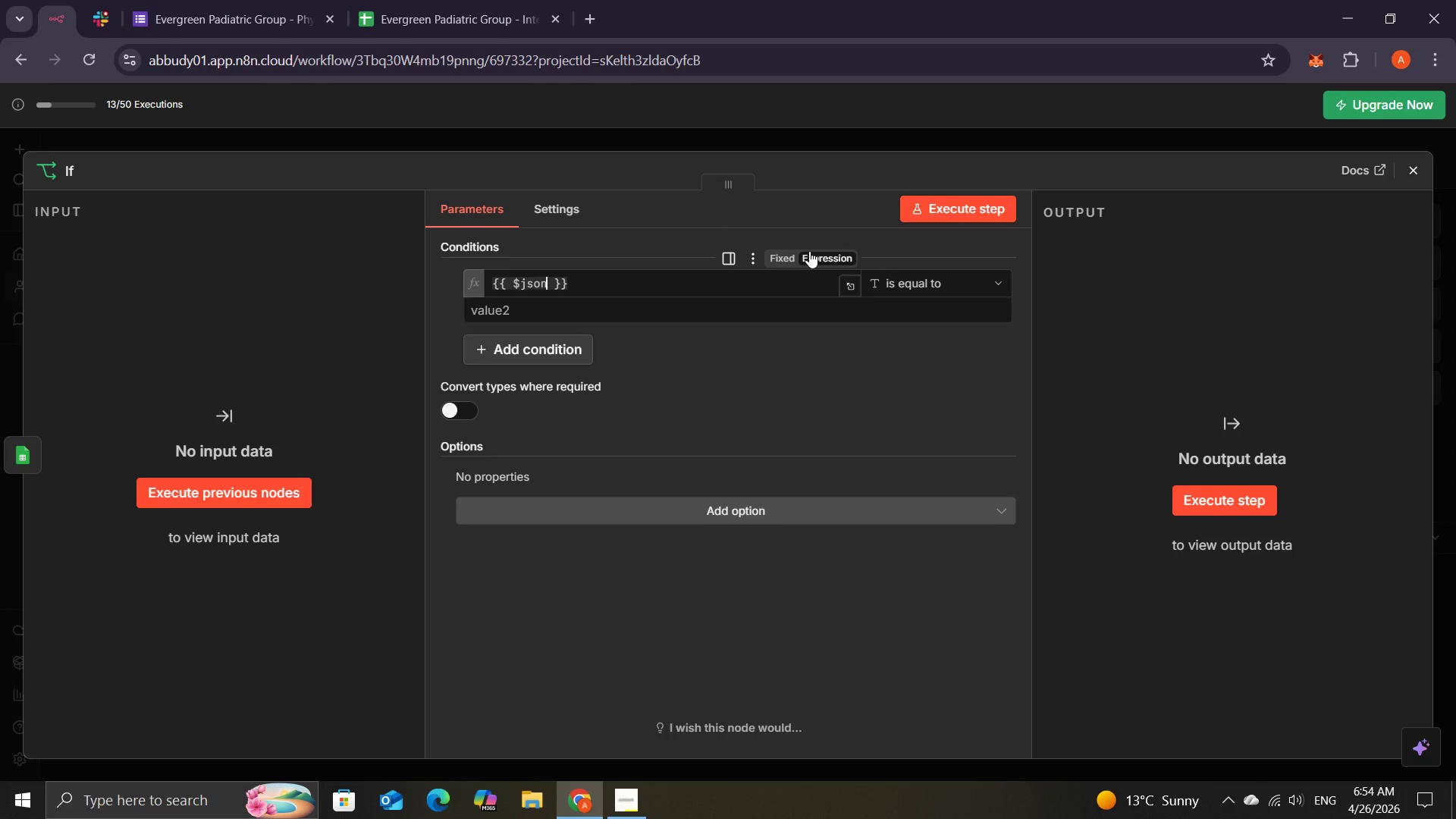 
wait(5.84)
 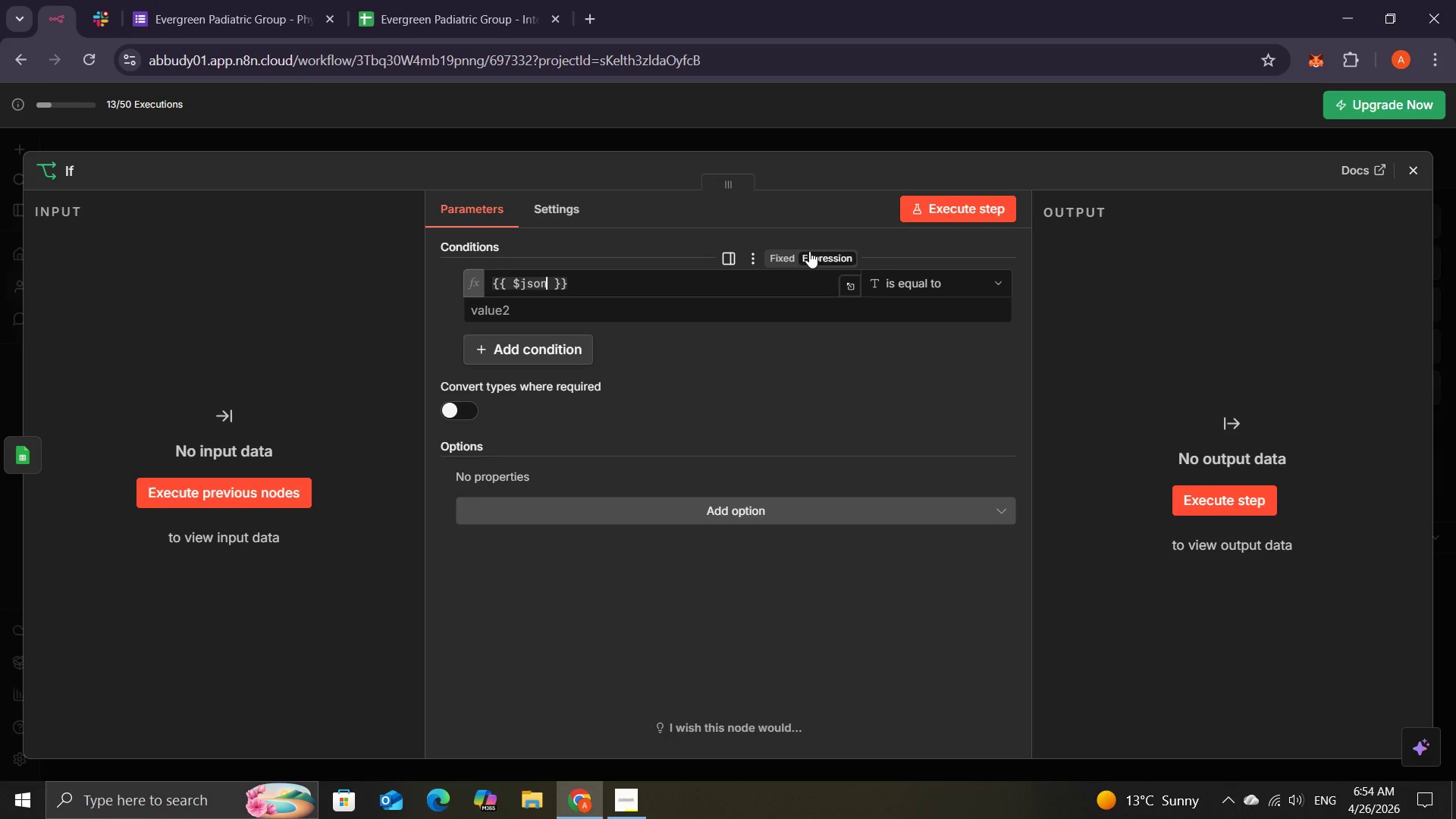 
key(BracketLeft)
 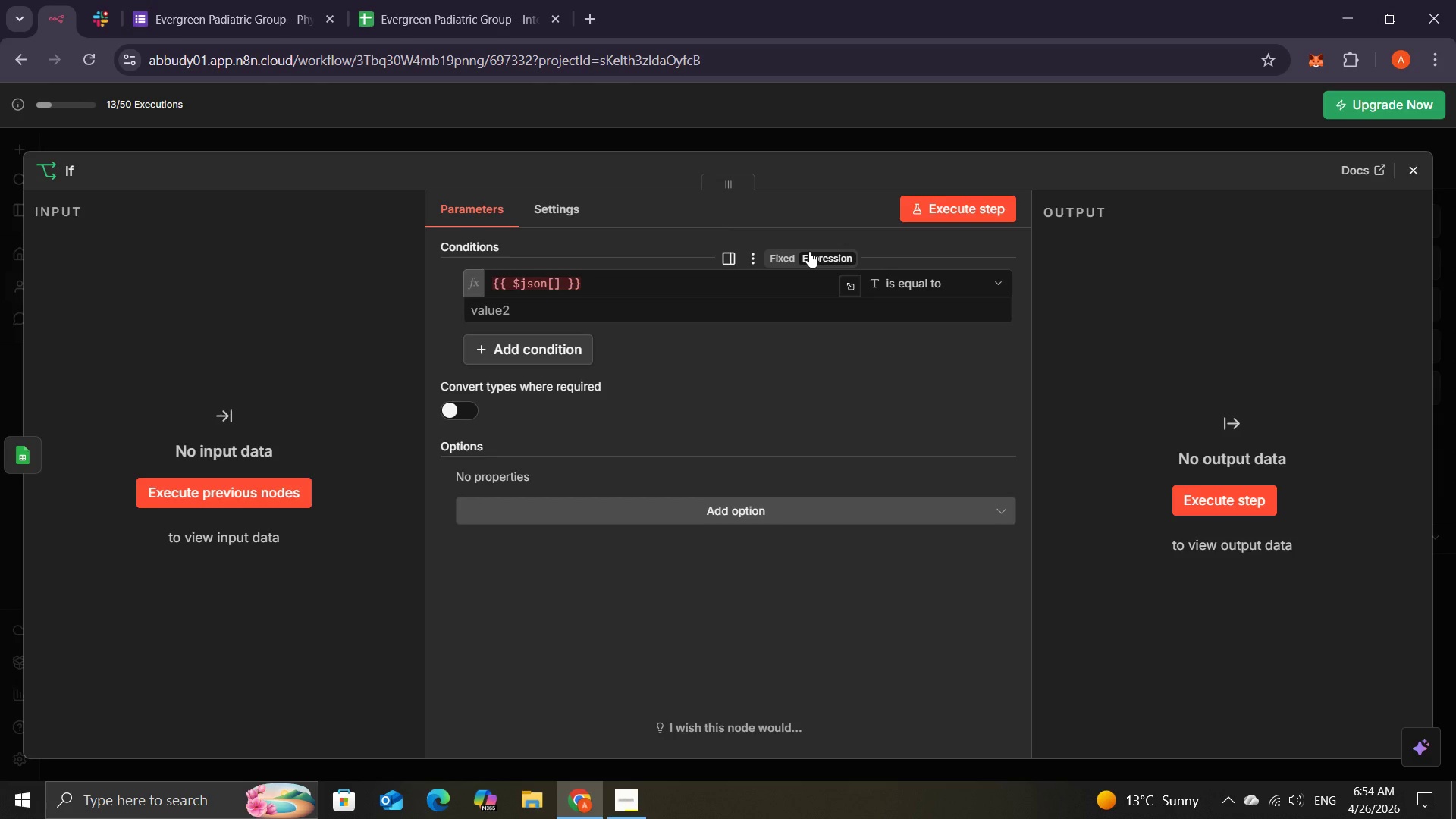 
key(Quote)
 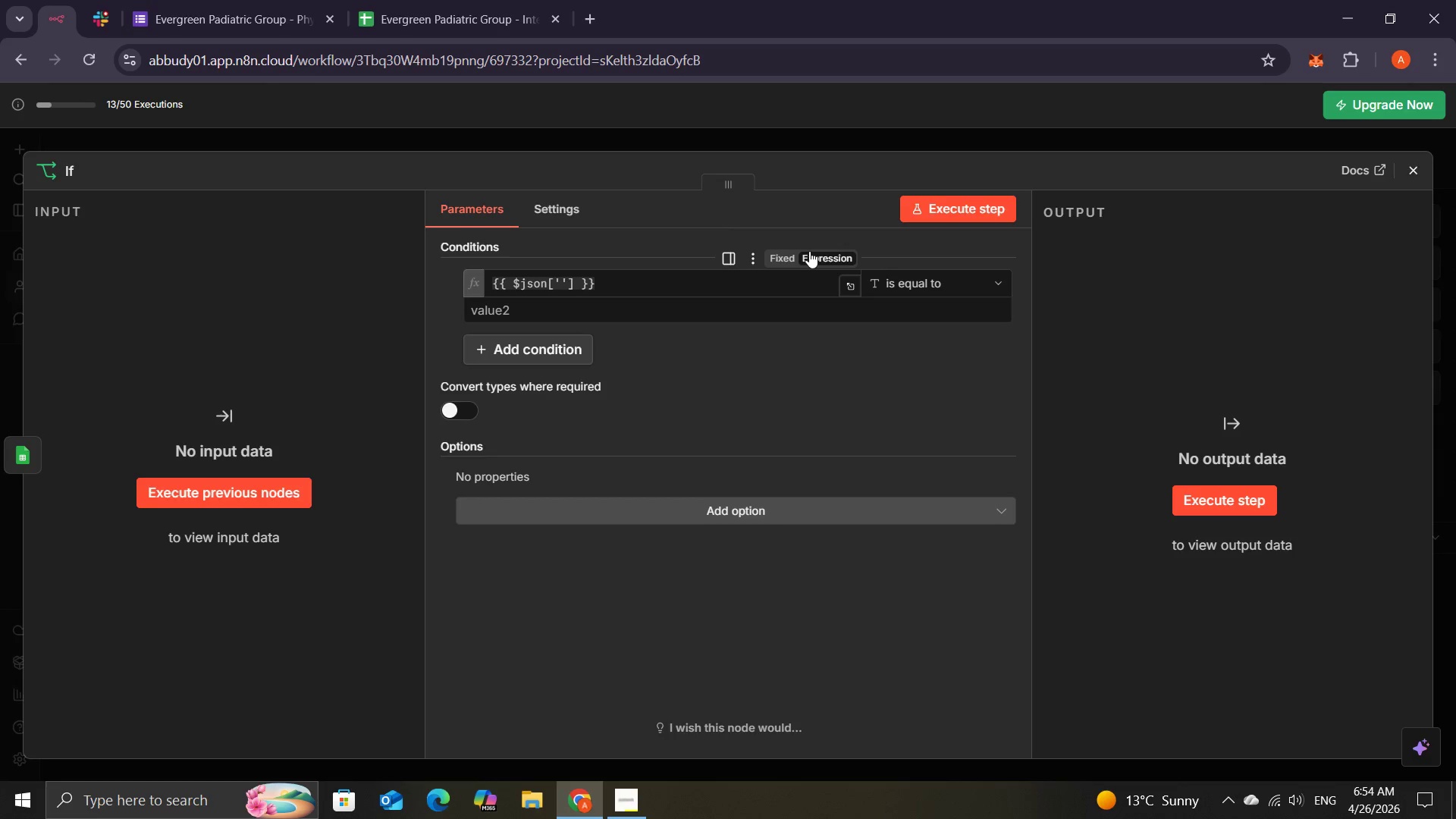 
type(Board Certified)
 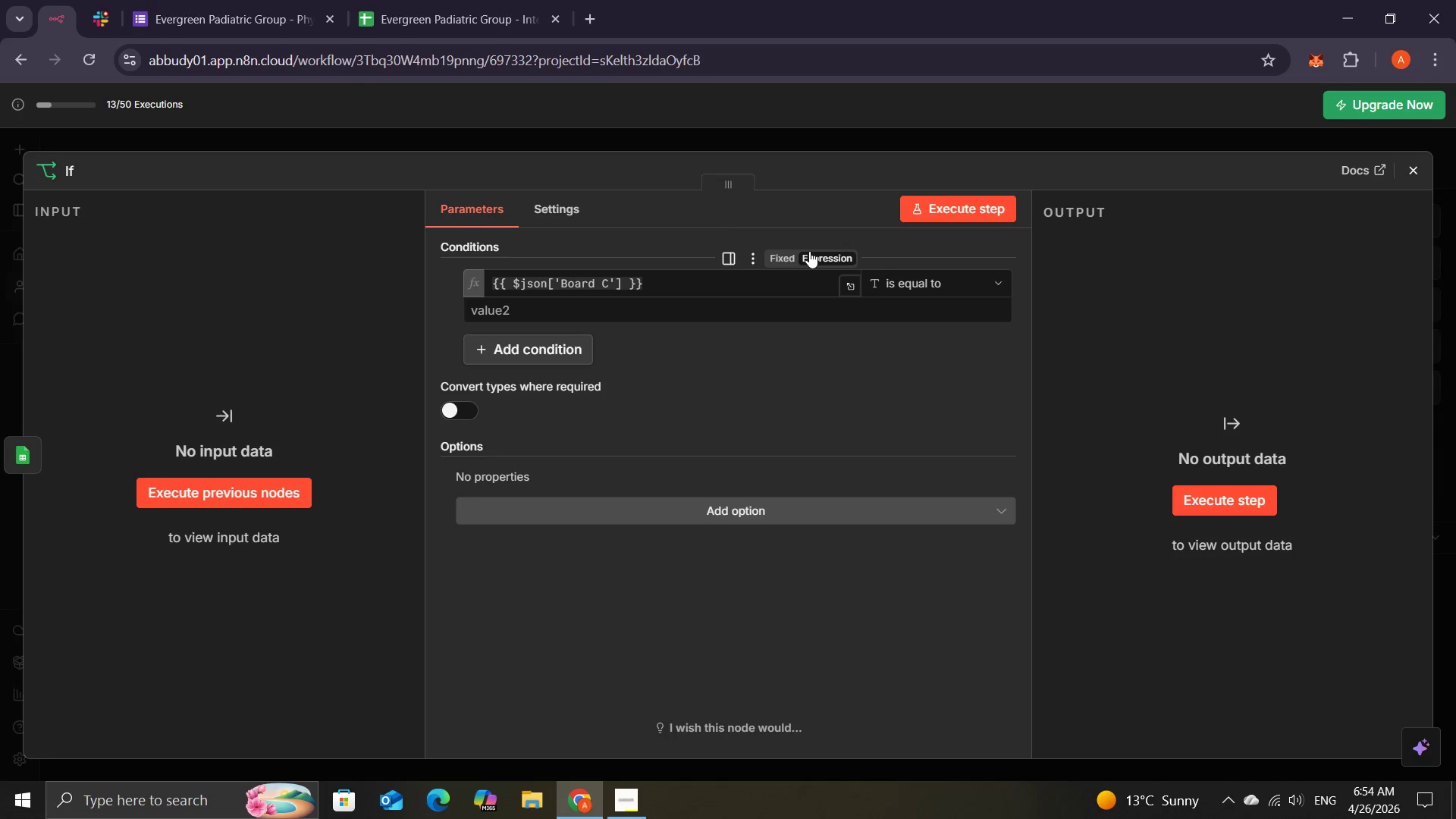 
left_click([609, 280])
 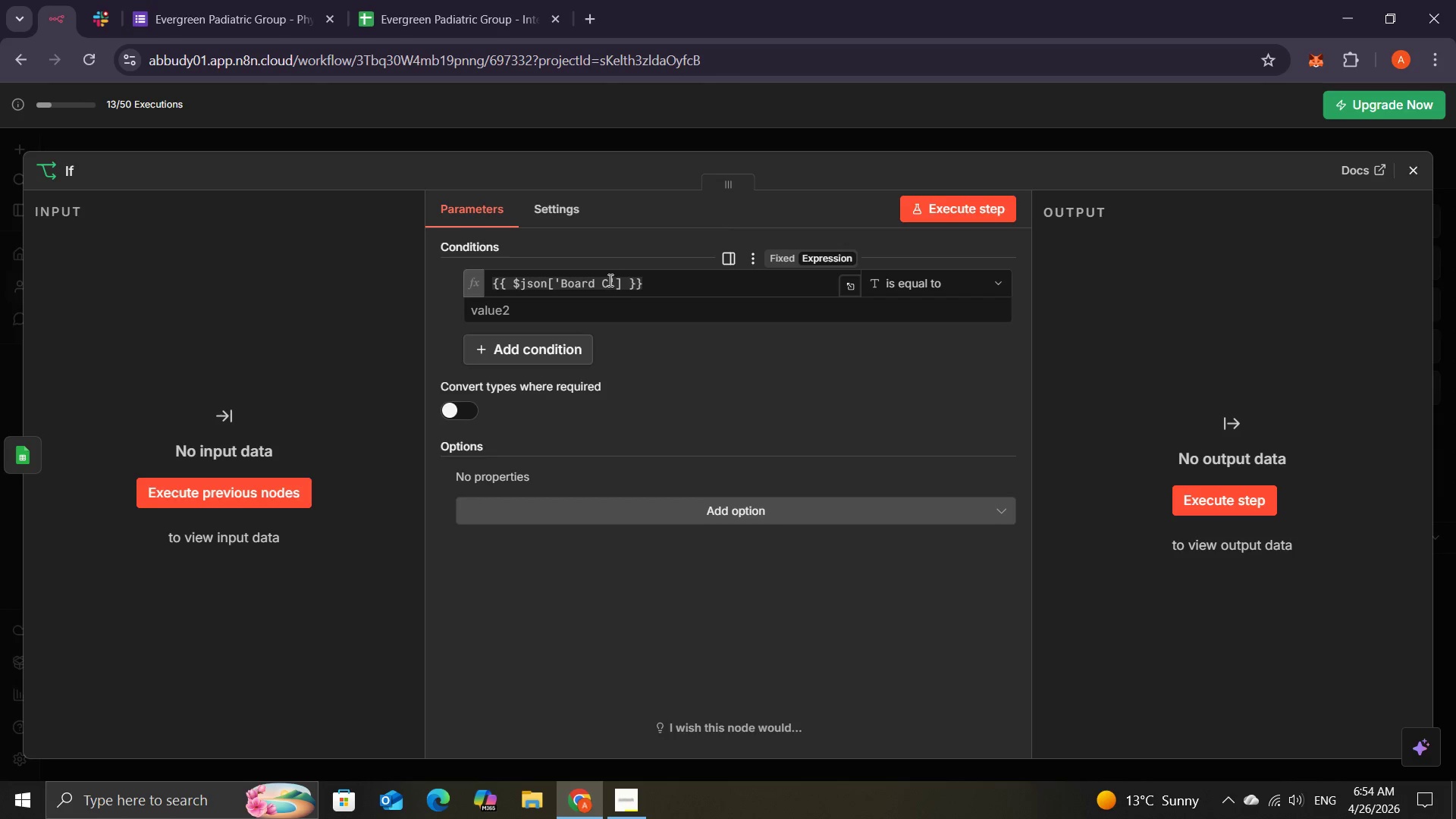 
type(ertified)
 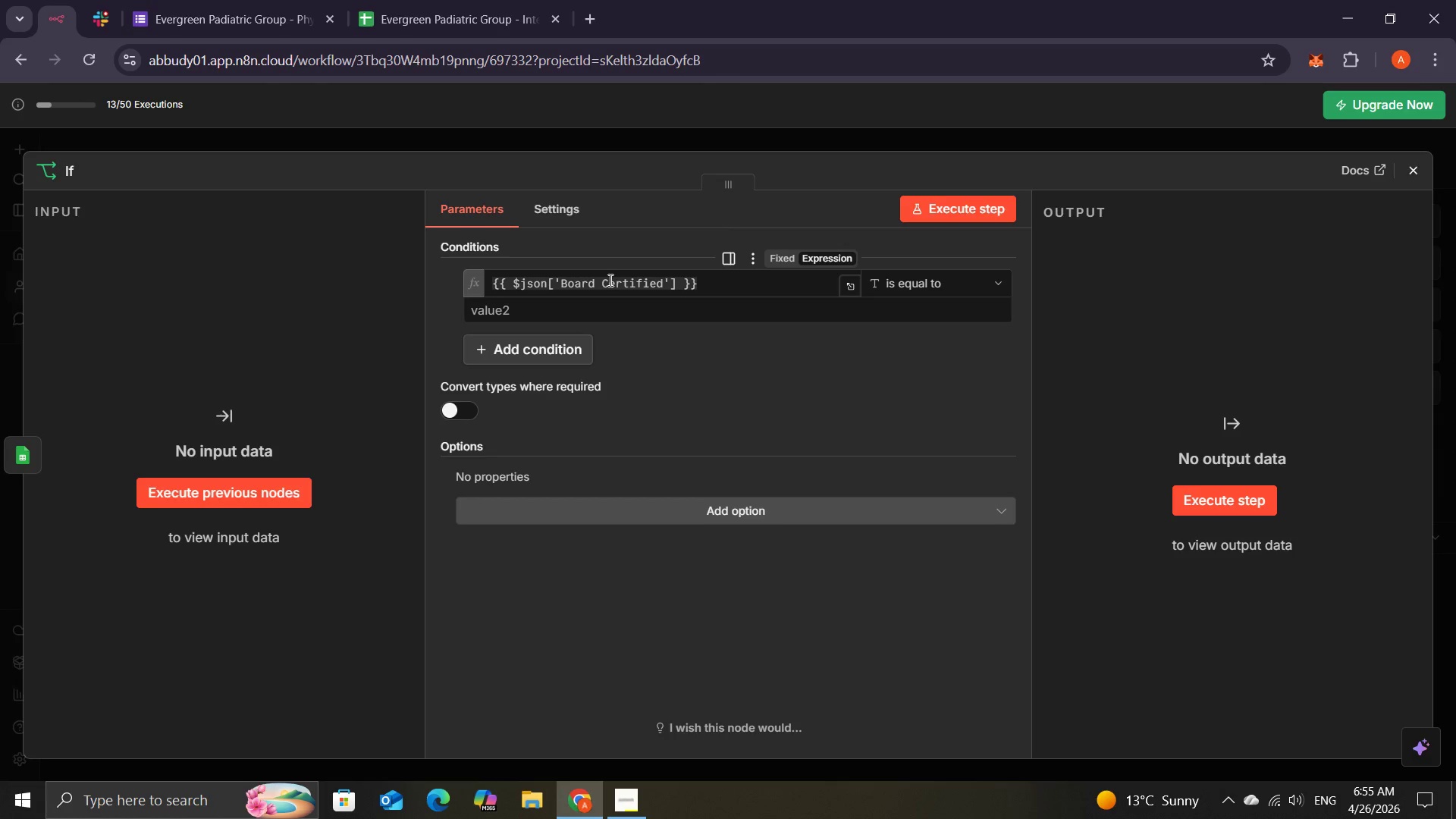 
mouse_move([664, 301])
 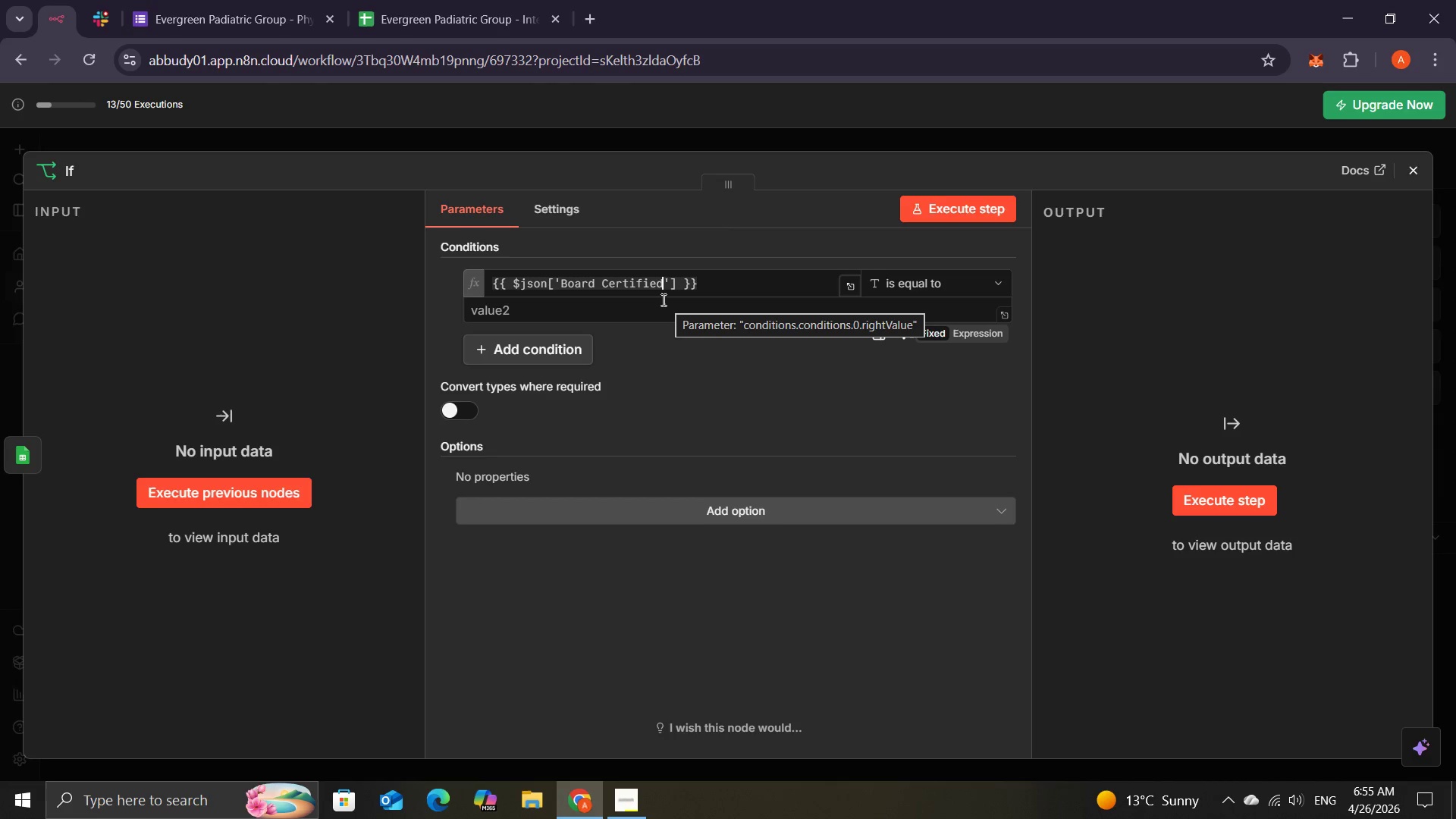 
wait(5.15)
 